 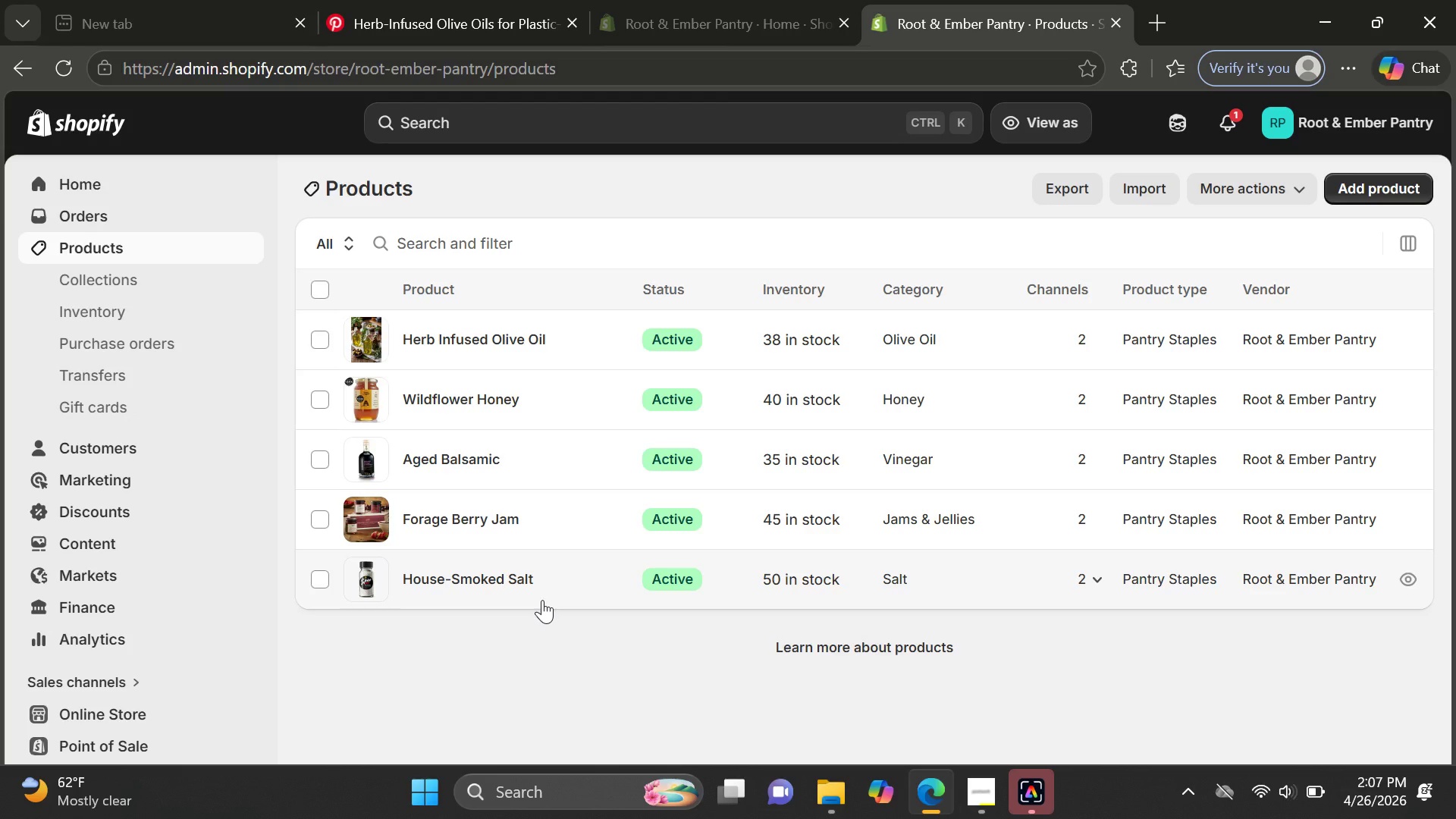 
left_click([1391, 198])
 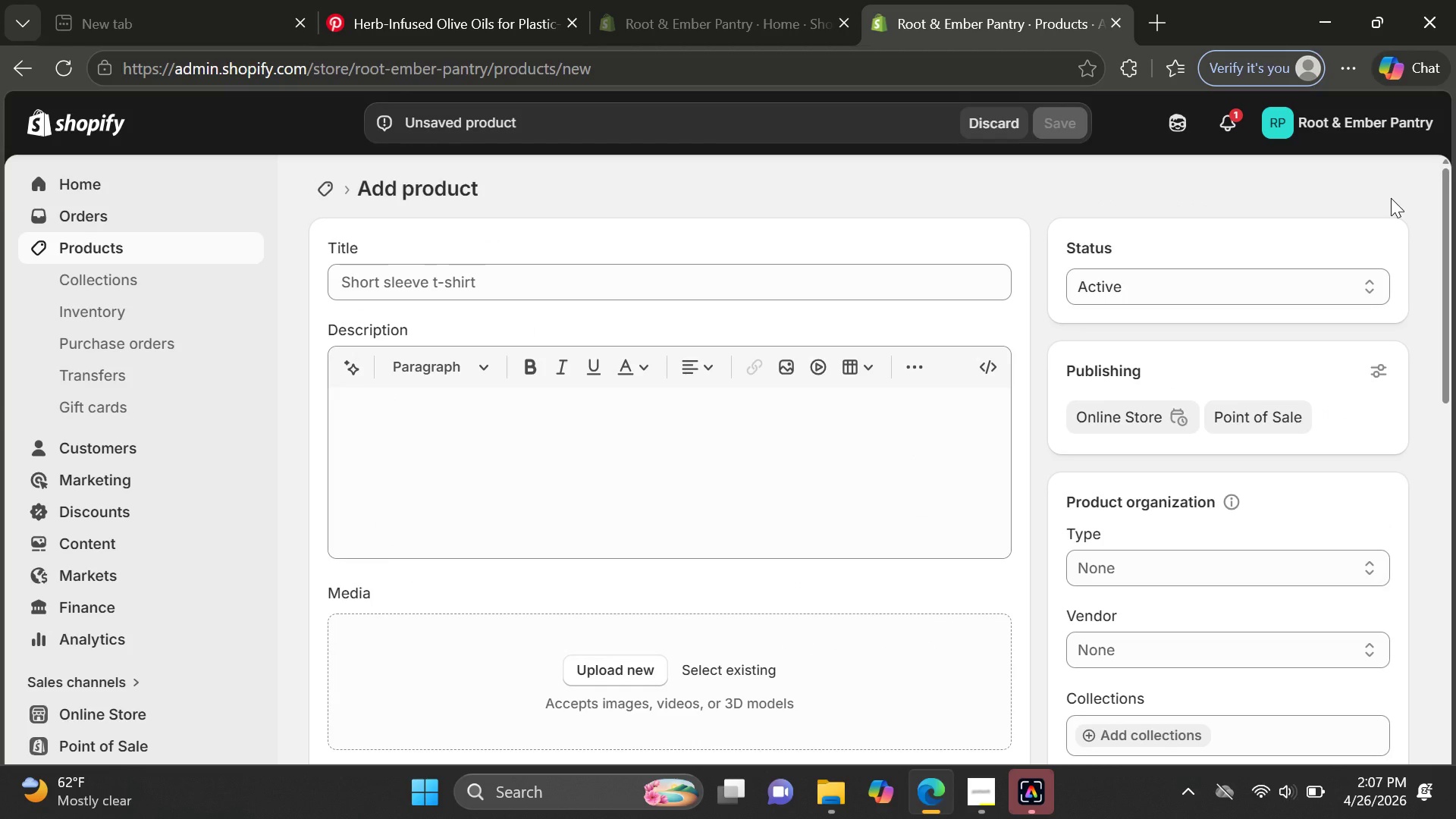 
wait(10.08)
 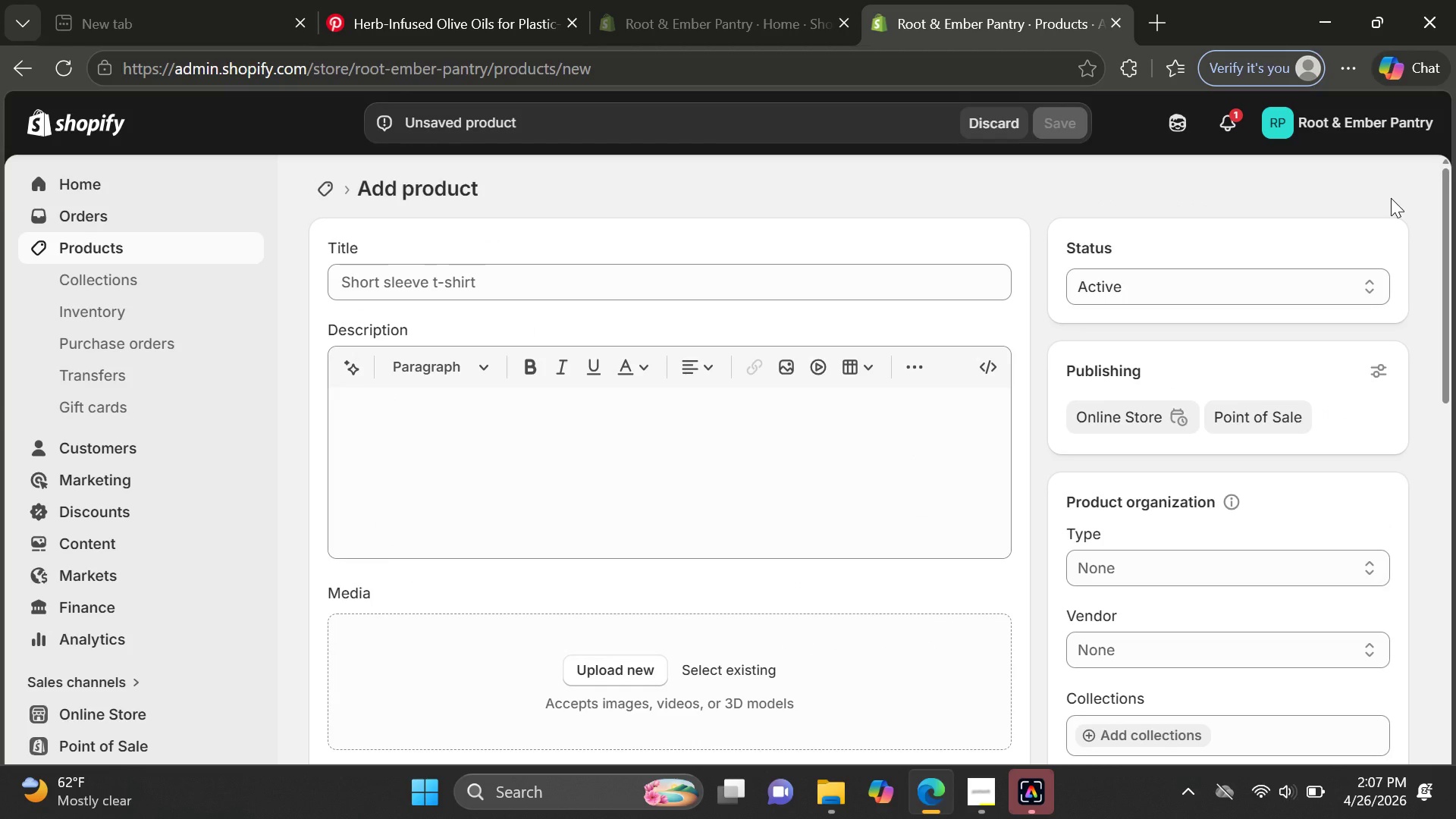 
left_click([667, 287])
 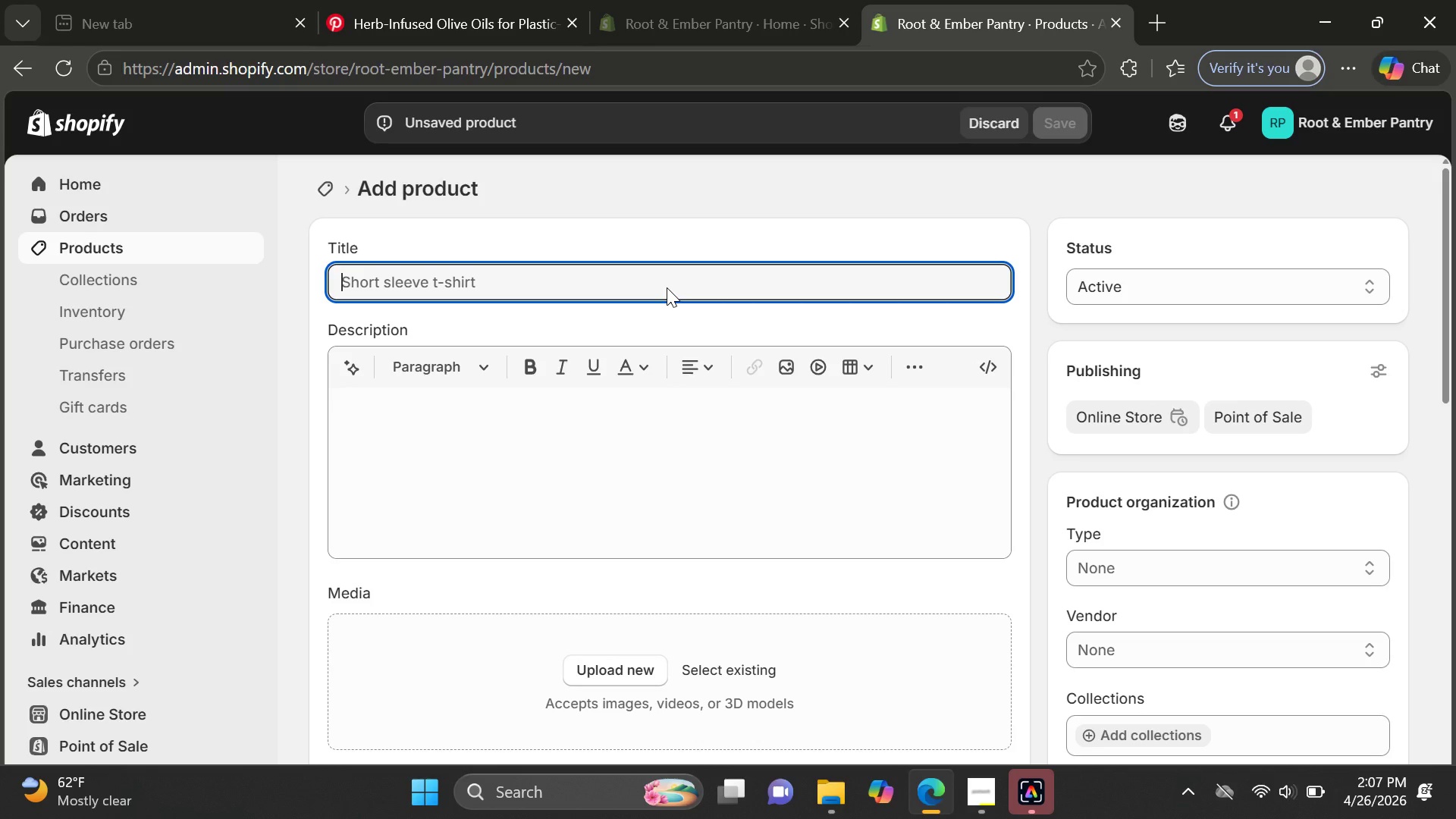 
type(Emb)
 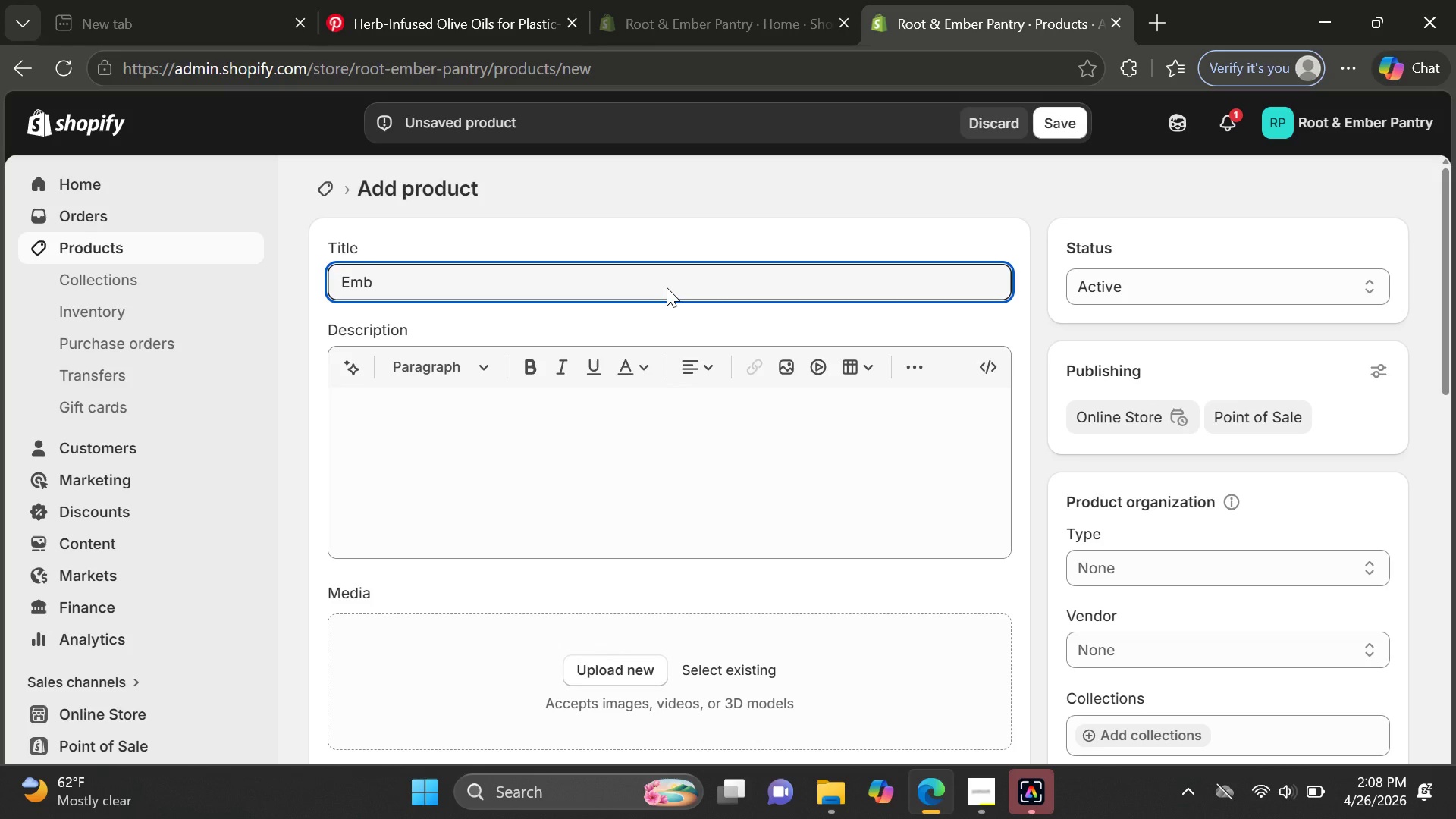 
type(roidered Lined Apron)
 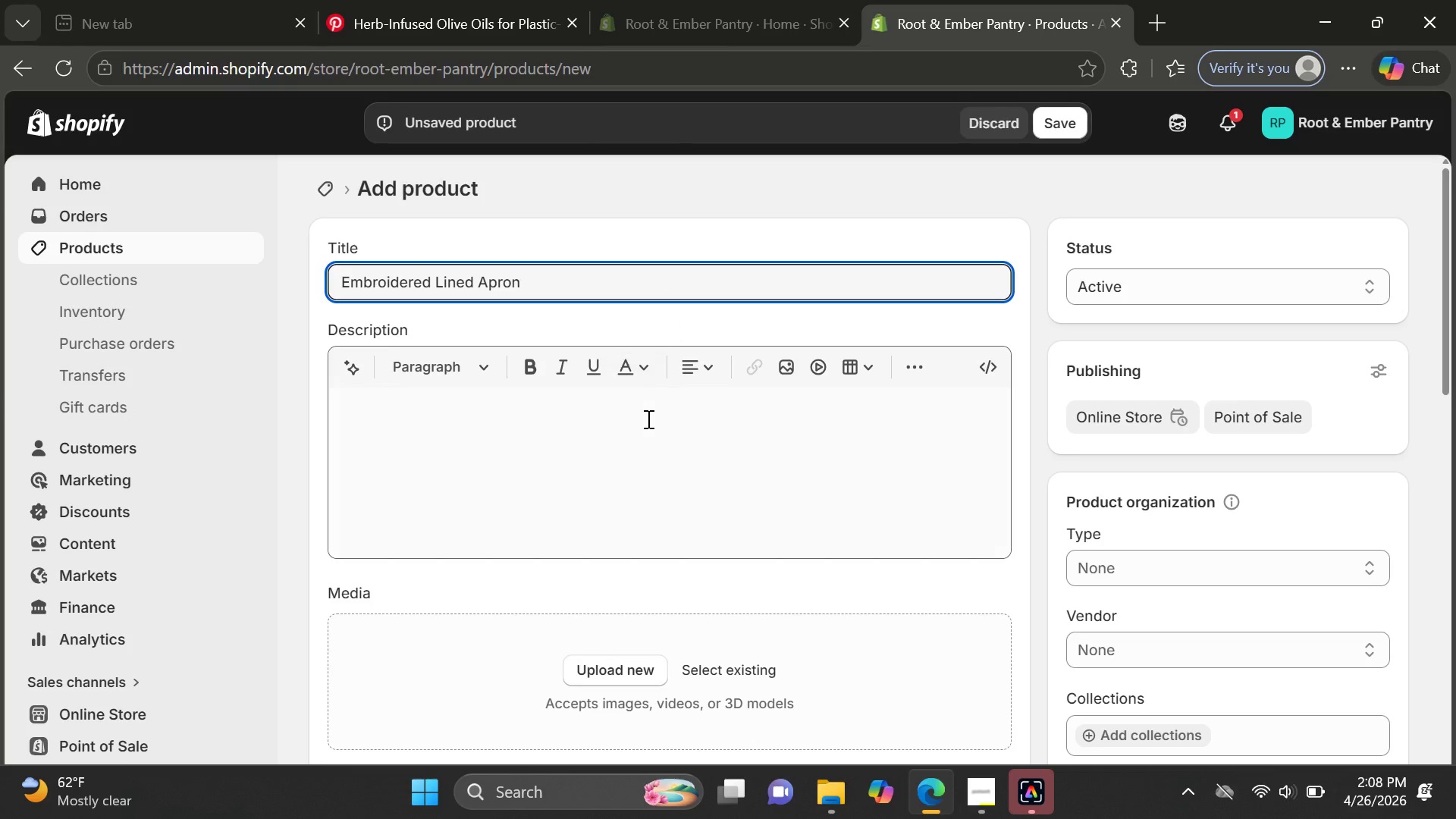 
left_click([647, 440])
 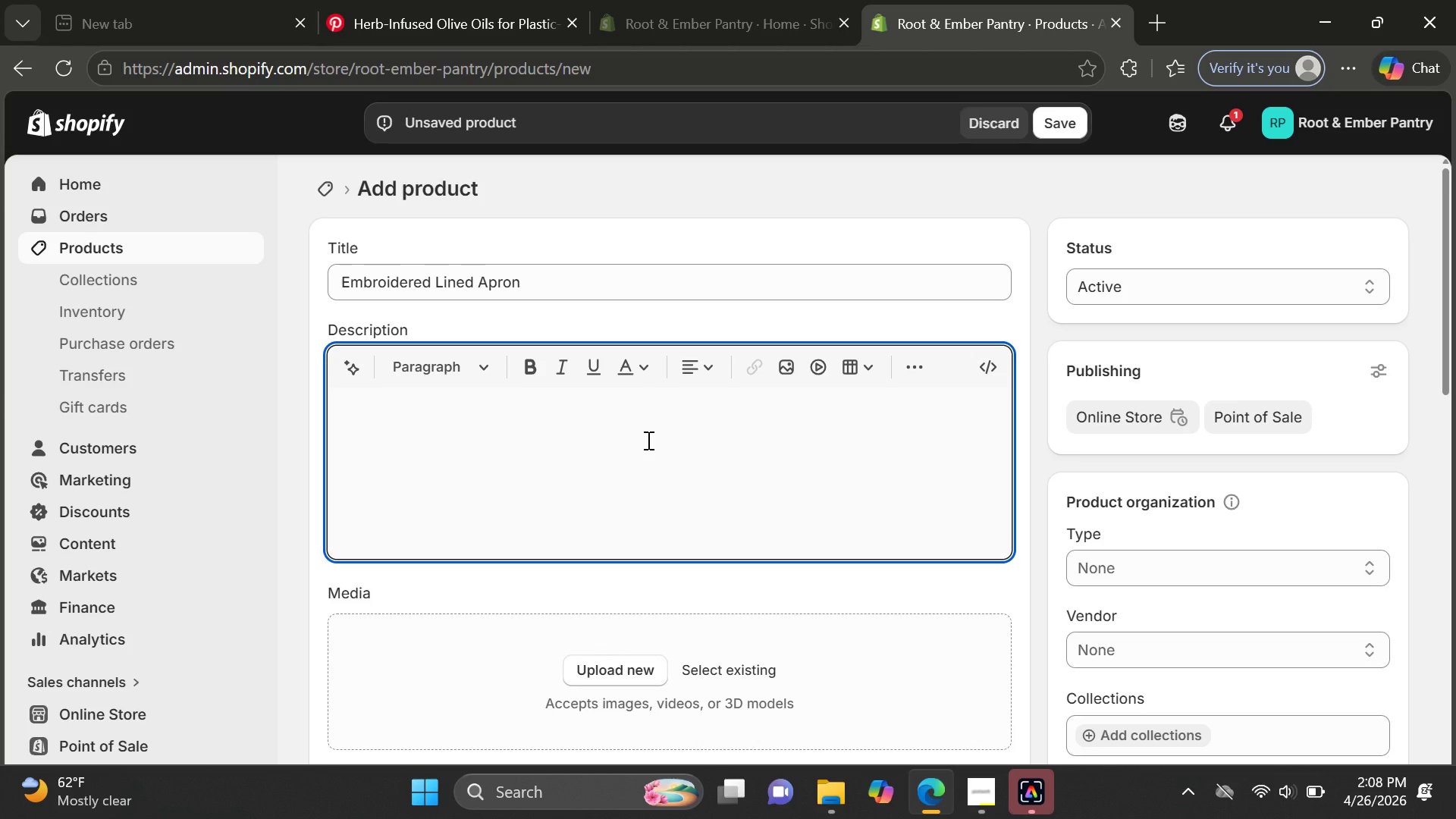 
type(Designed for dily kic)
 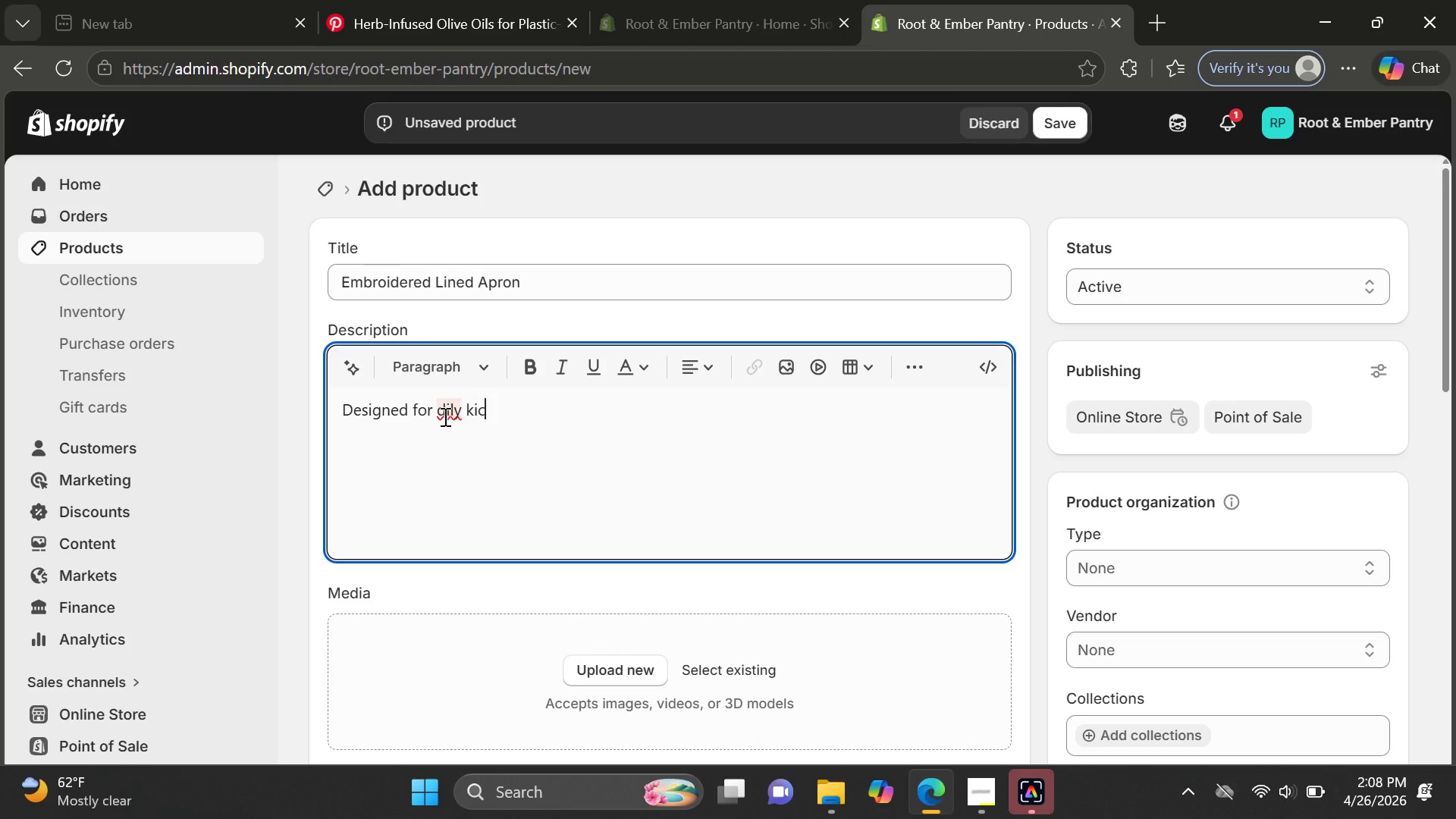 
left_click([444, 409])
 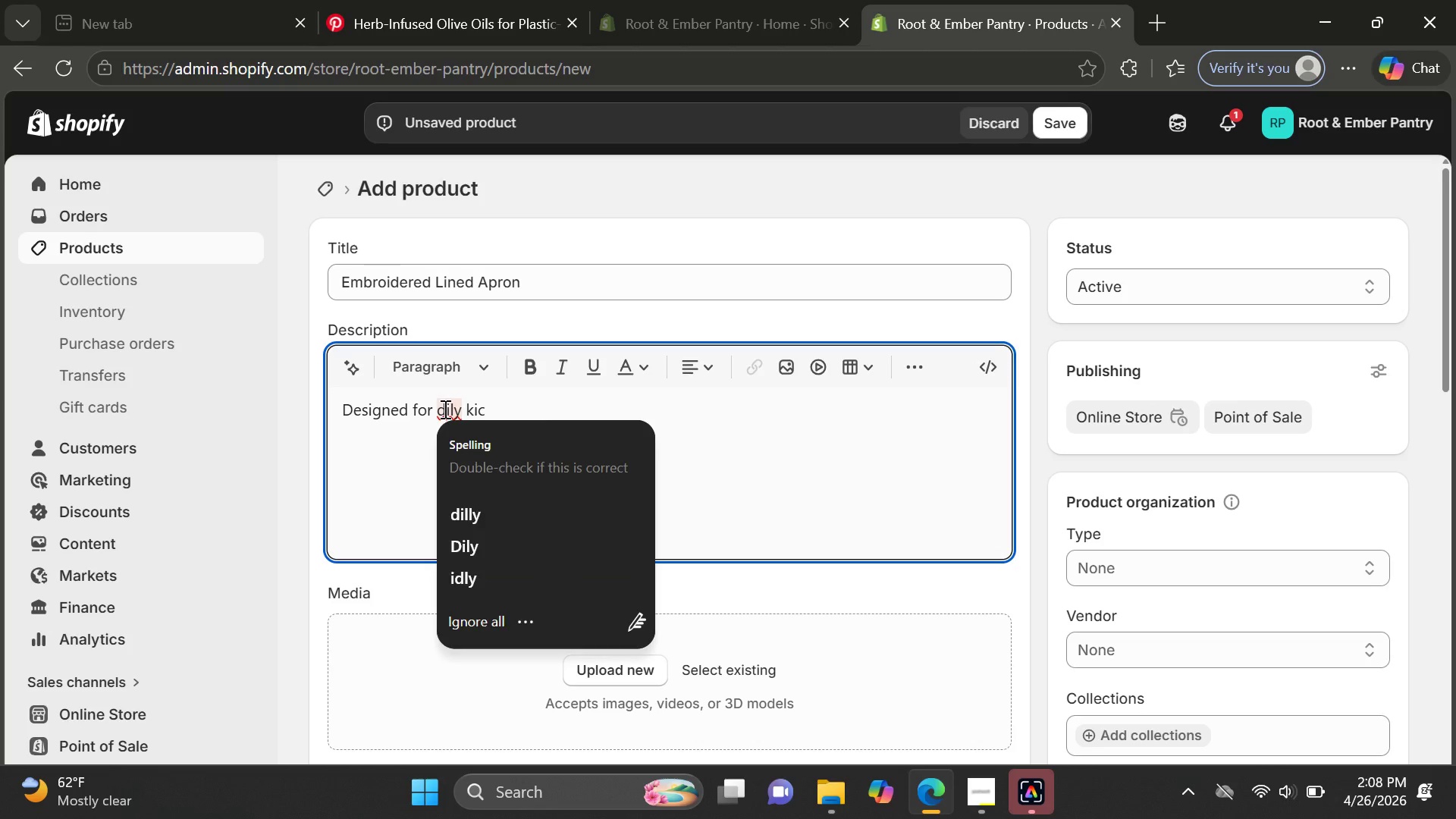 
key(A)
 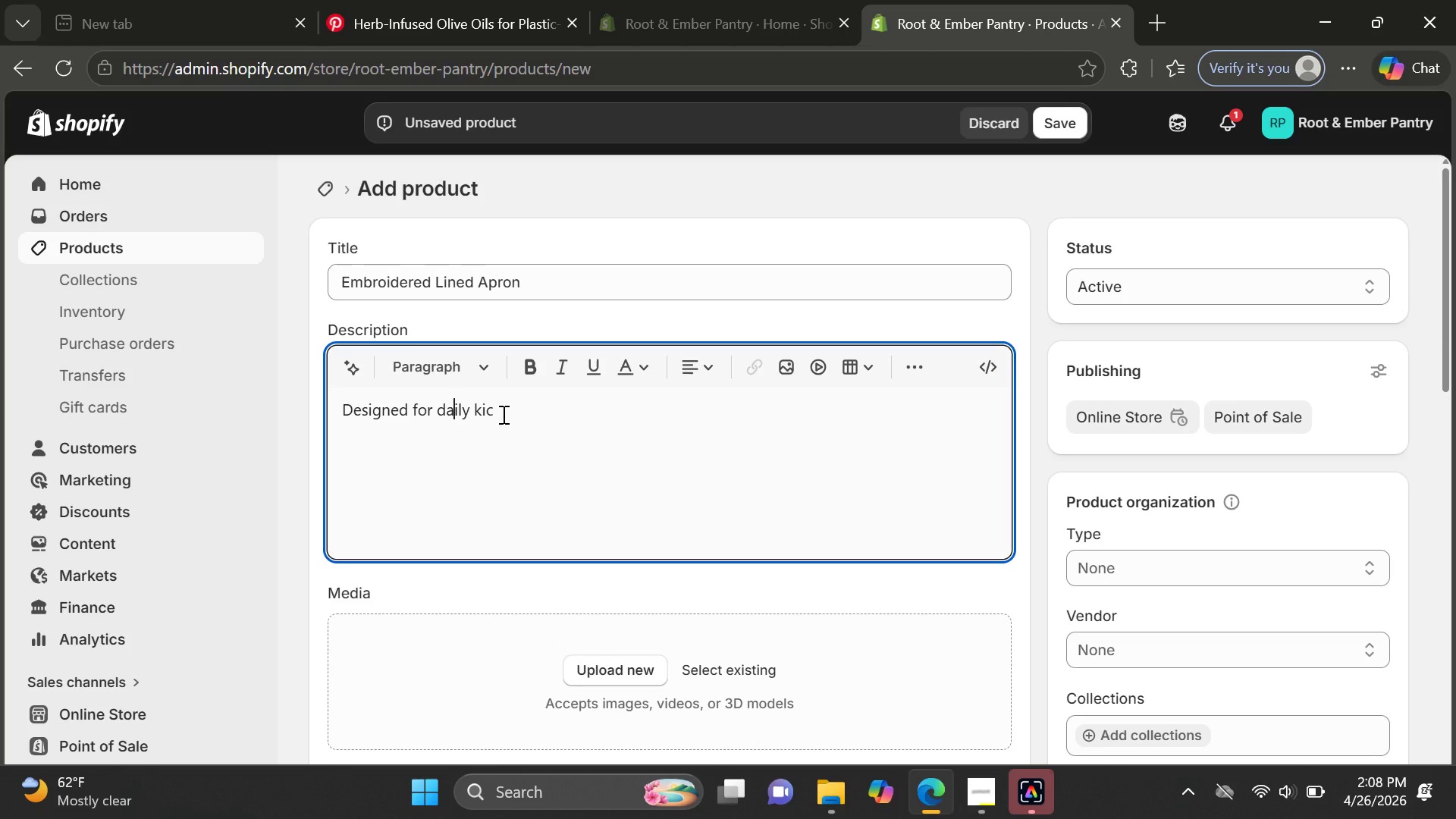 
left_click([502, 414])
 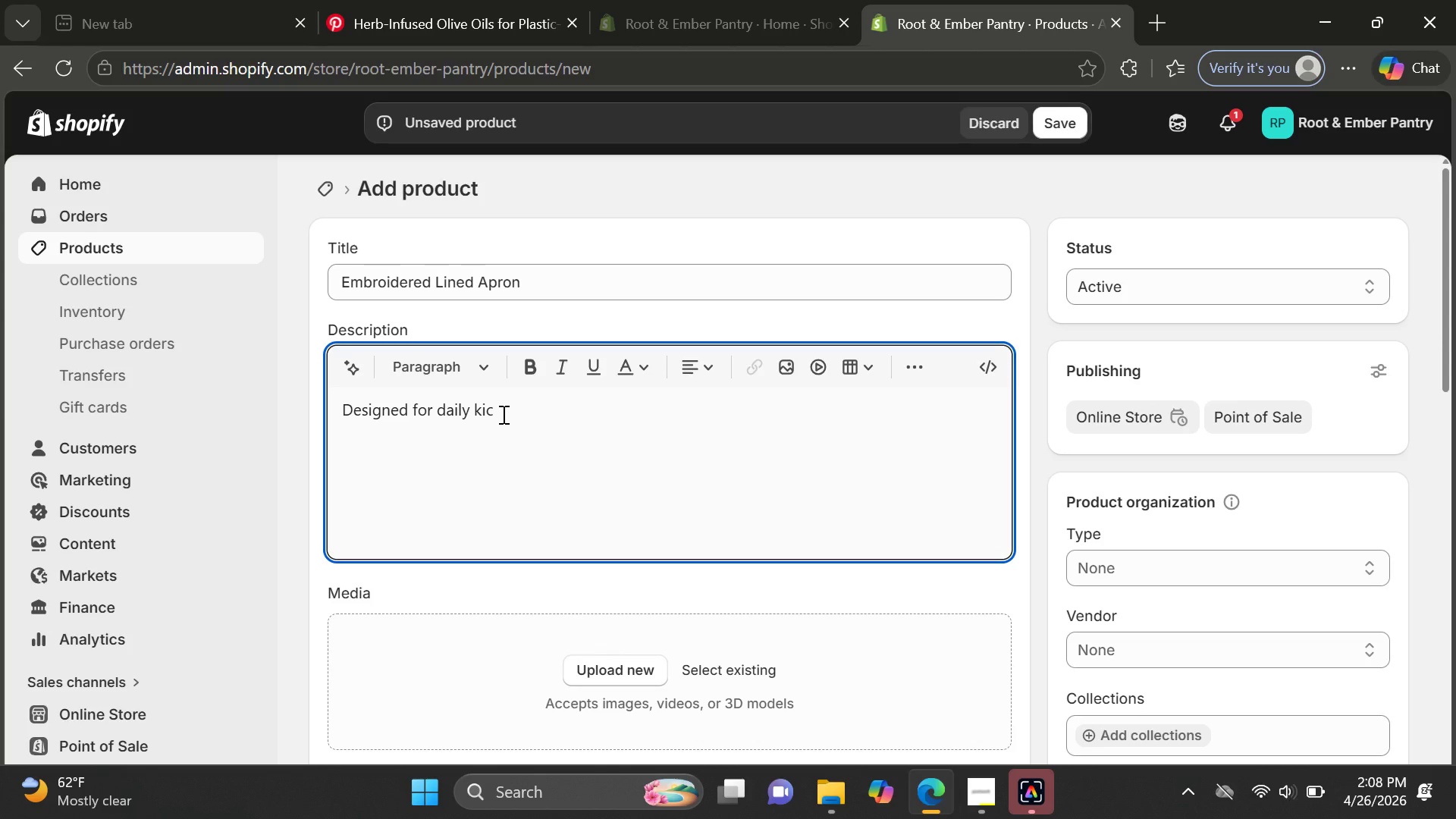 
key(Backspace)
type(tchen ritualss)
key(Backspace)
type(, our Embroidered Linen)
 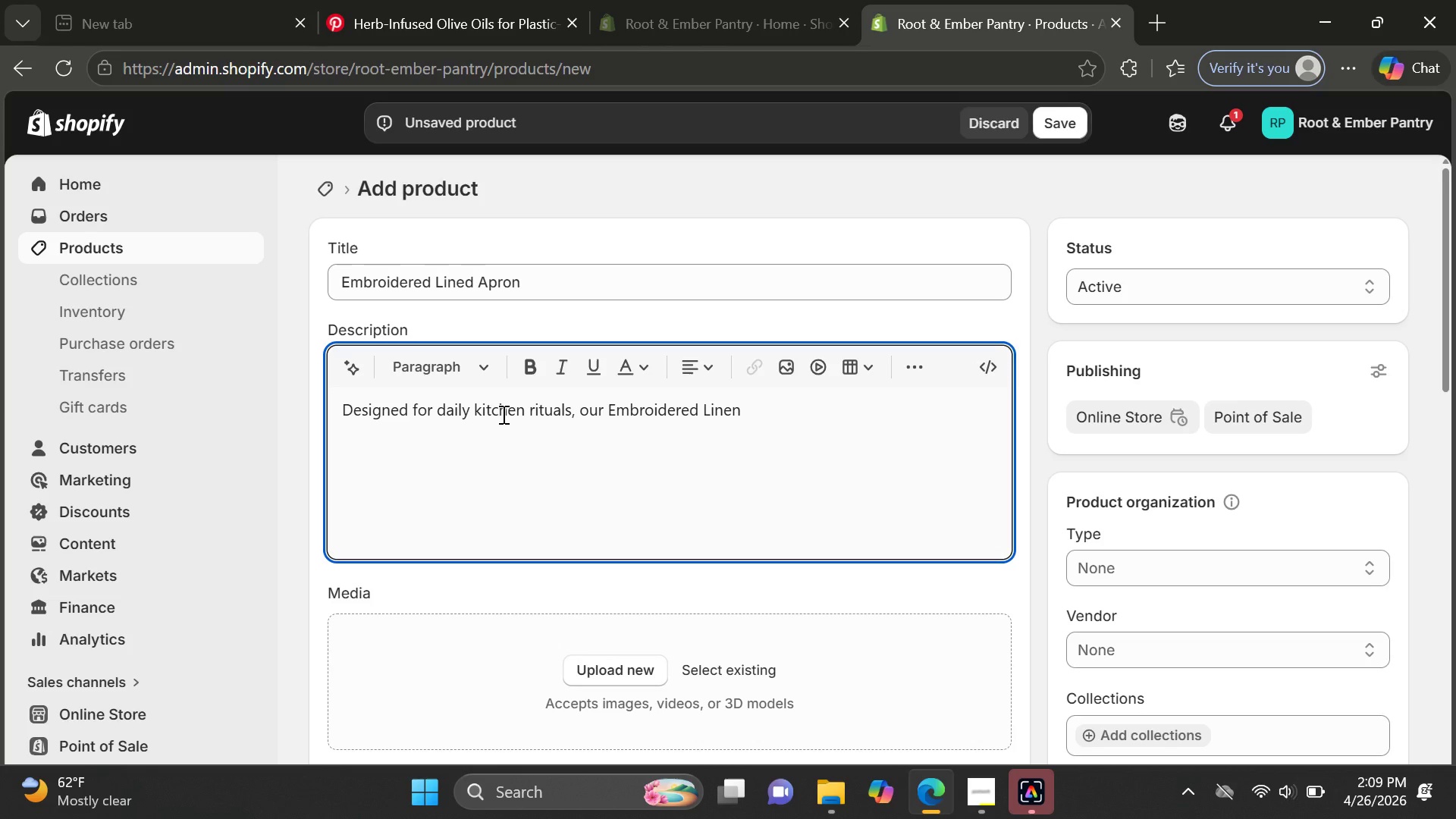 
key(Backspace)
 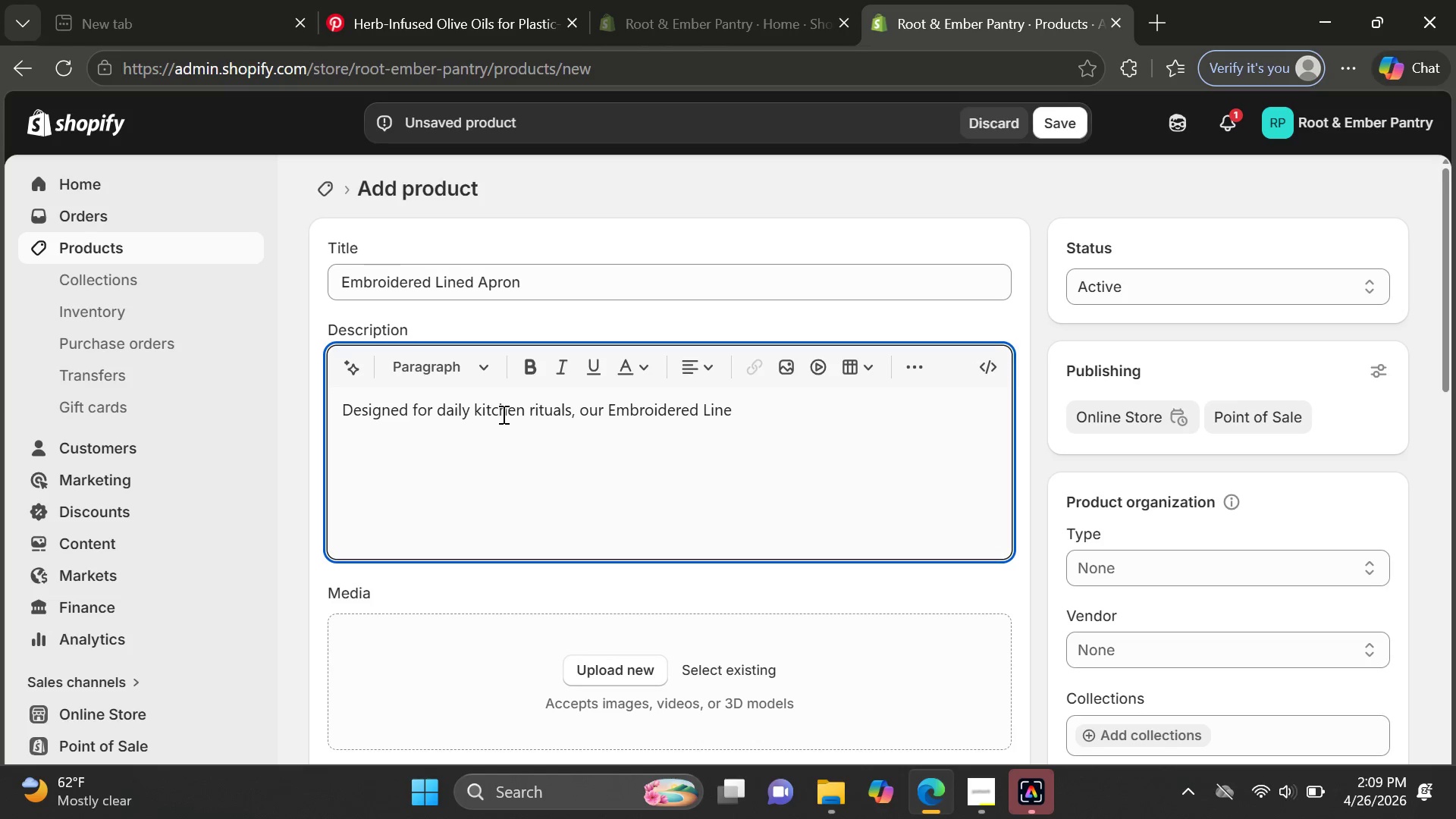 
key(D)
 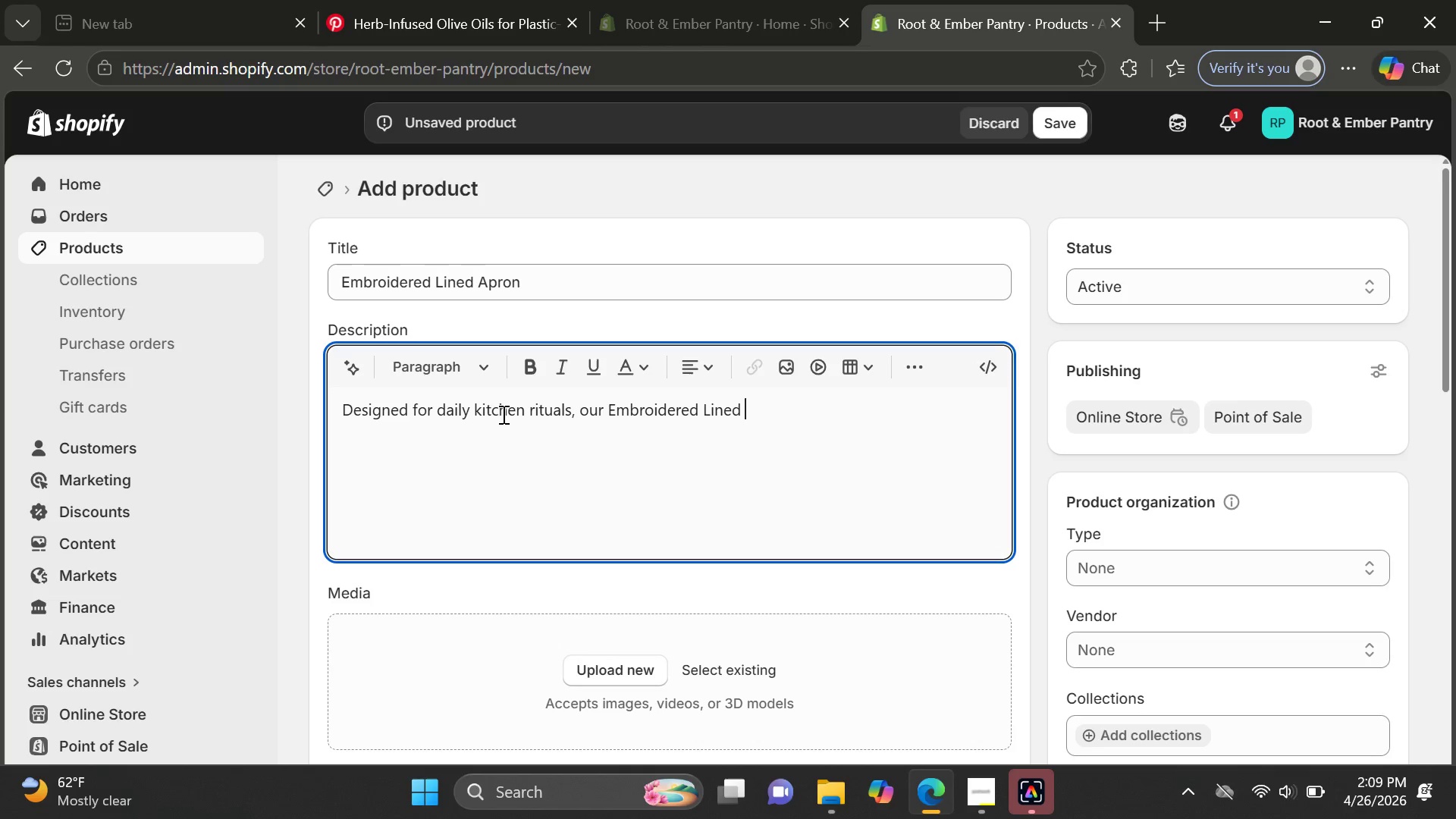 
key(Space)
 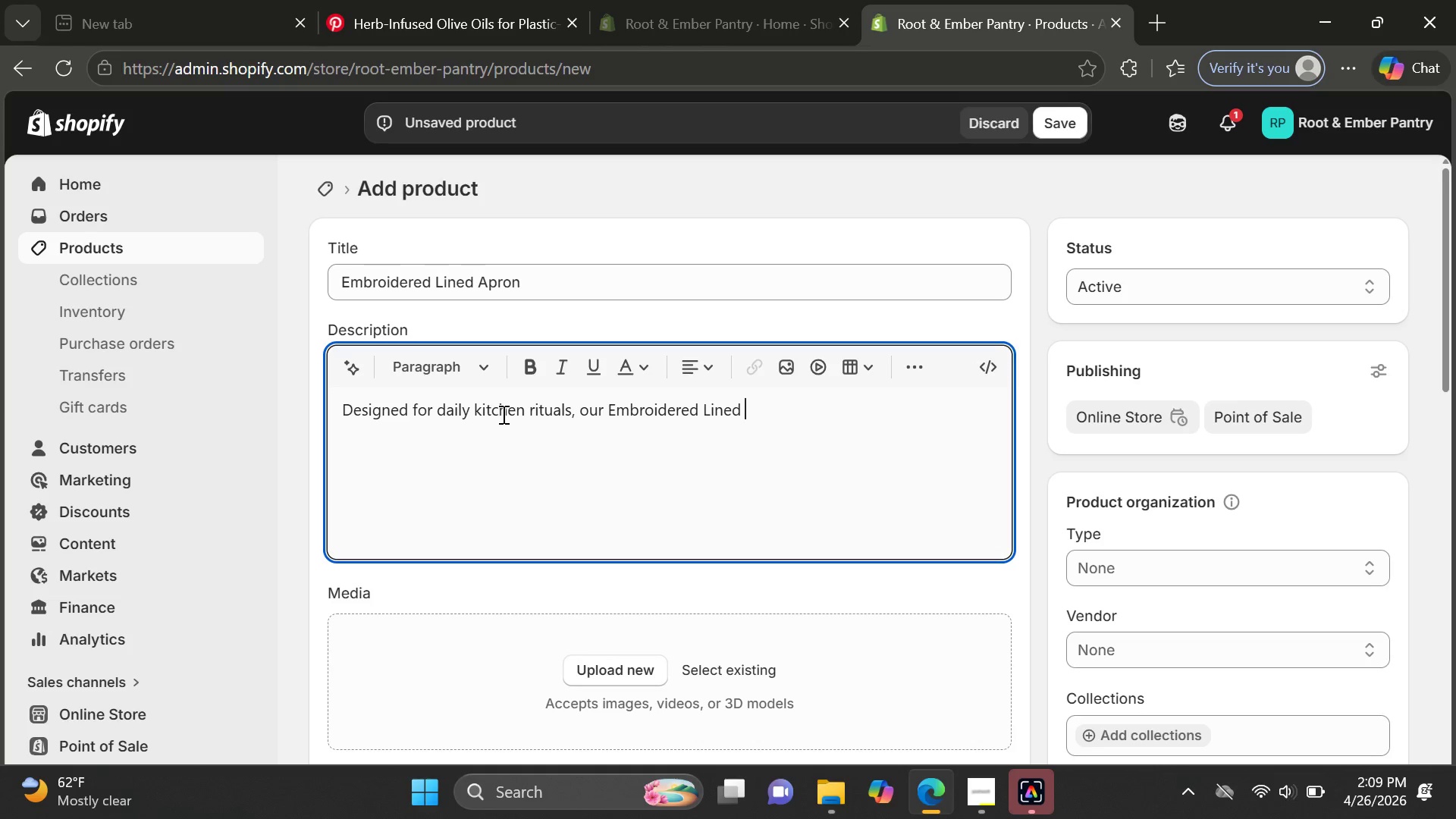 
key(CapsLock)
 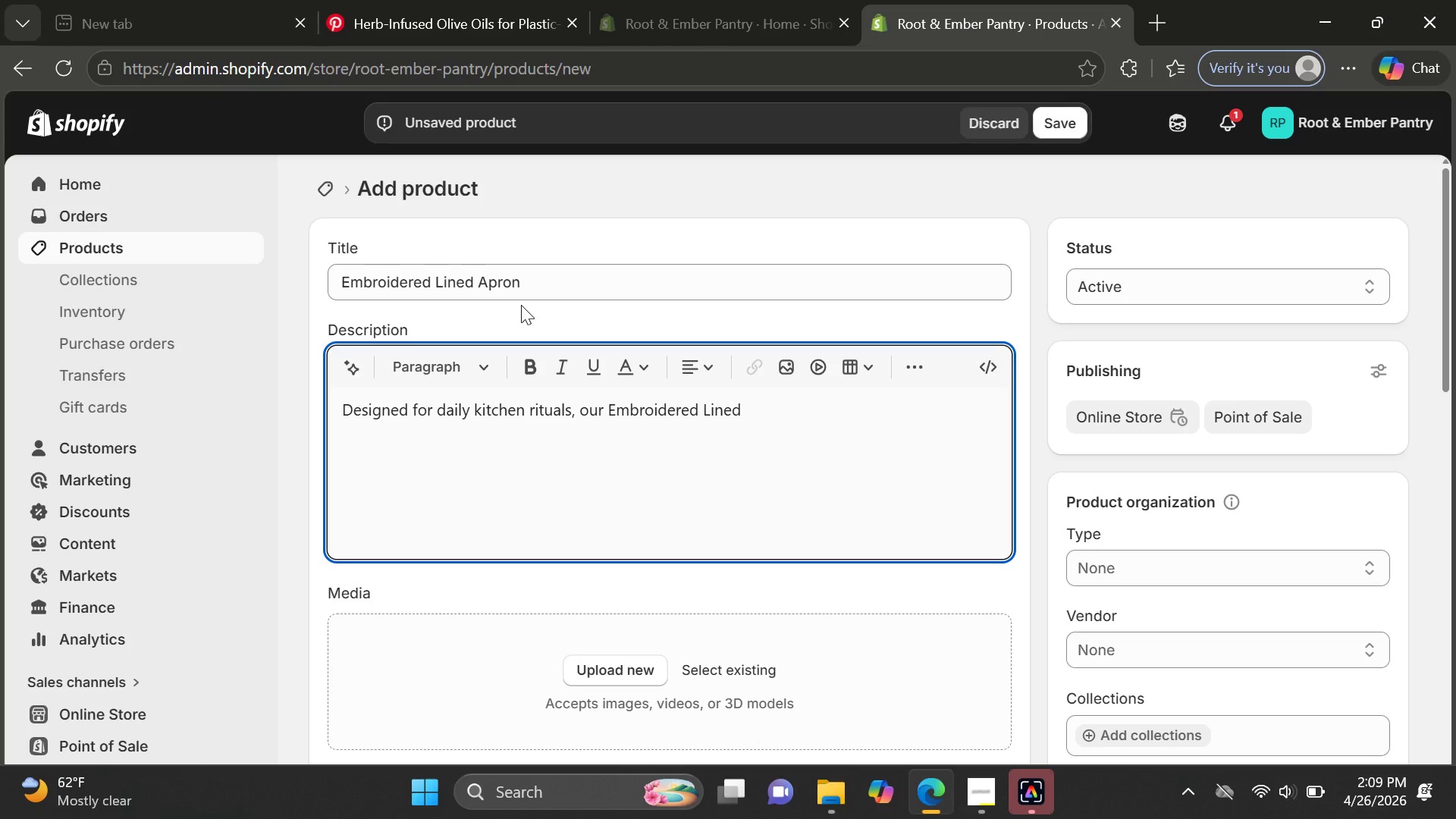 
wait(6.05)
 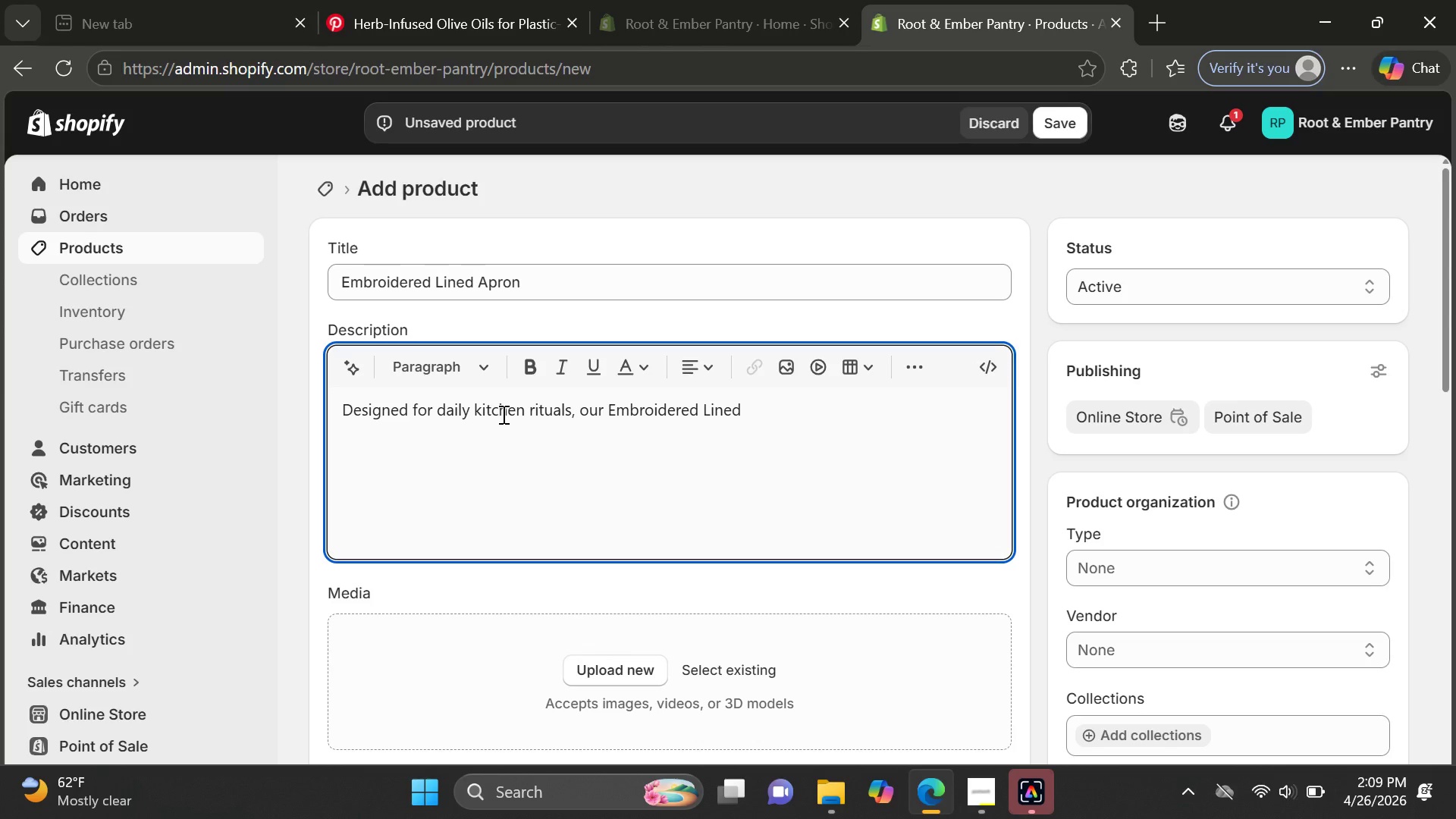 
left_click([471, 284])
 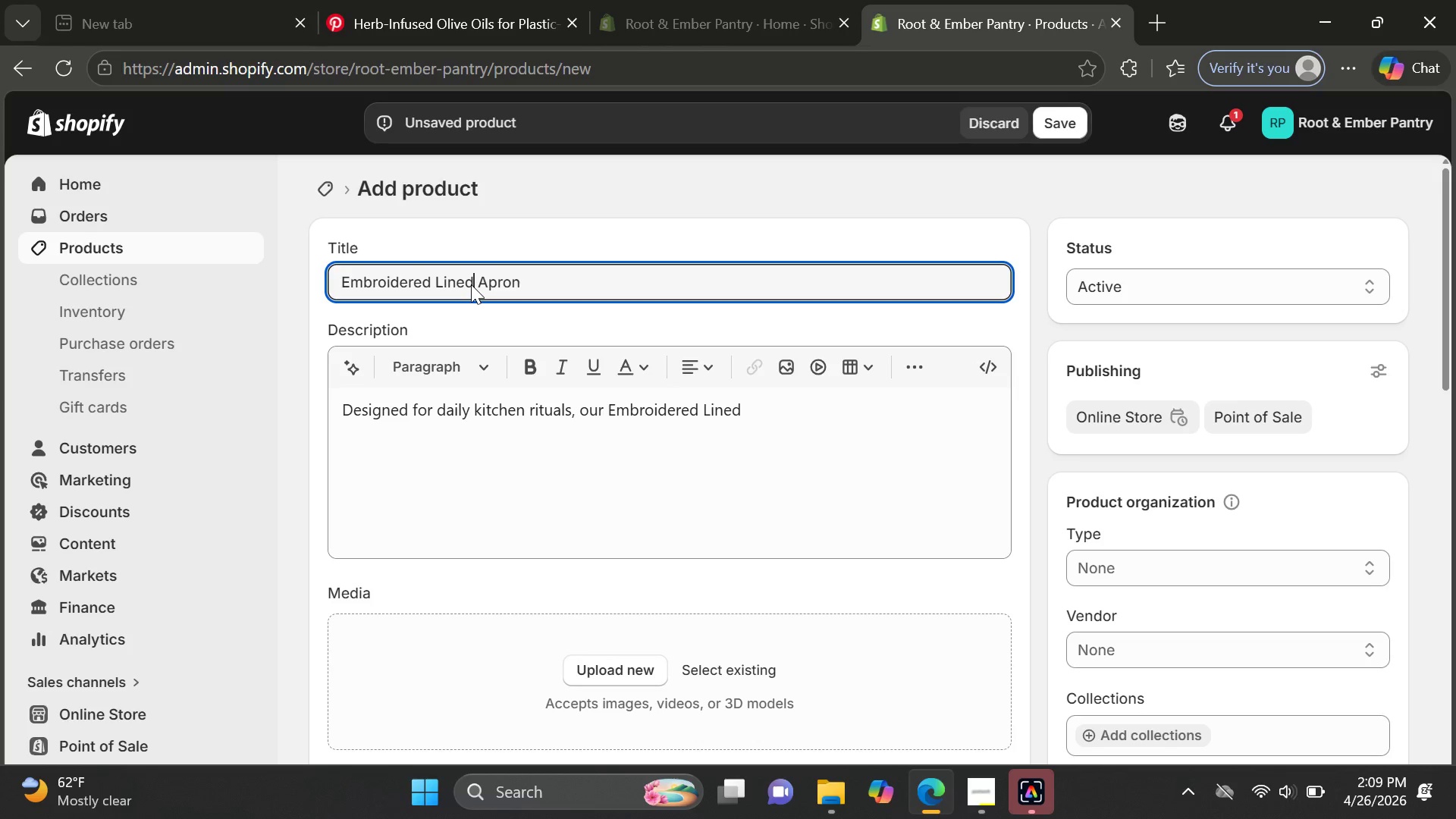 
key(Backspace)
 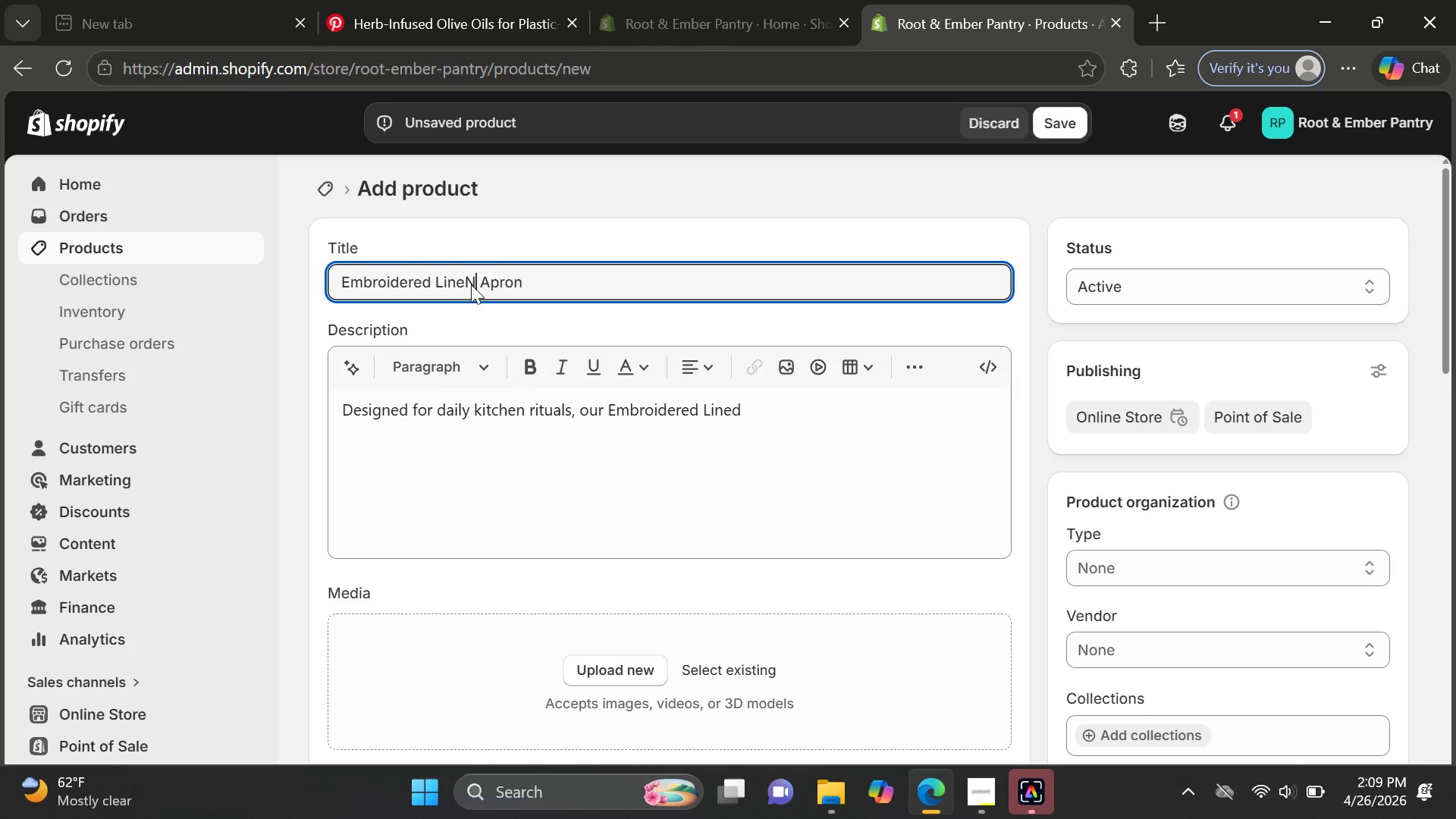 
key(N)
 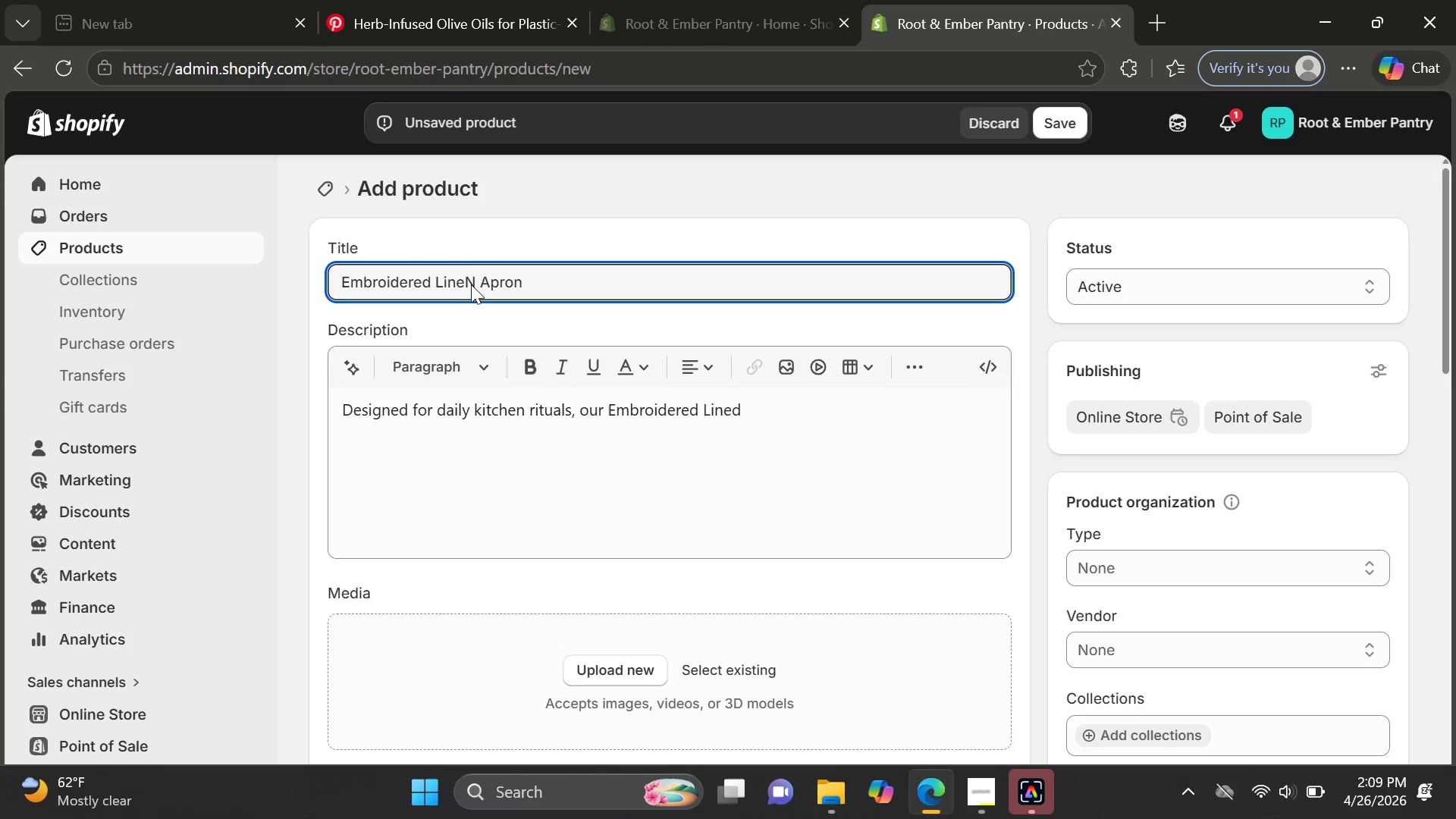 
key(Backspace)
 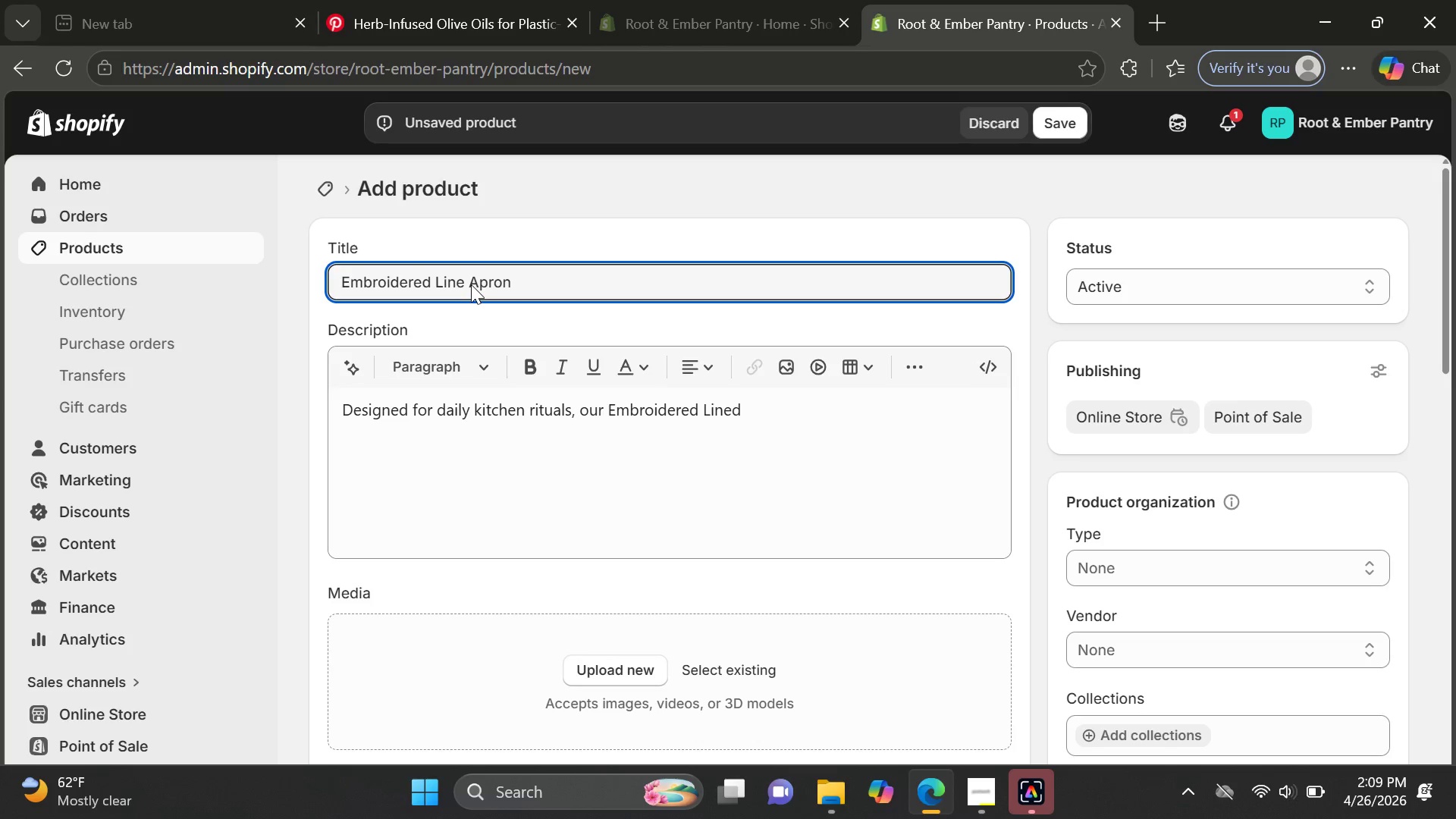 
key(CapsLock)
 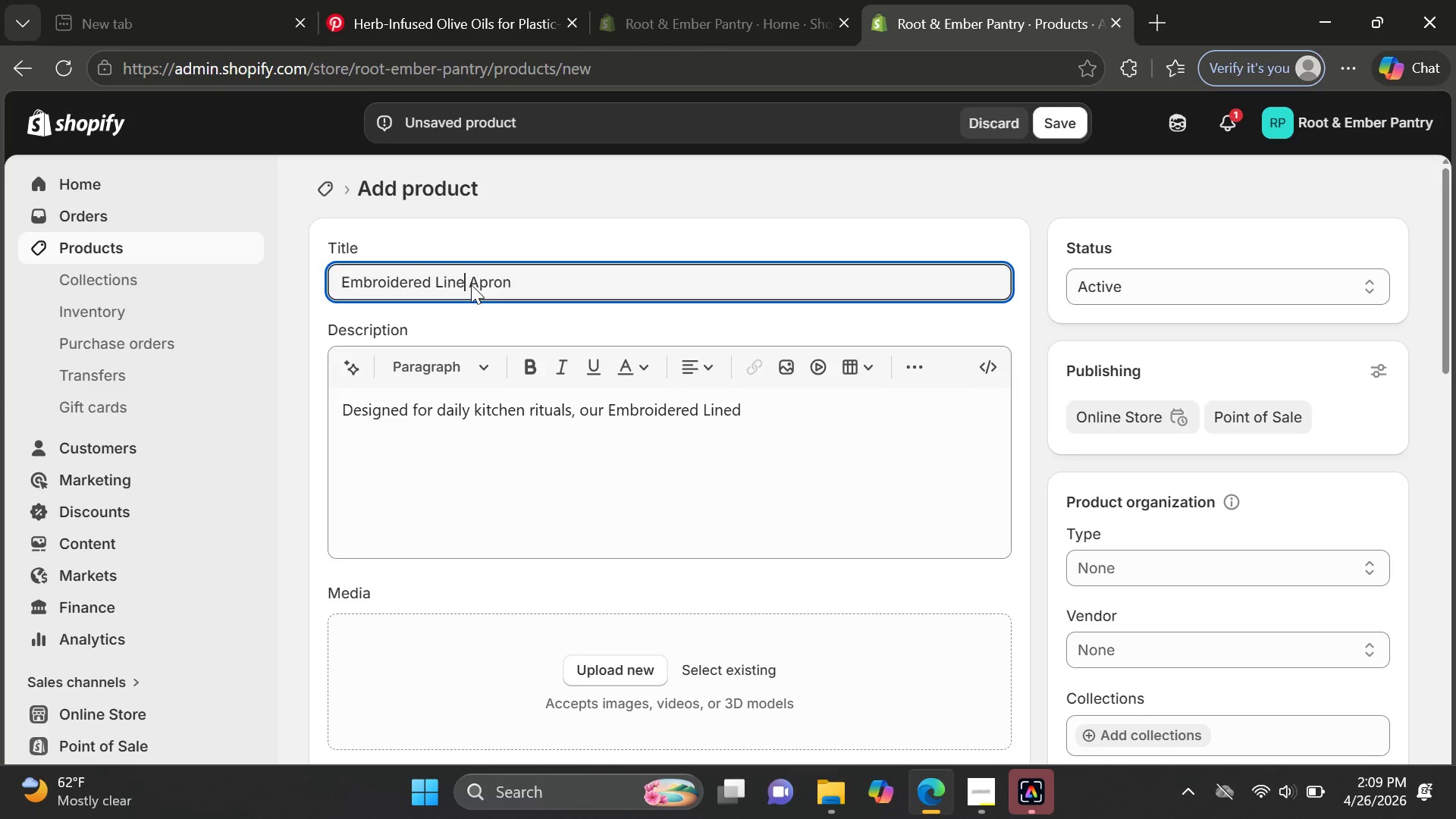 
key(N)
 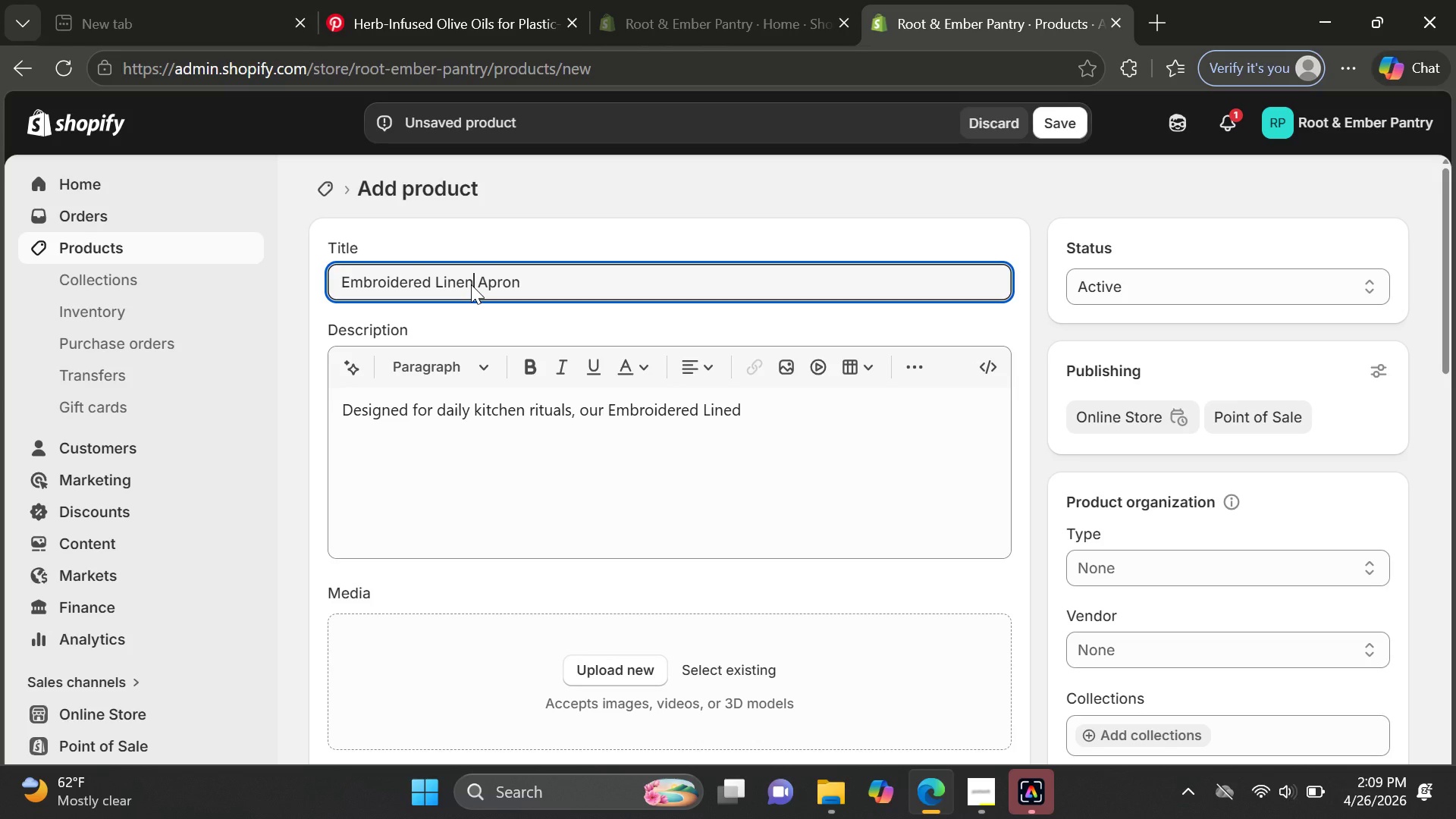 
key(CapsLock)
 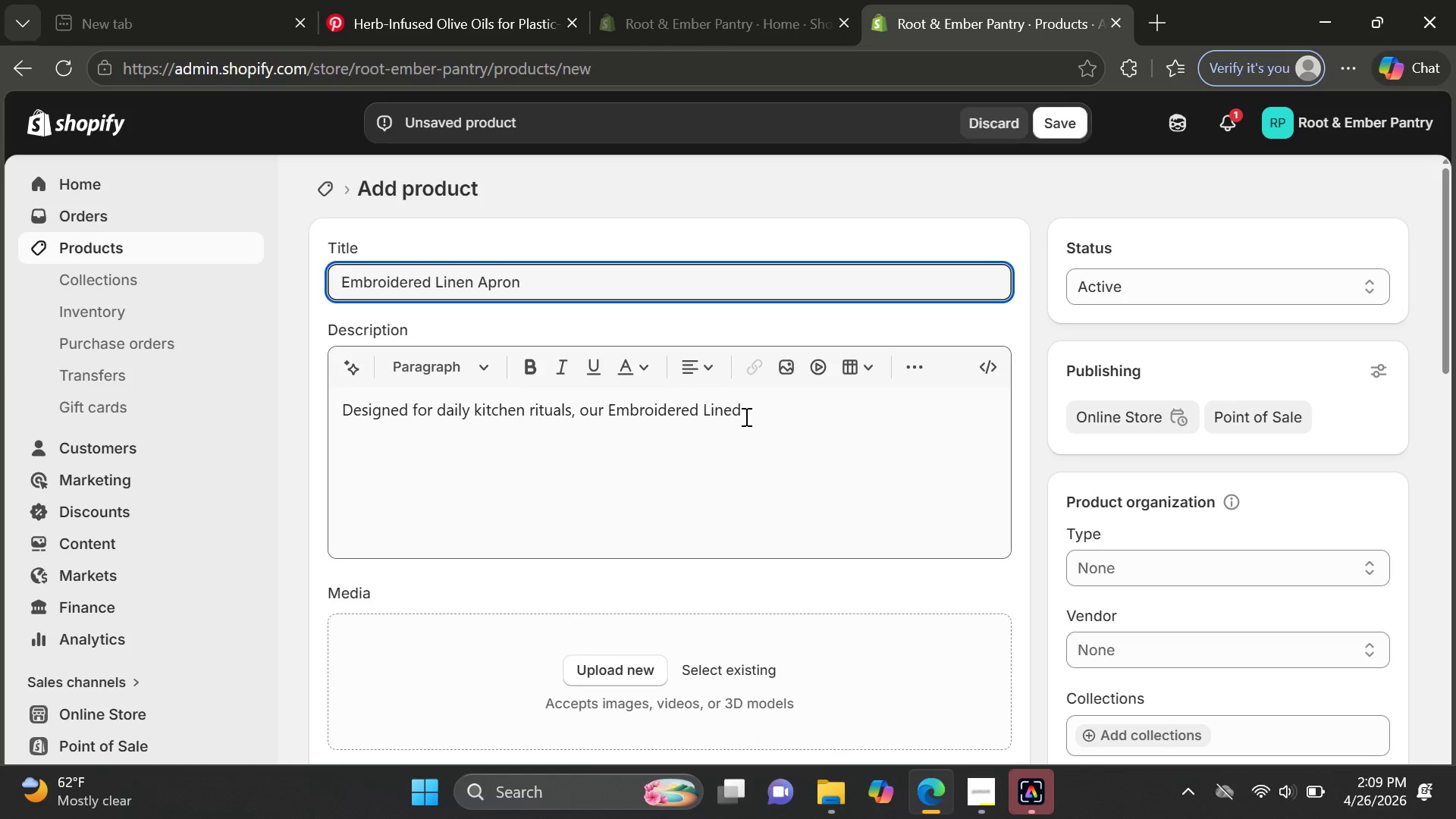 
left_click([748, 416])
 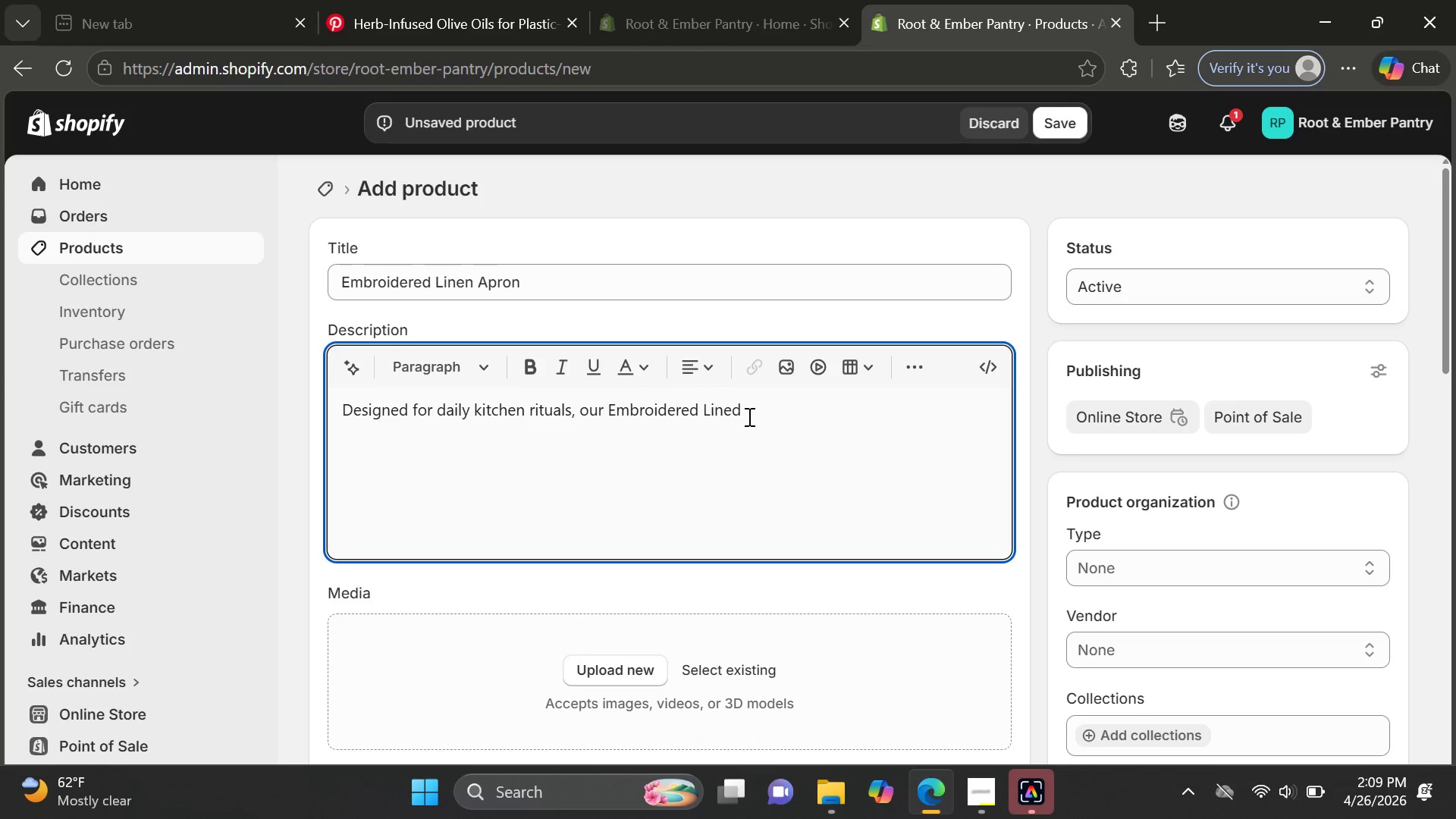 
key(Backspace)
 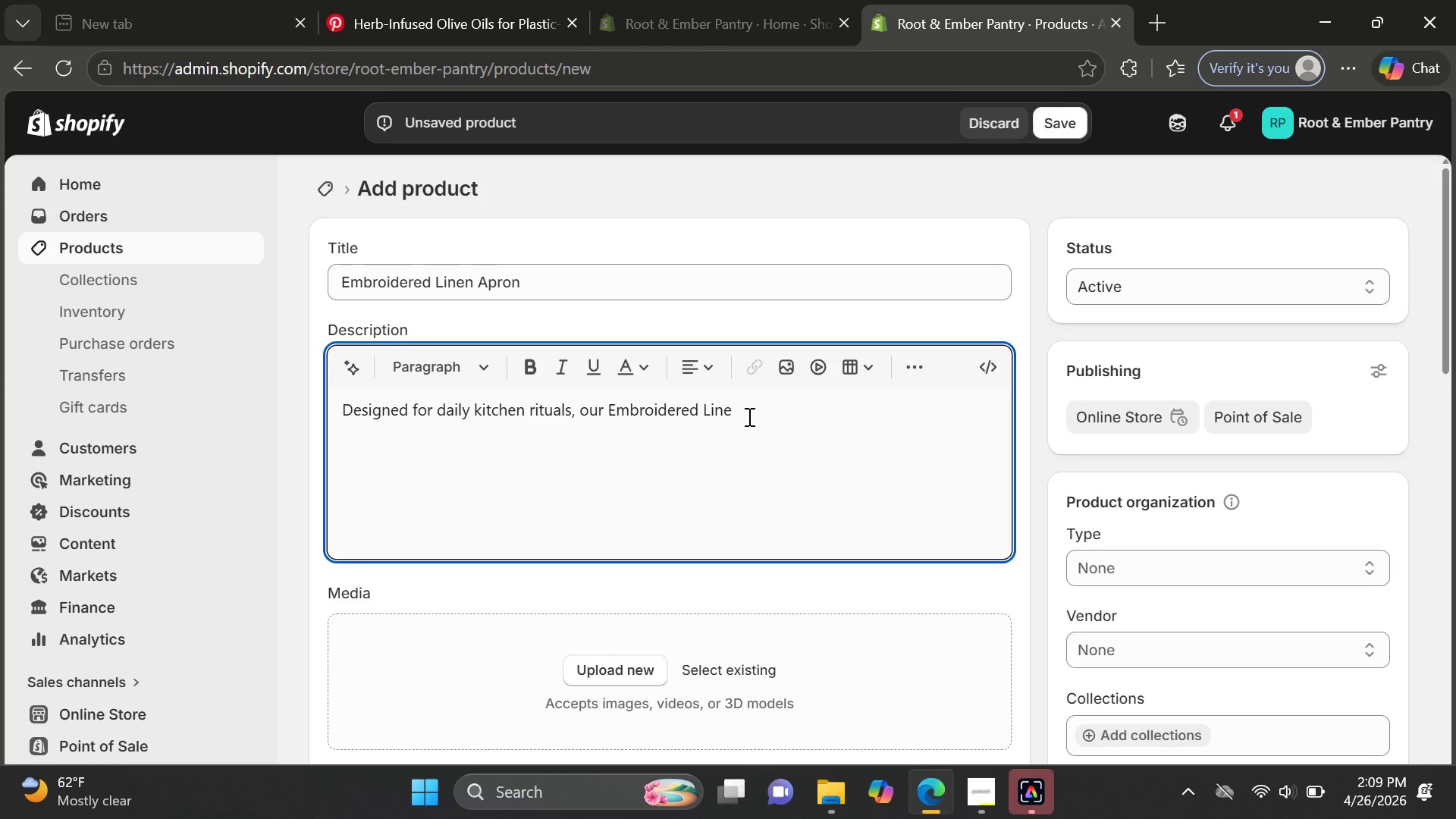 
key(Backspace)
 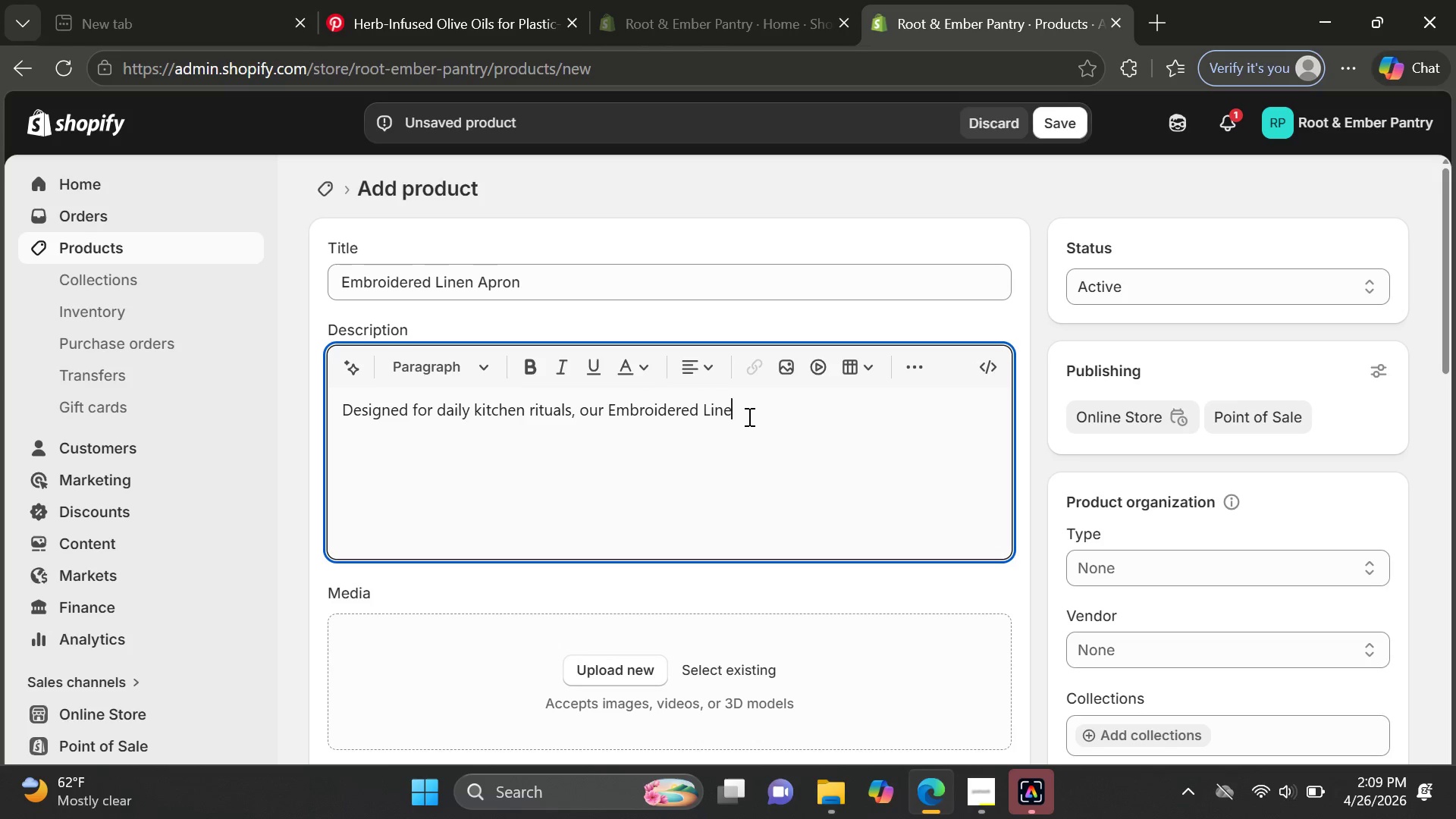 
key(N)
 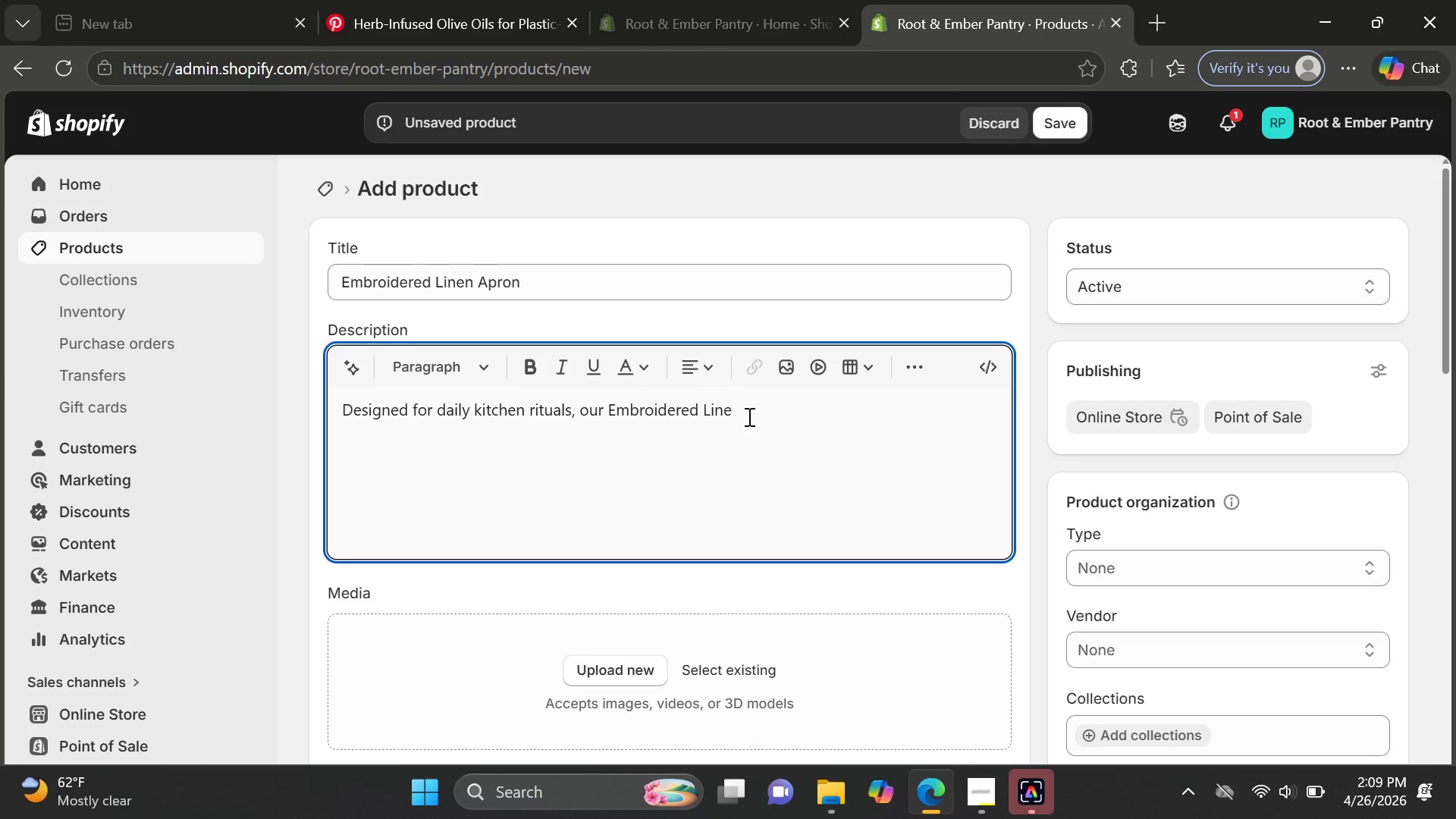 
key(Backspace)
 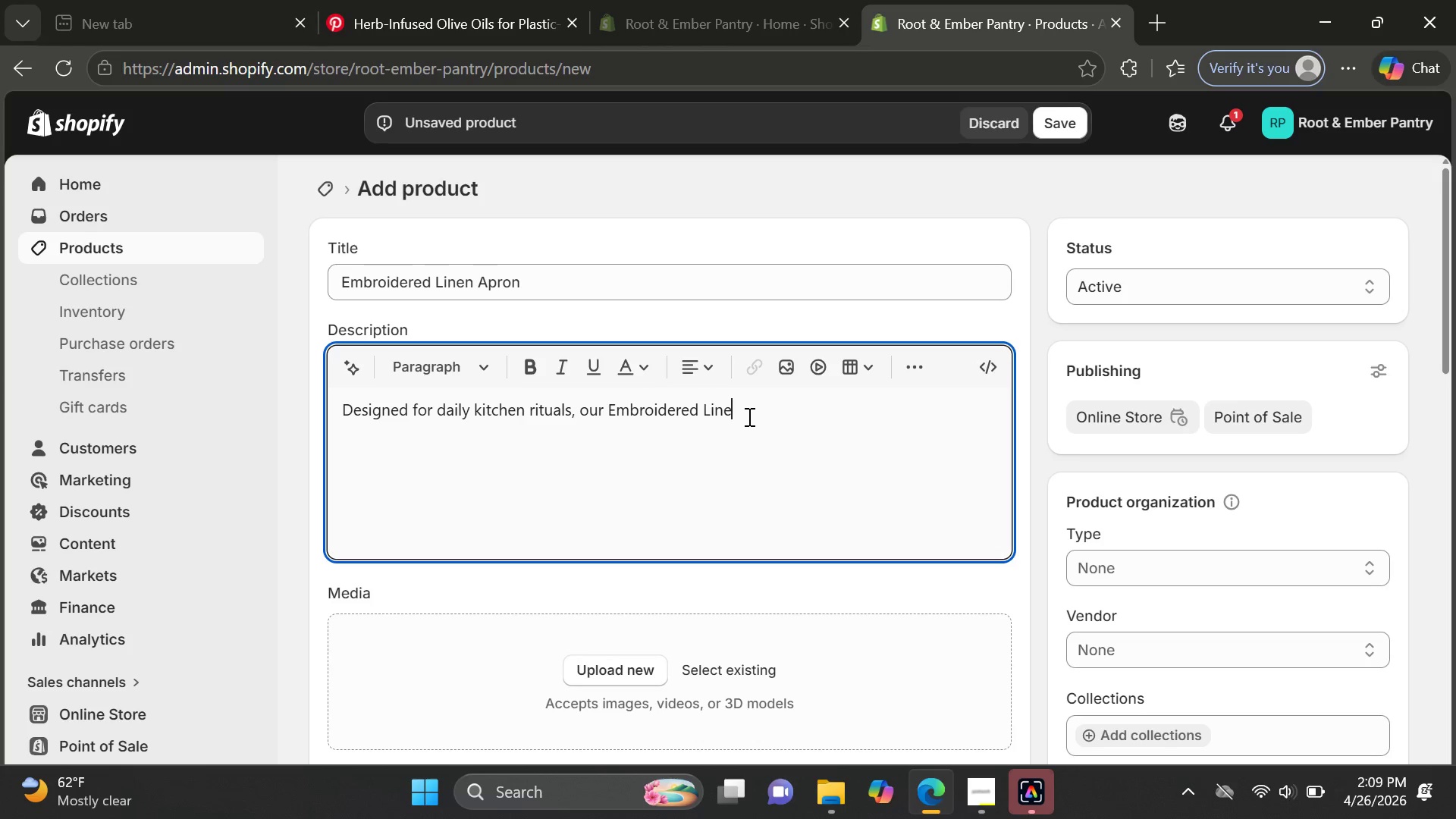 
key(CapsLock)
 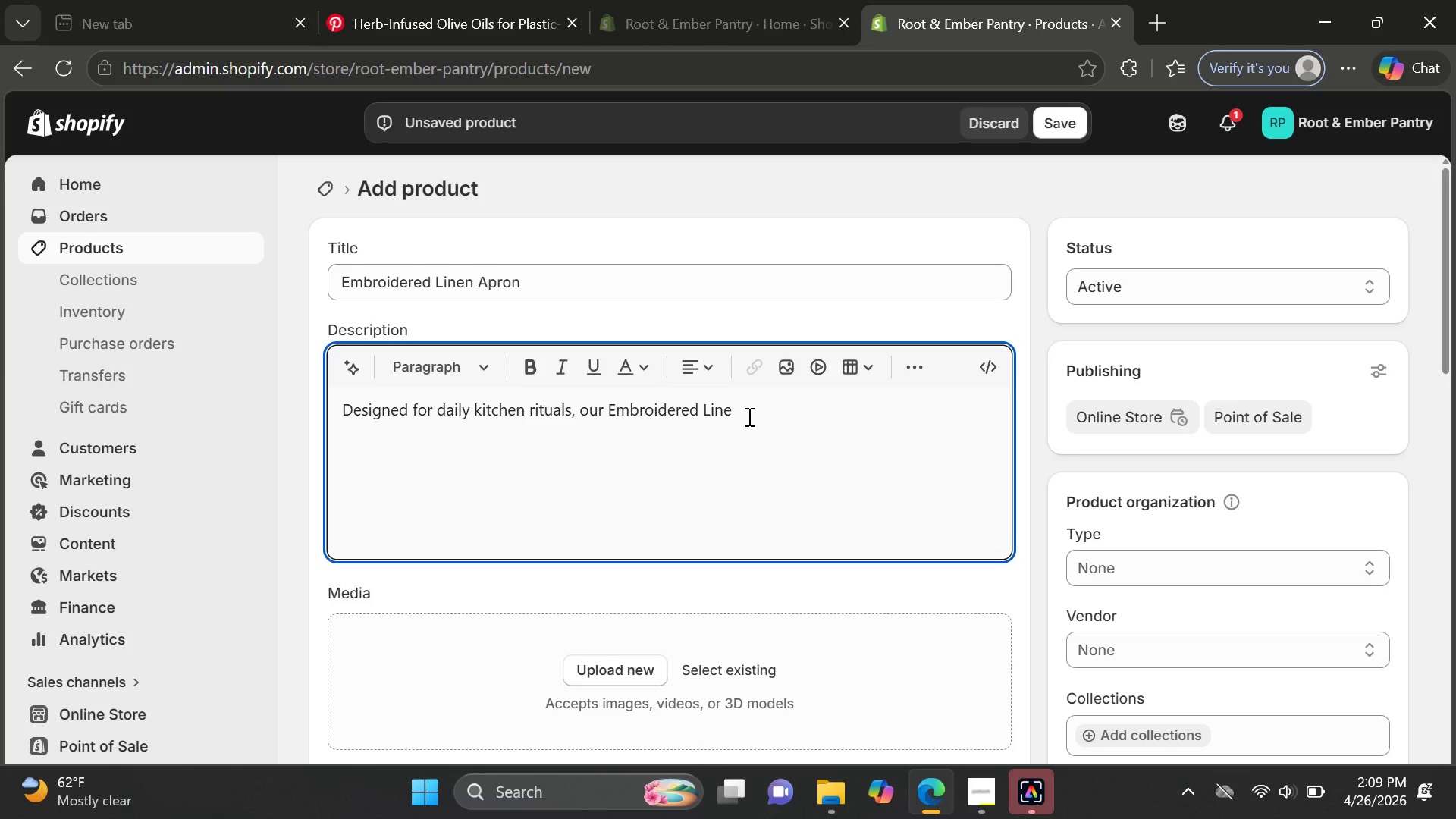 
key(N)
 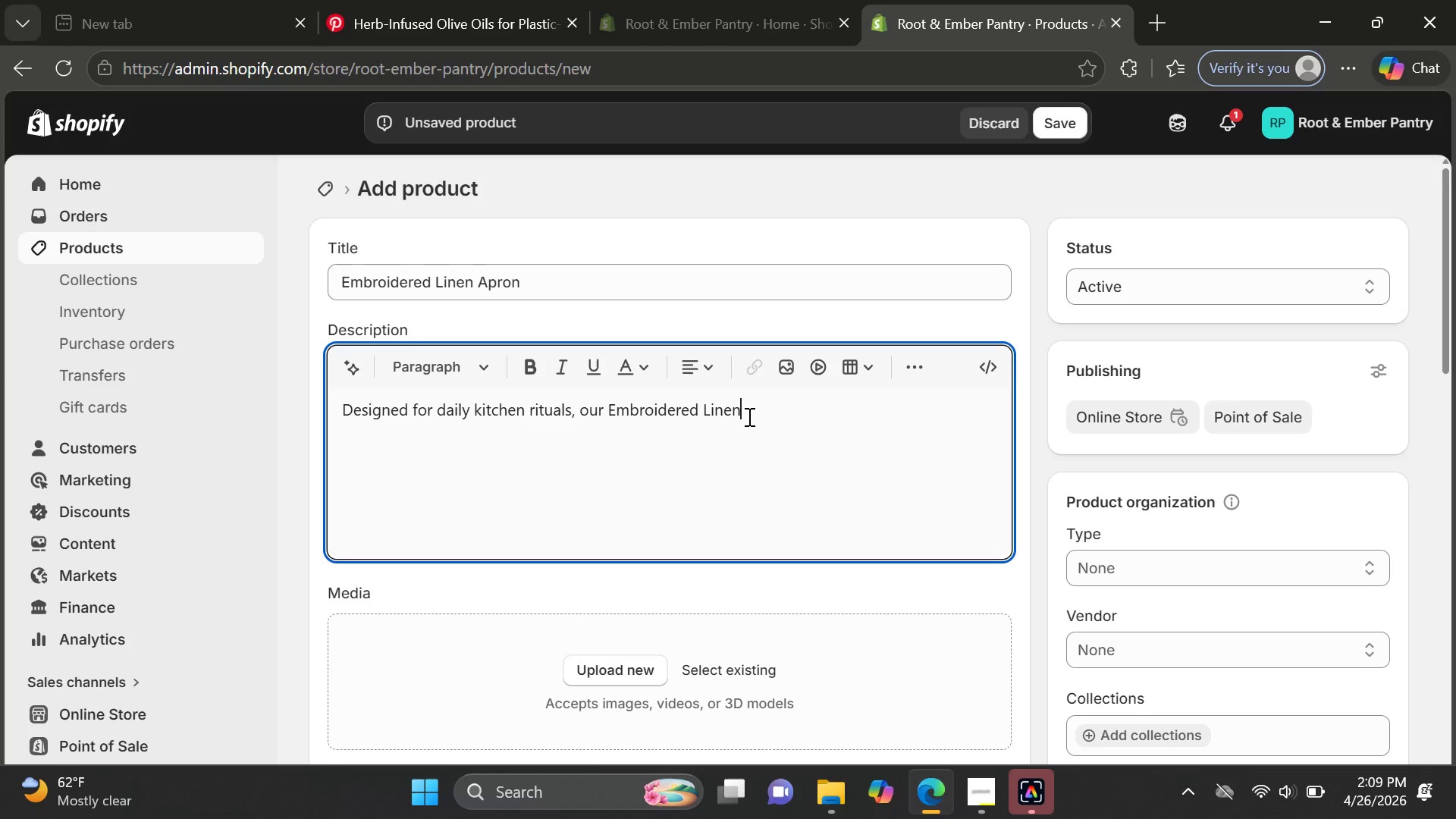 
key(CapsLock)
 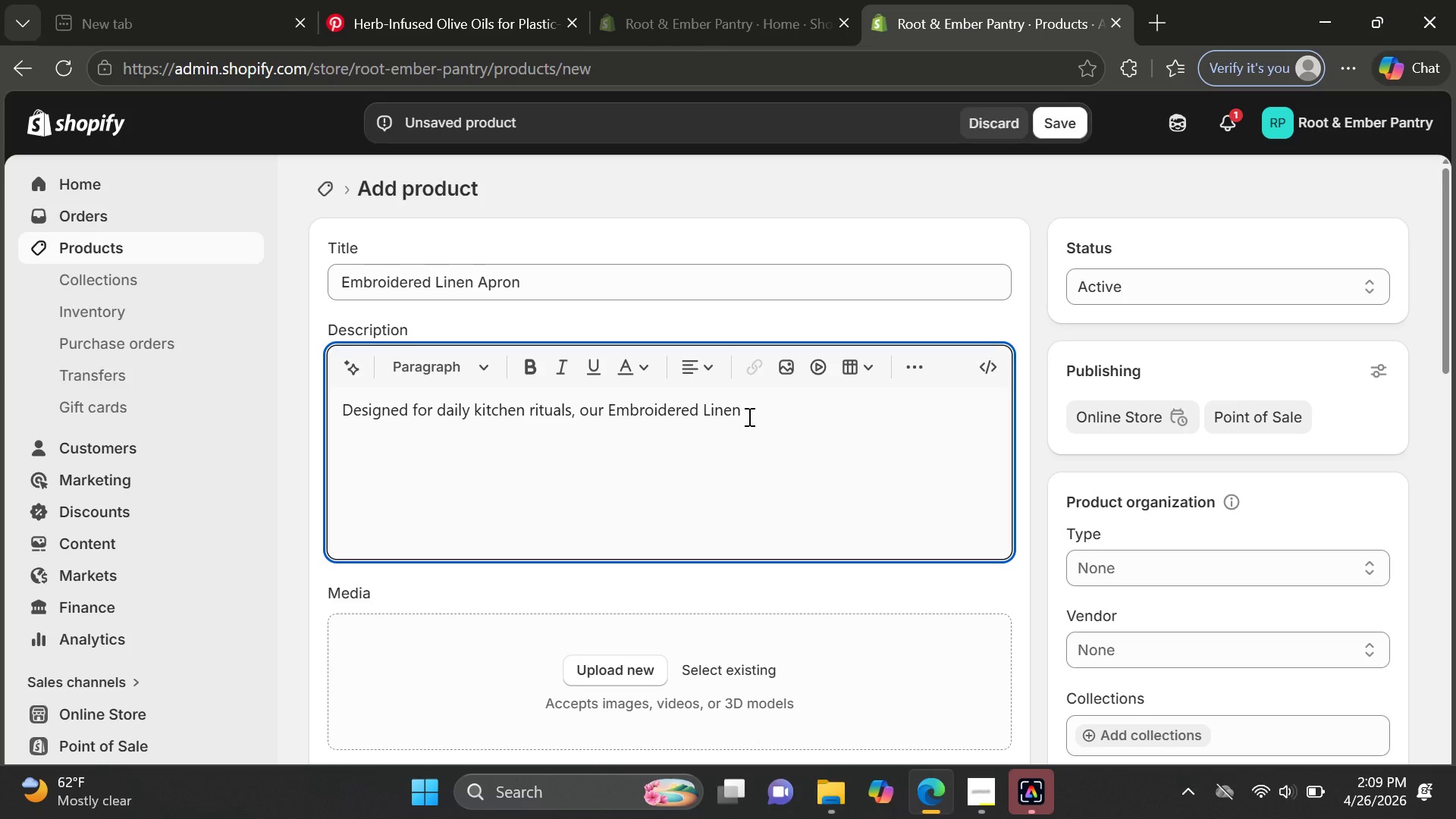 
key(A)
 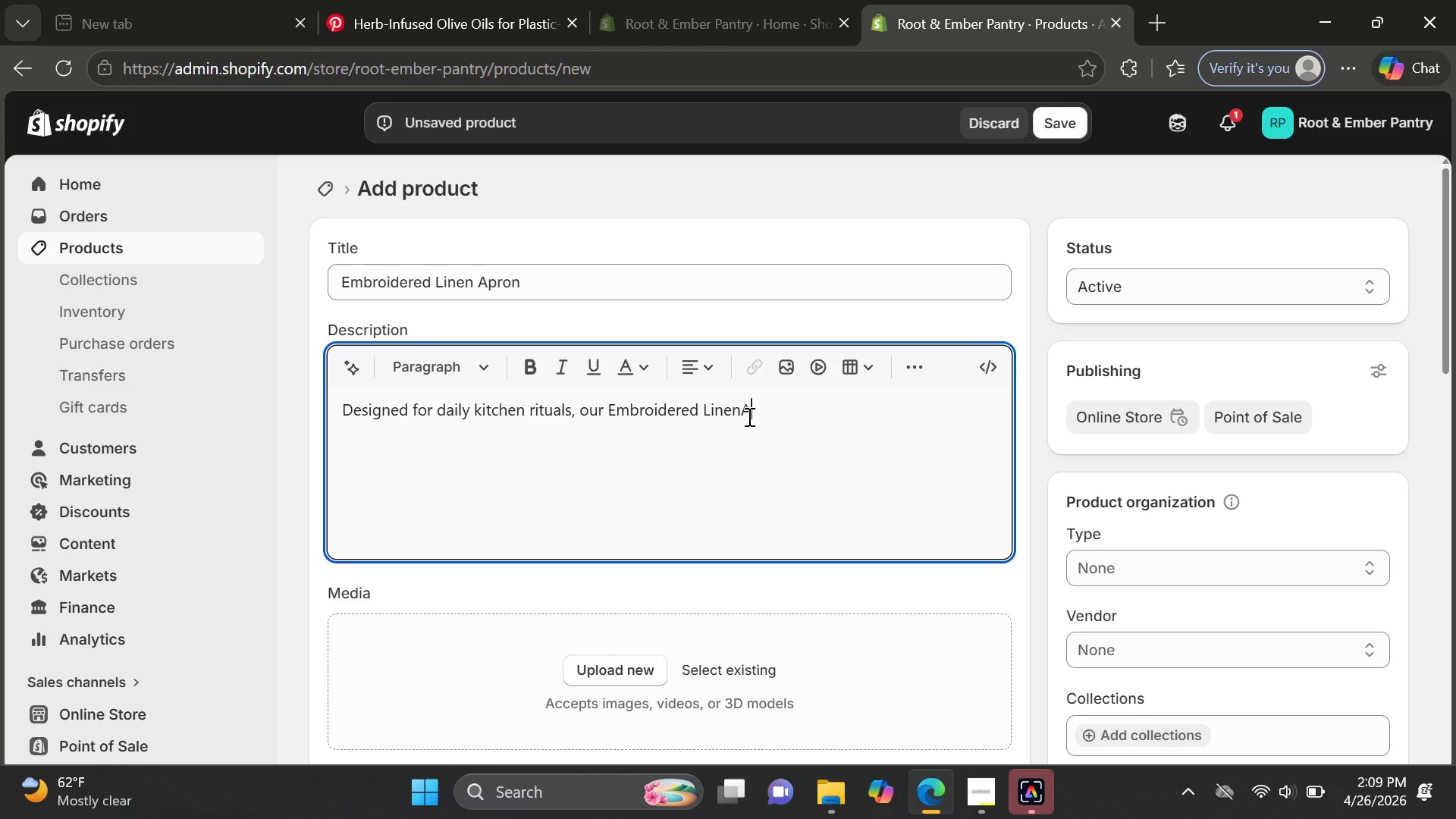 
key(CapsLock)
 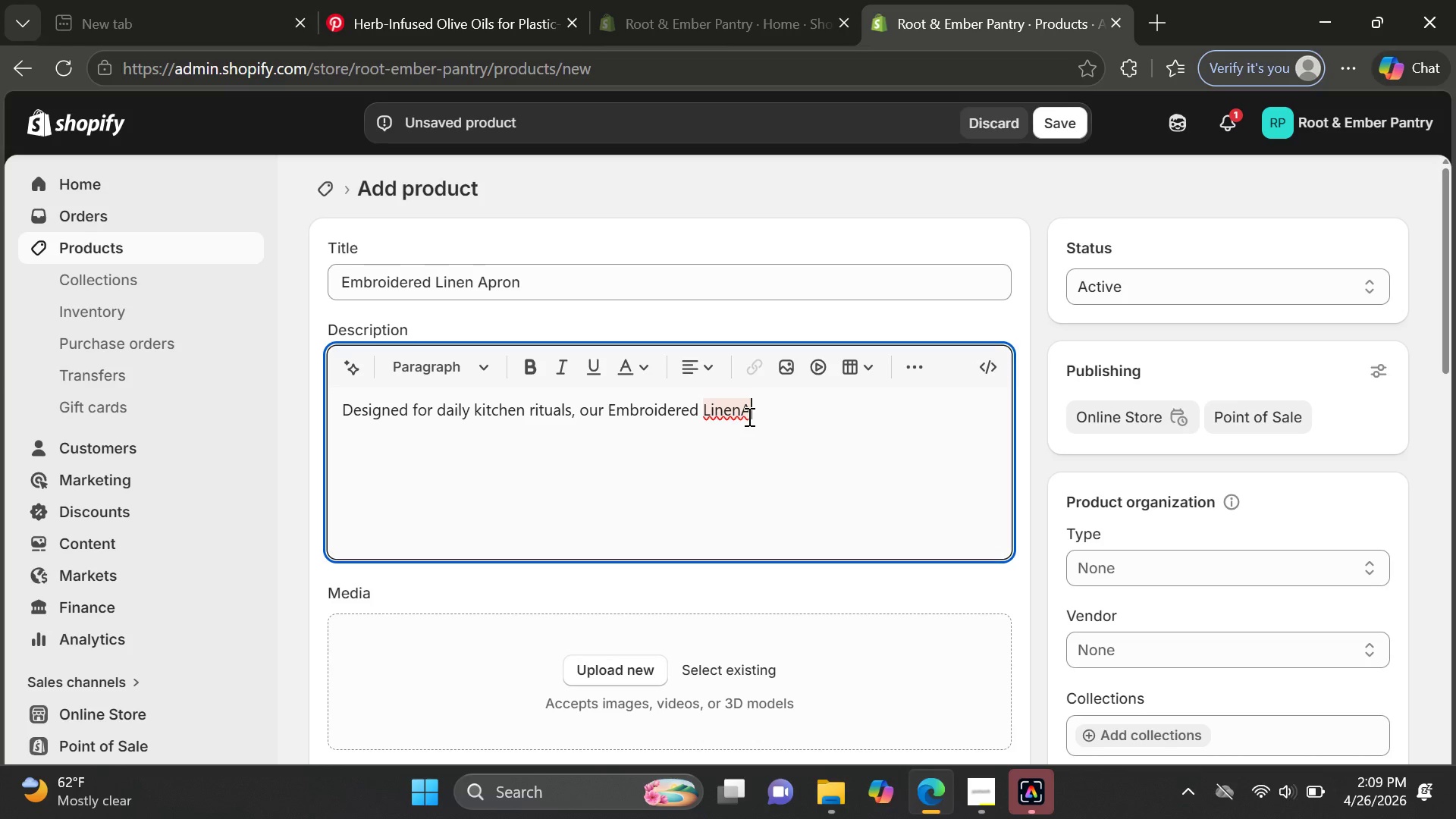 
key(ArrowLeft)
 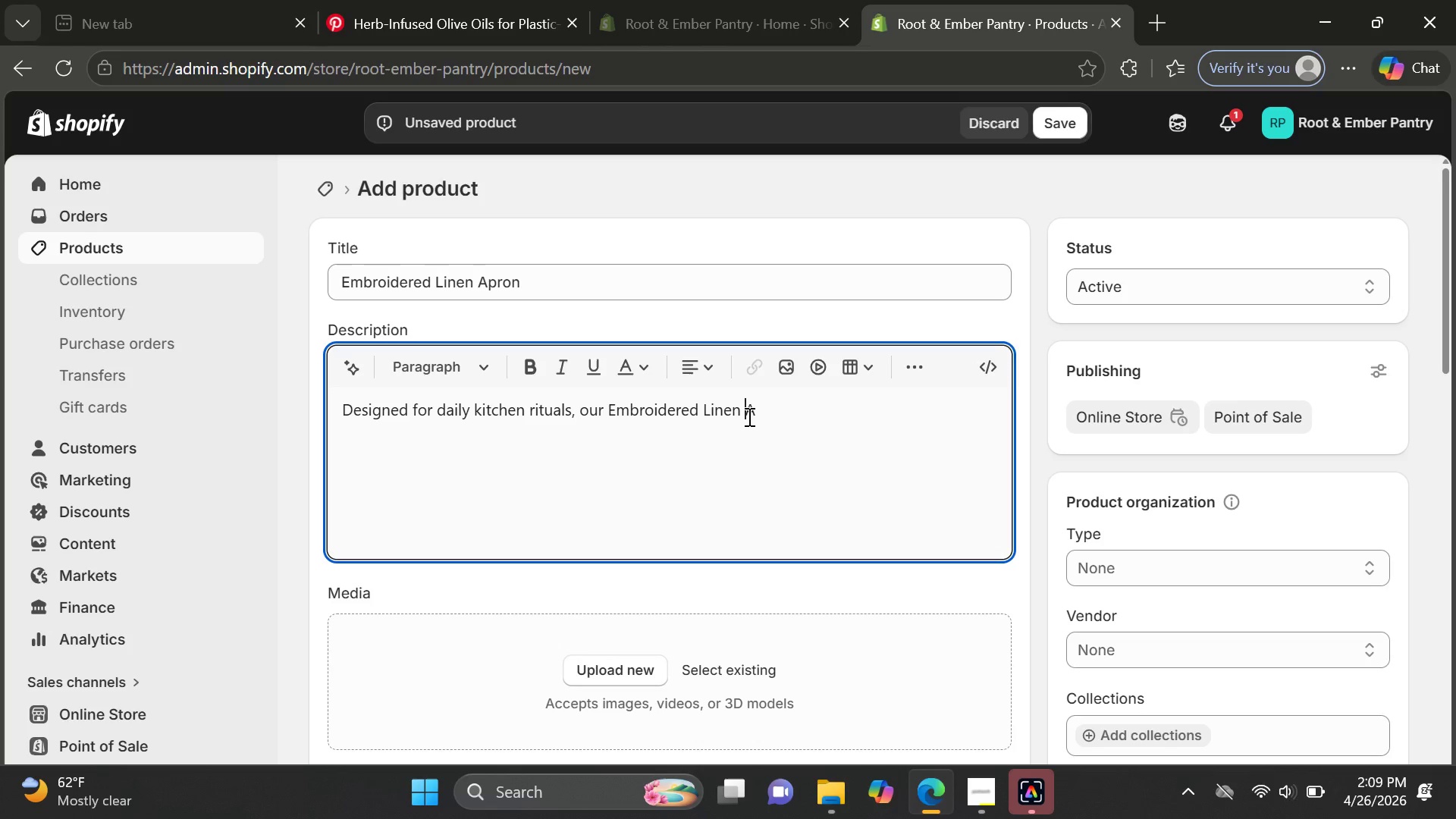 
key(Space)
 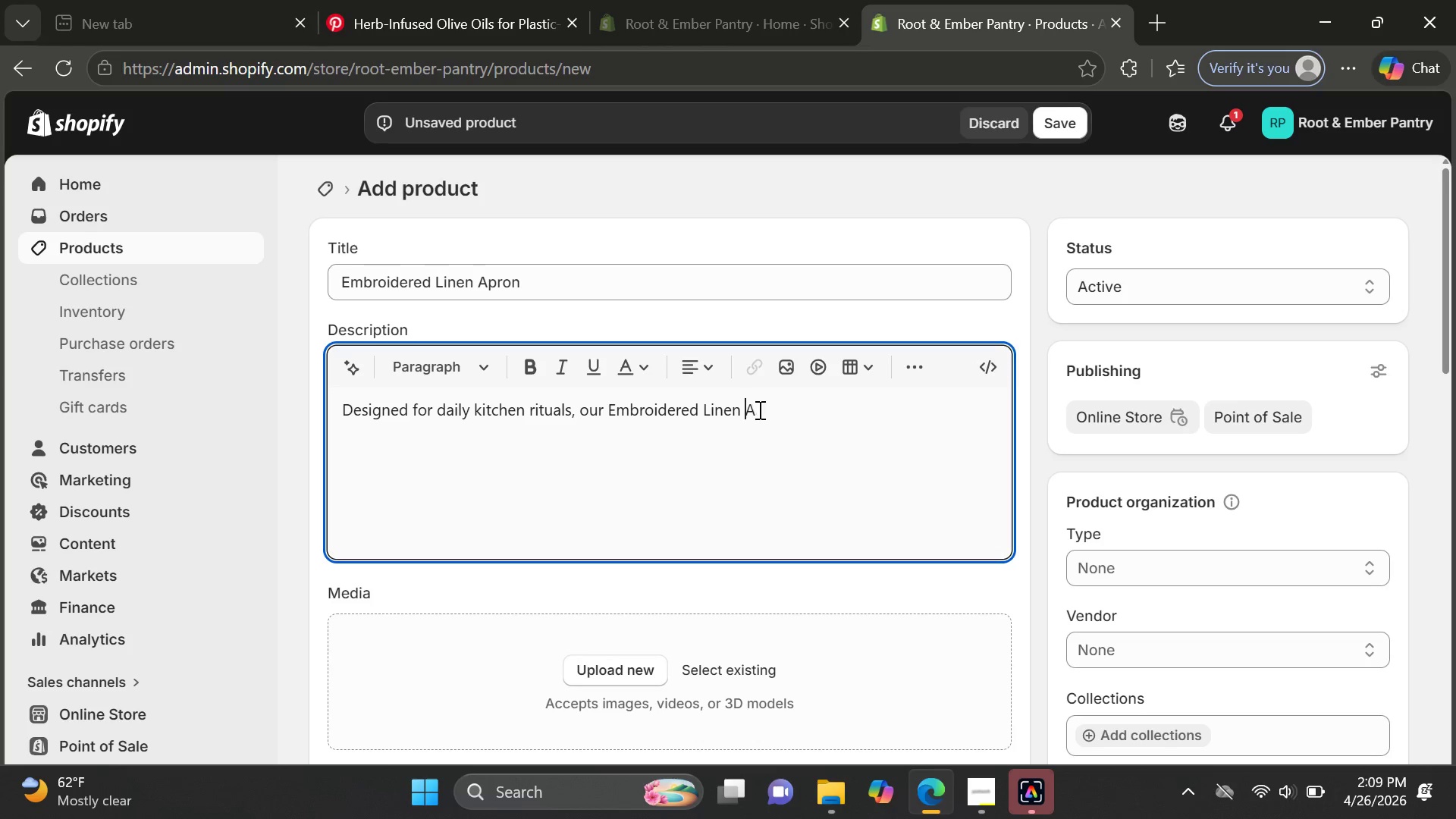 
left_click([763, 410])
 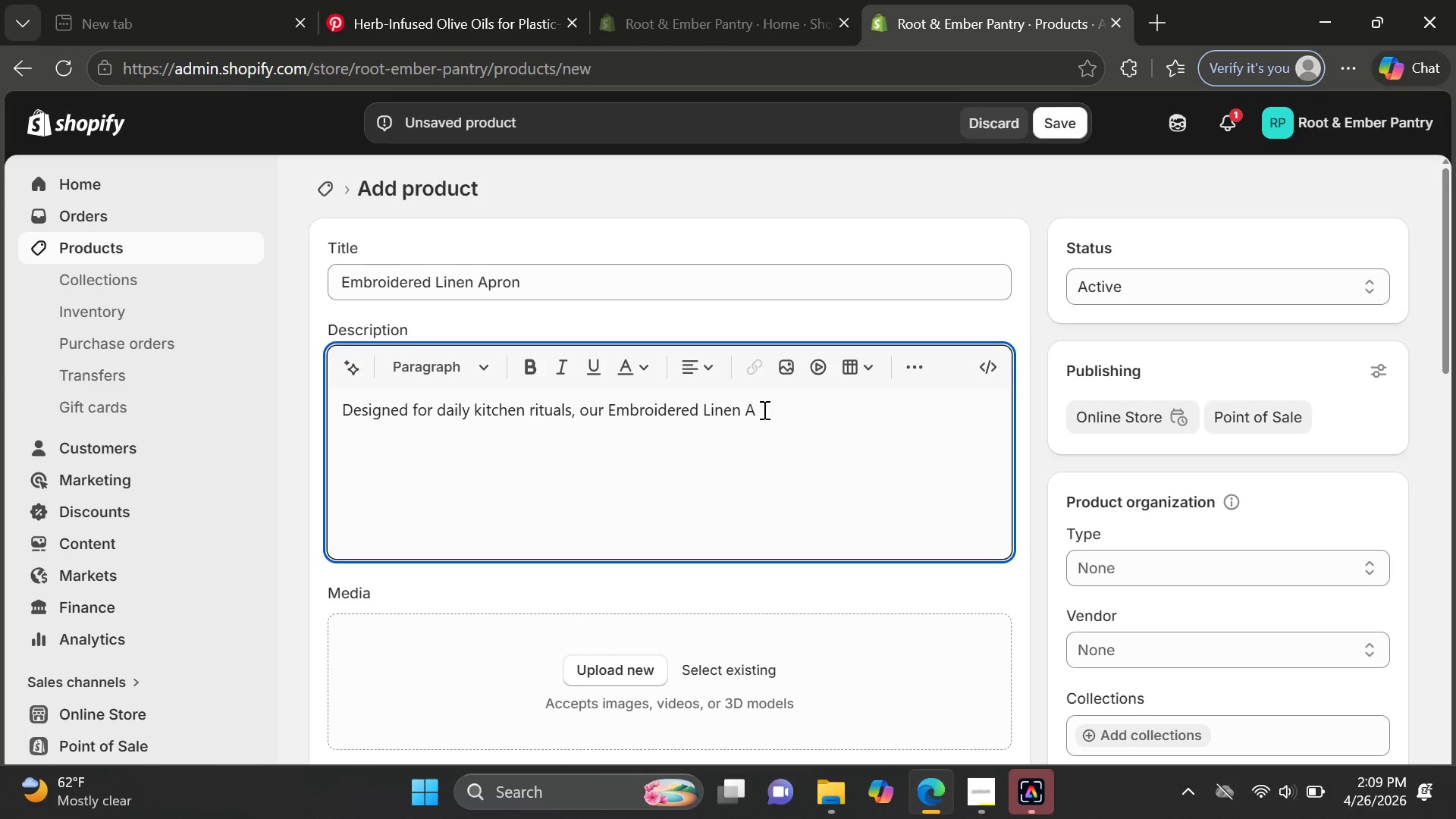 
type(pron combines durability, comfort, and undr)
key(Backspace)
type(erstand)
 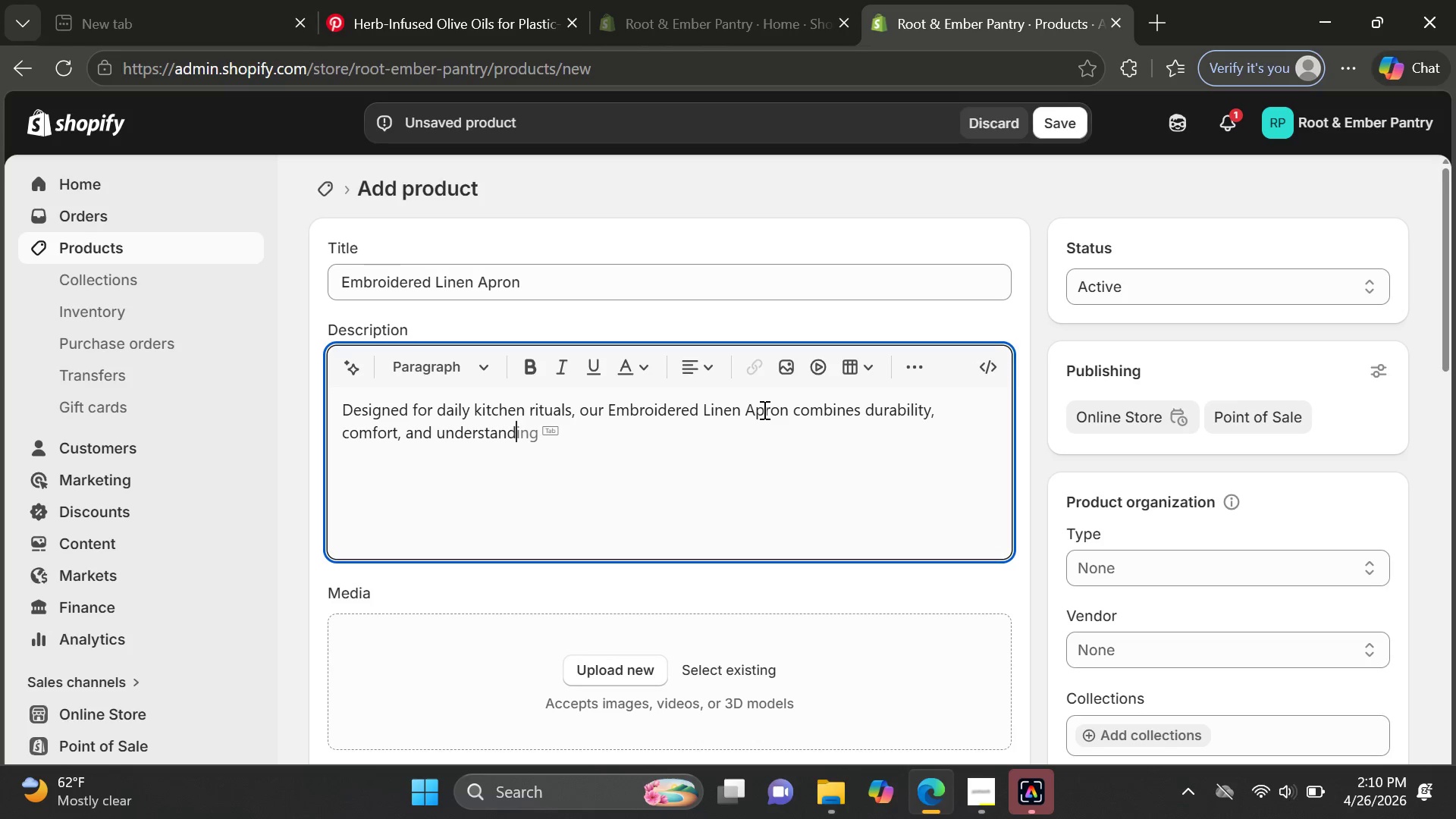 
key(Backspace)
key(Backspace)
type(ted )
 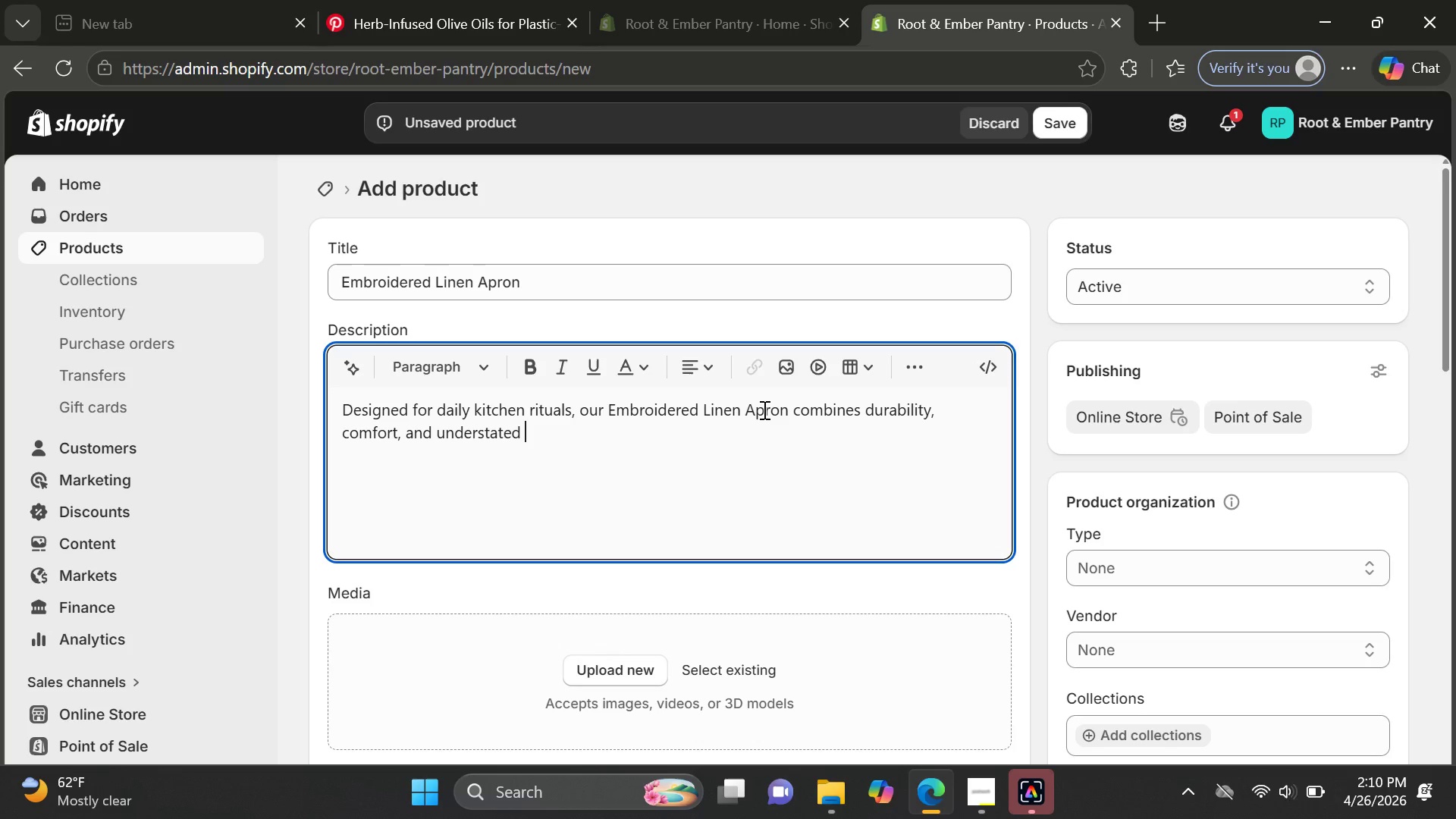 
type(elegance. Crafted )
 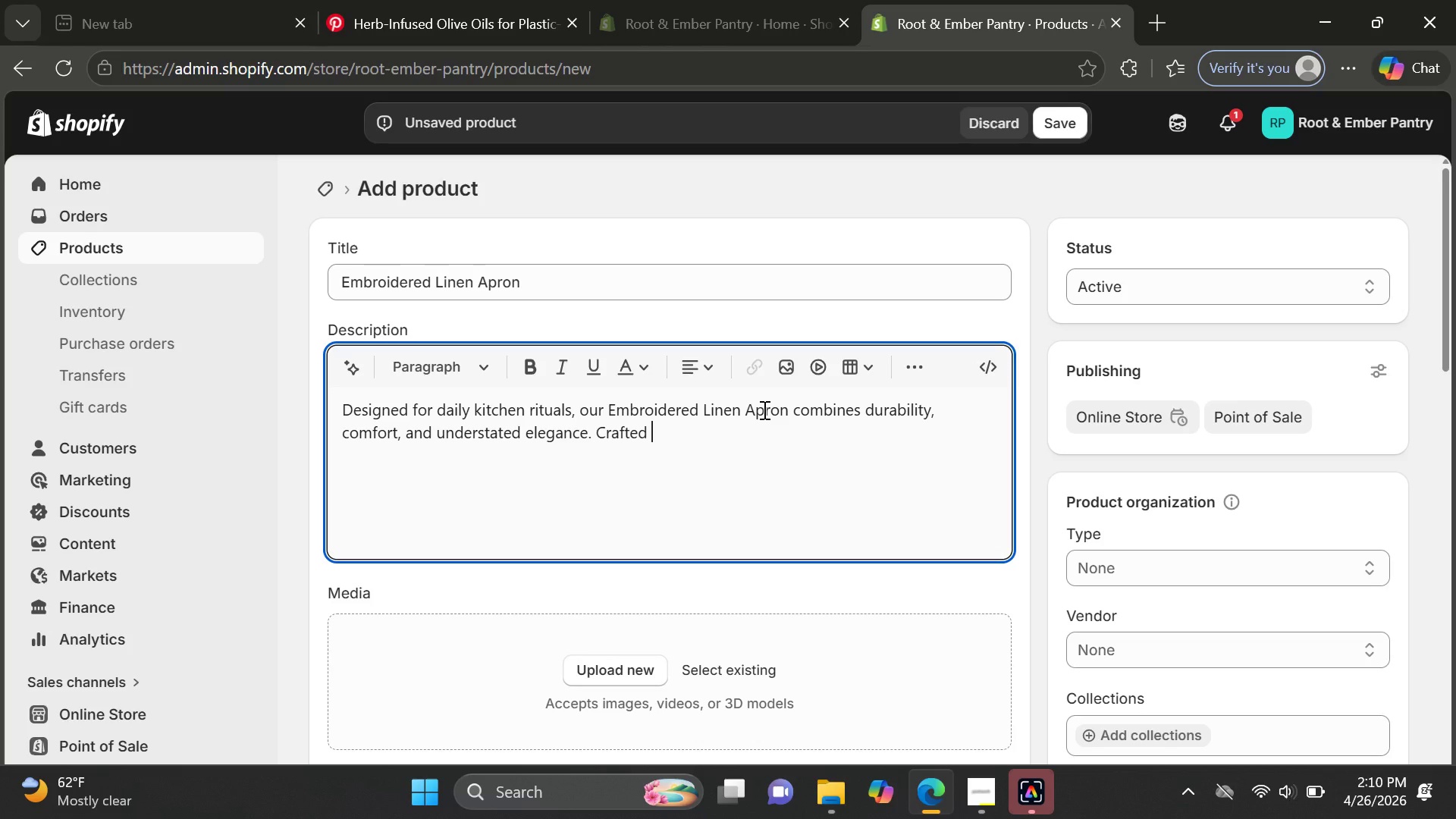 
type( )
key(Backspace)
type(from)
 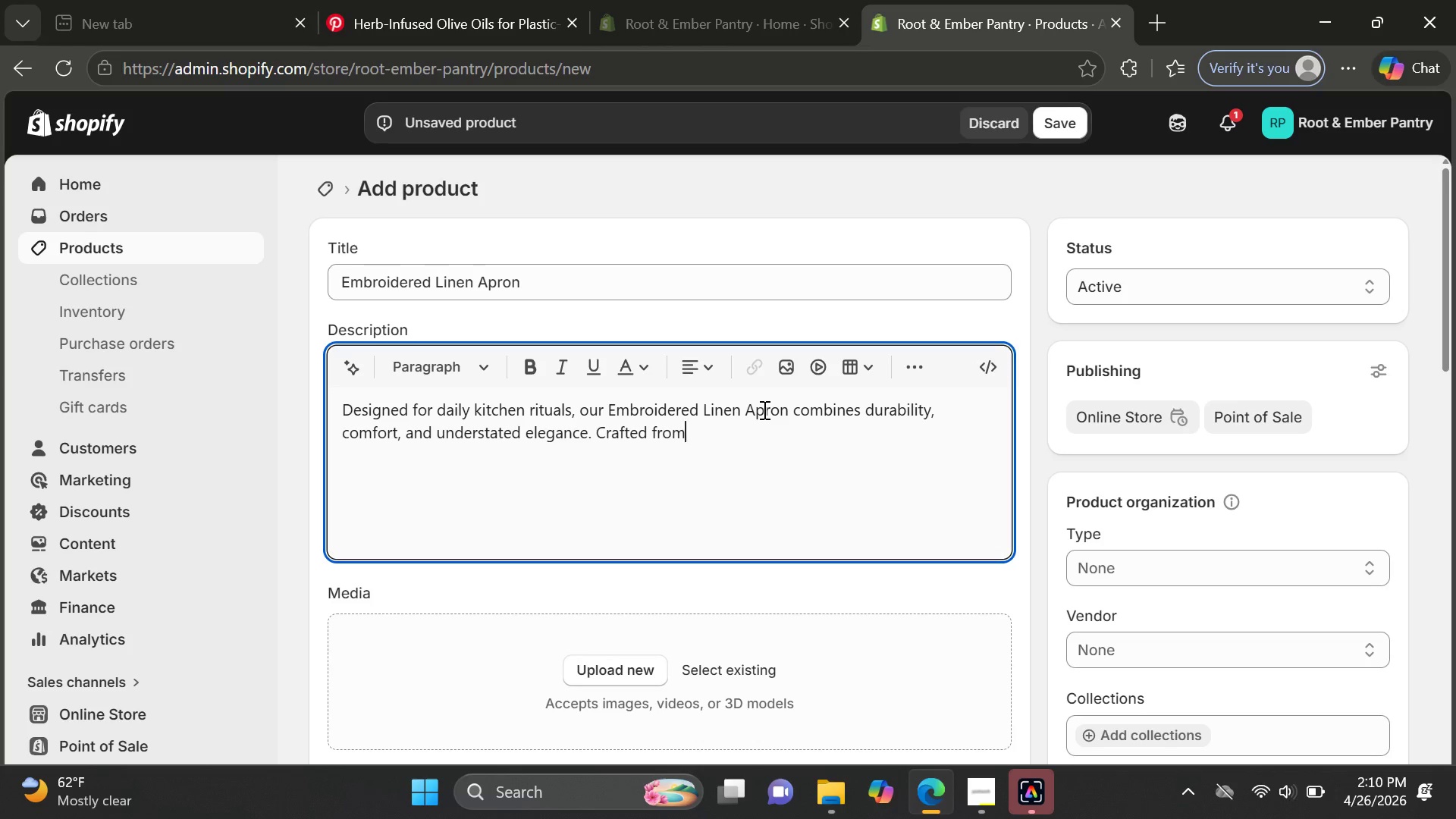 
wait(5.38)
 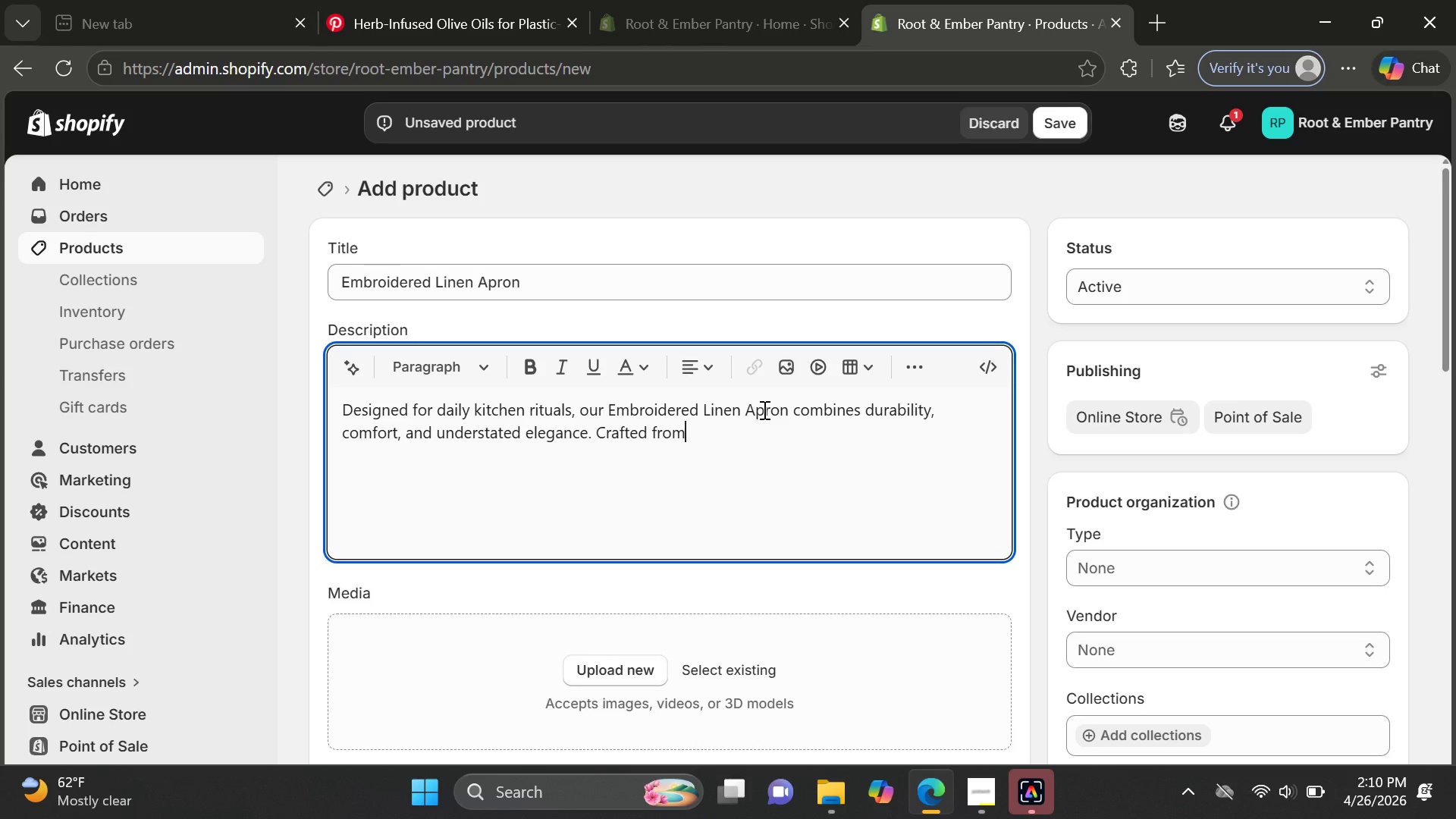 
type( heavy )
key(Backspace)
type(weight premo)
key(Backspace)
type(ium linen, it features adjustable strps, a comfot)
key(Backspace)
type(rtab)
 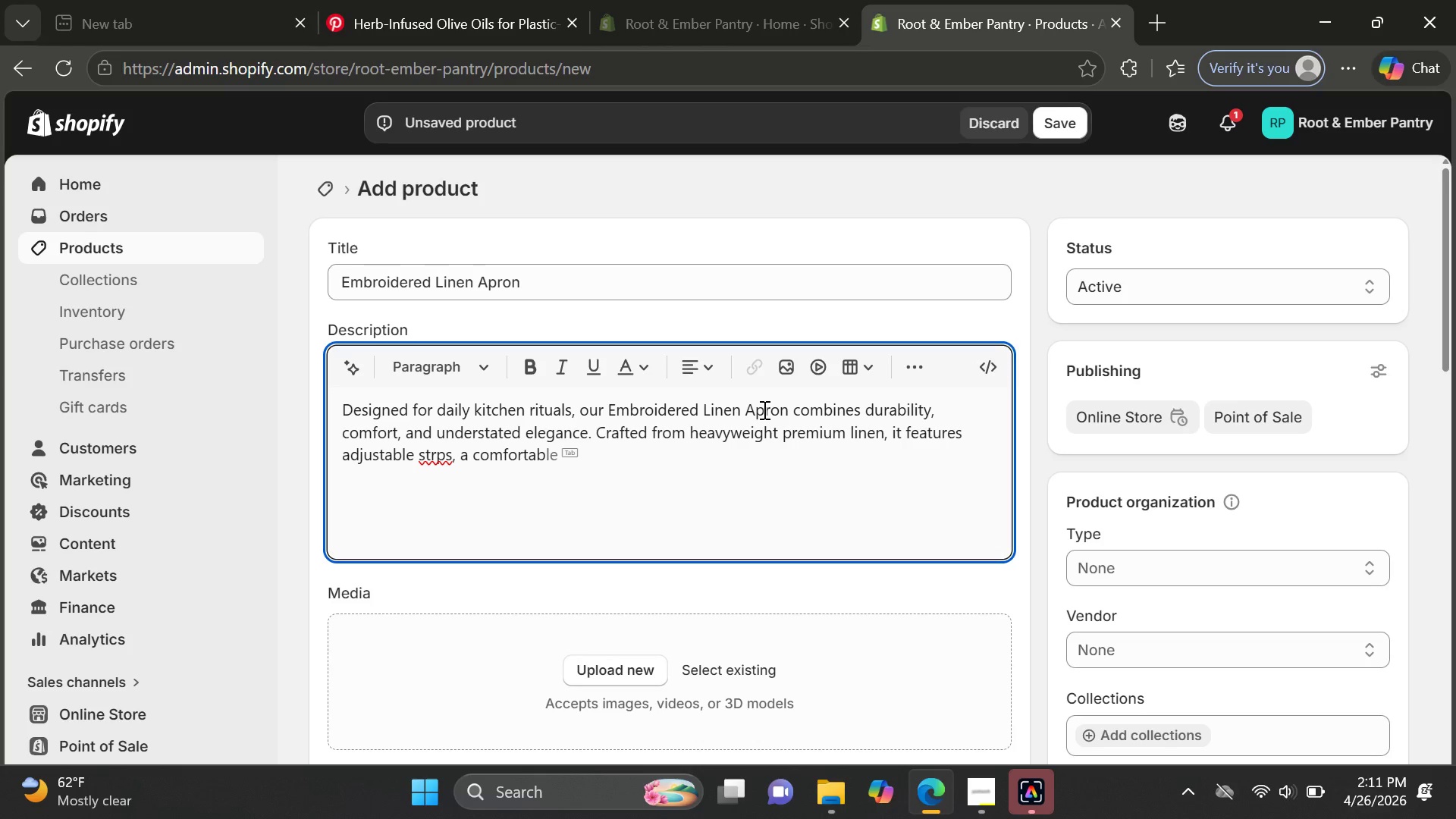 
type(le)
 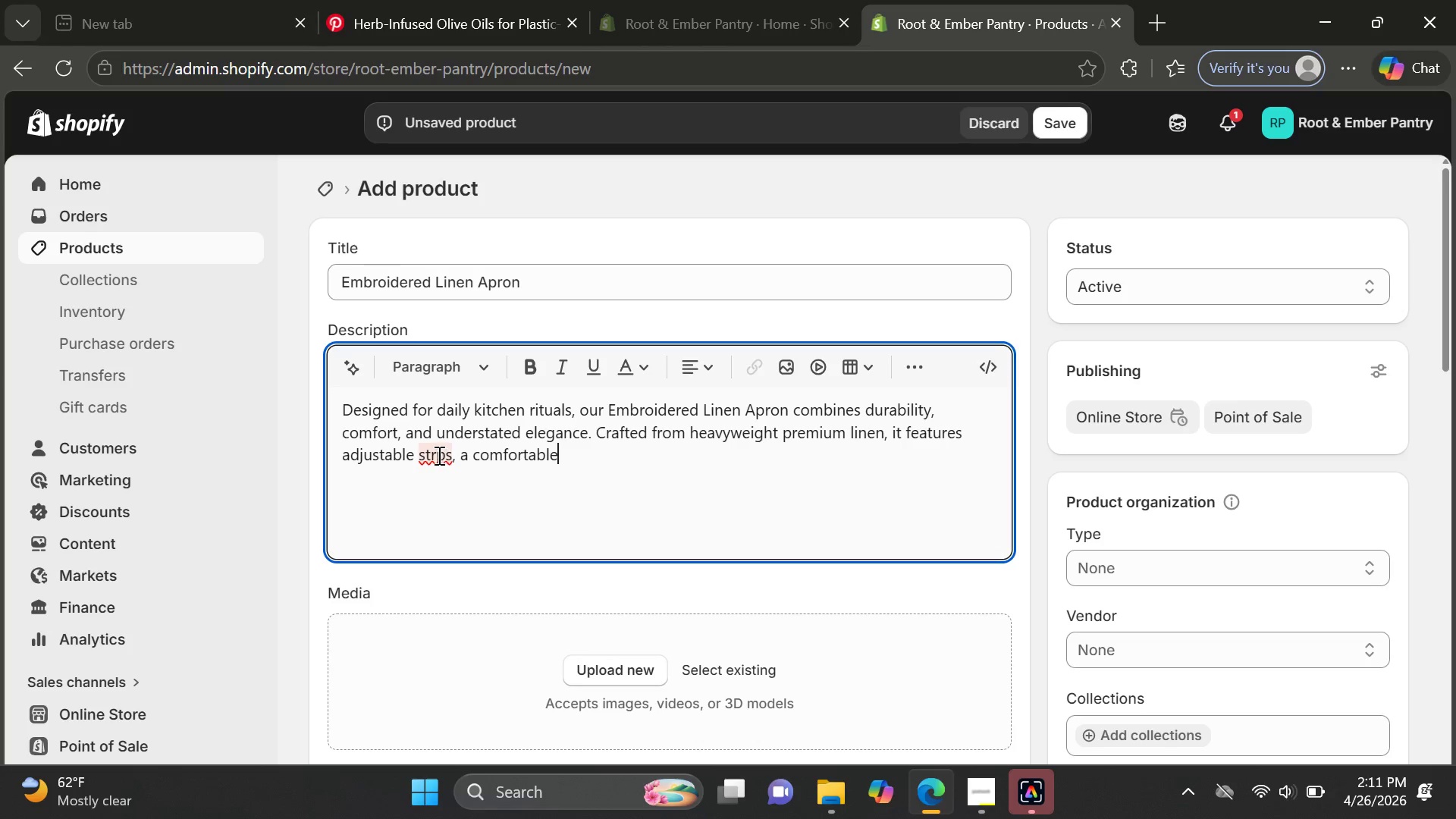 
left_click([438, 454])
 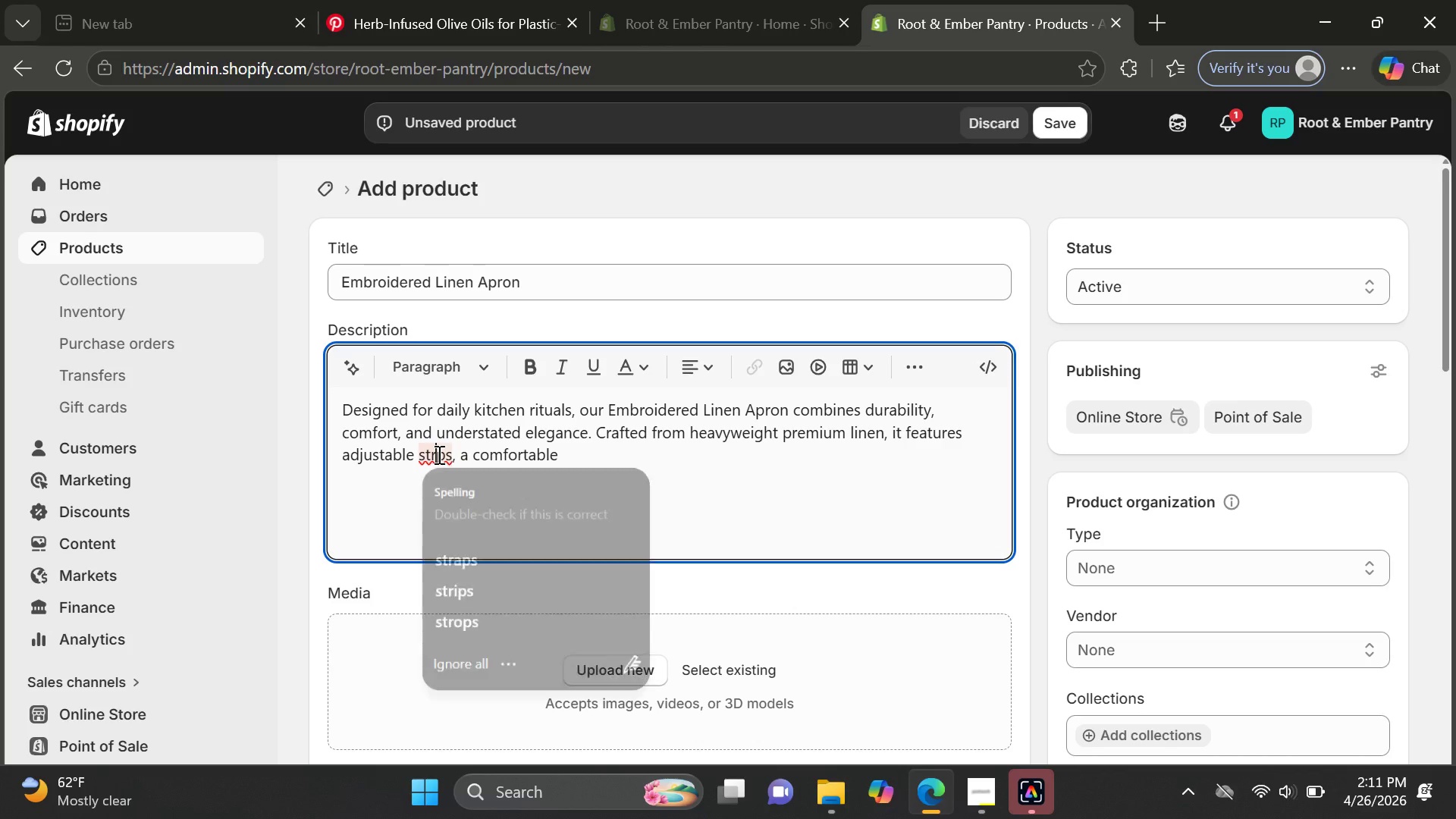 
key(A)
 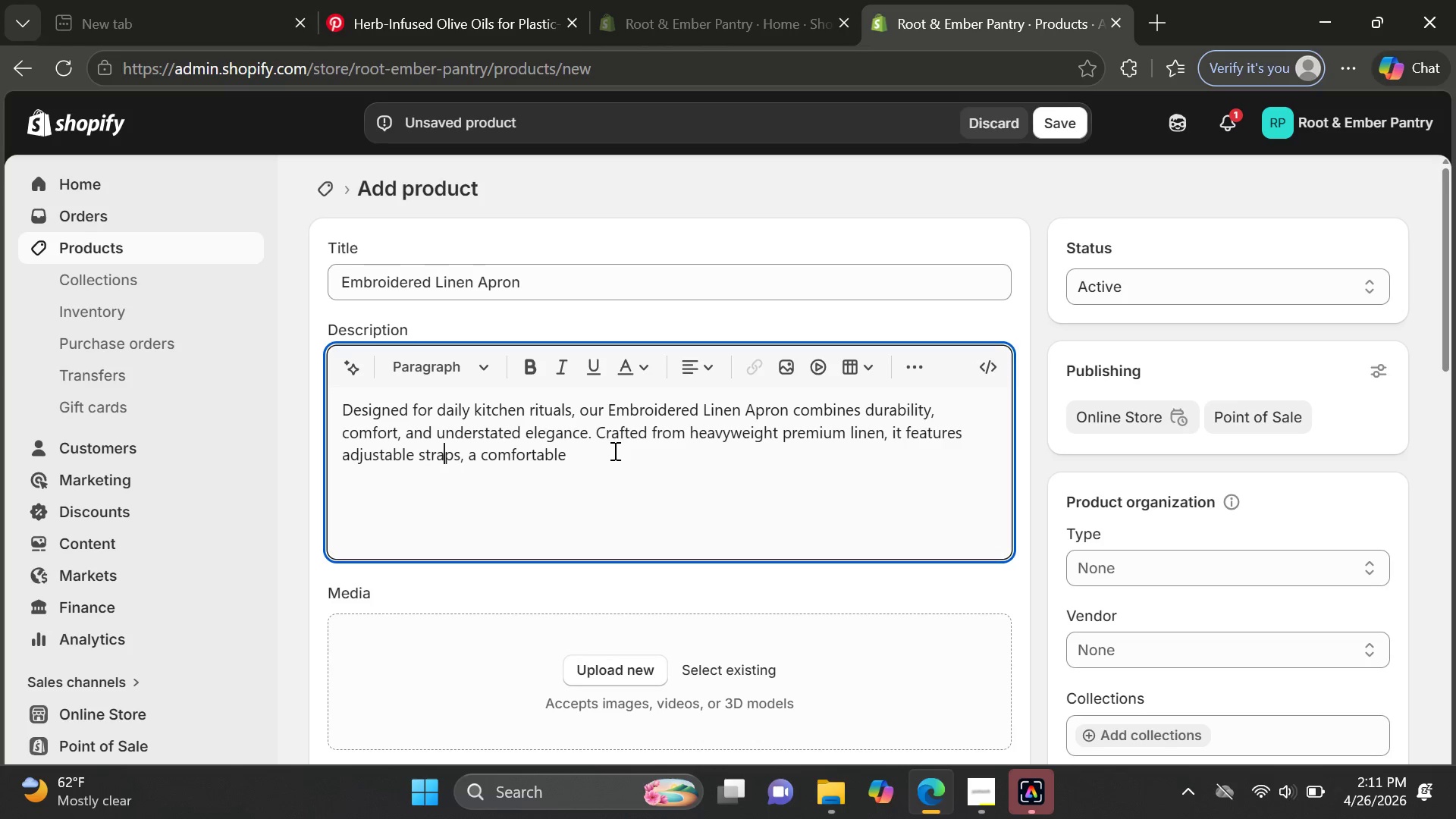 
left_click([613, 453])
 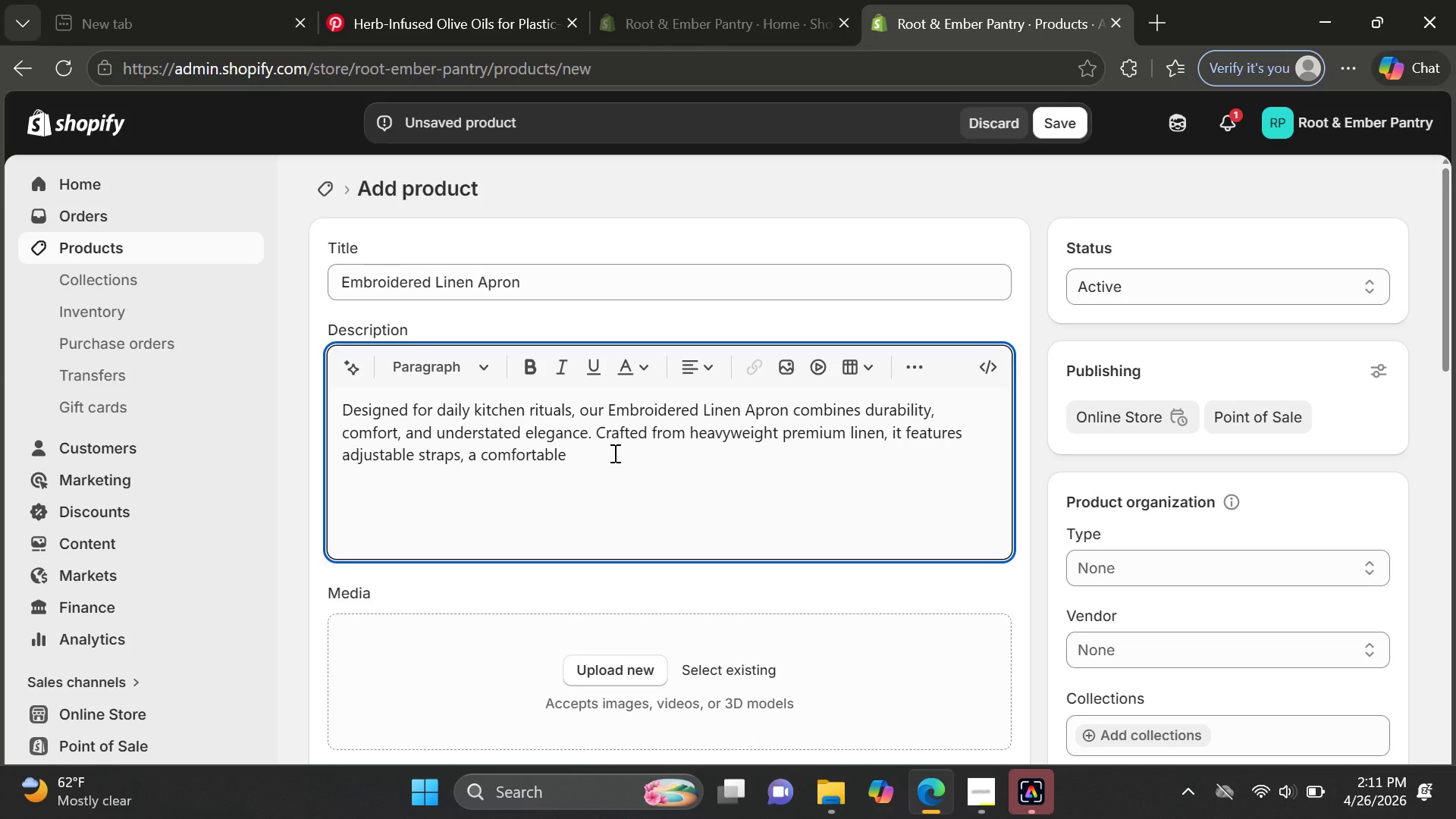 
key(Space)
 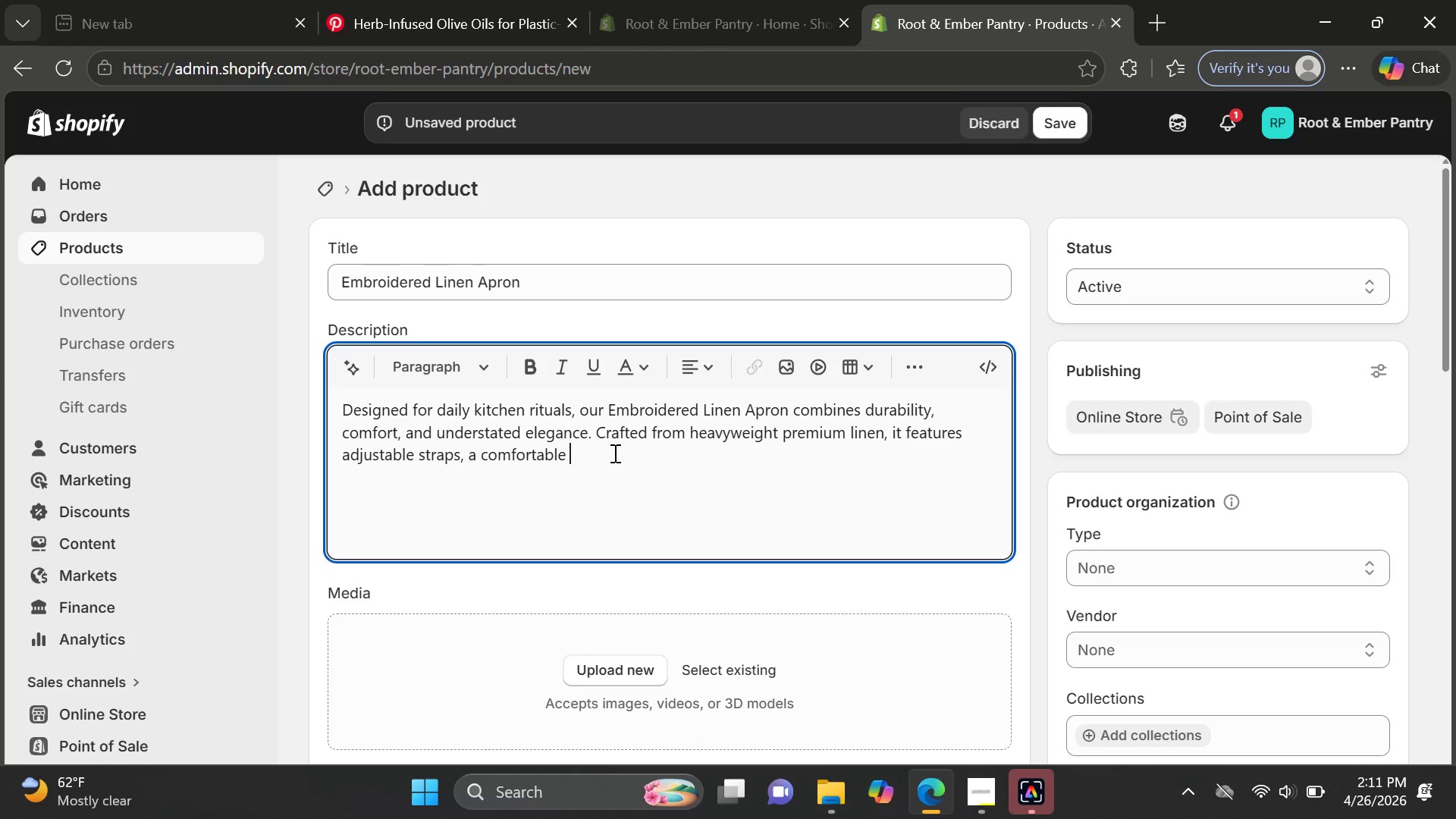 
key(Unknown)
 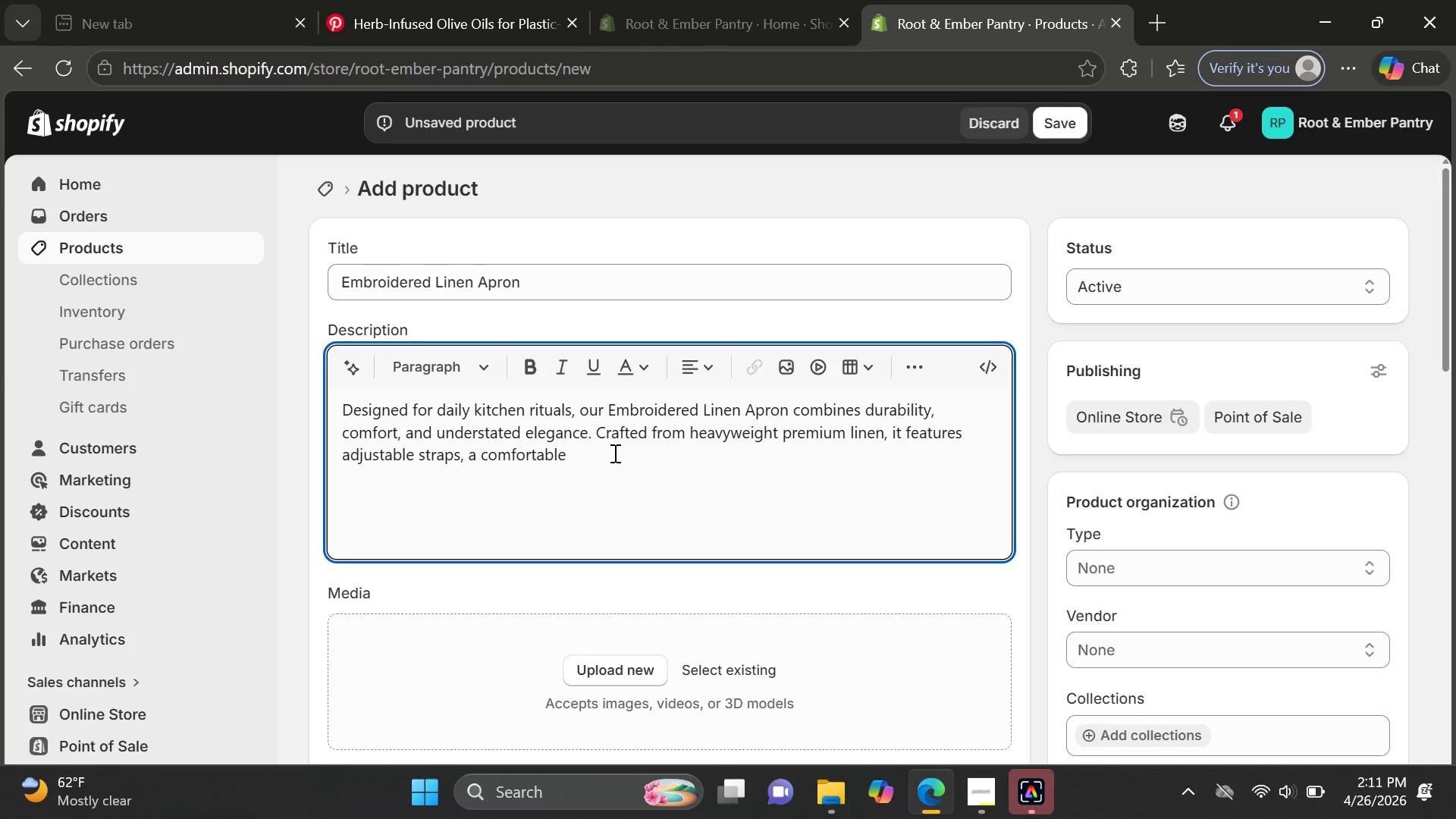 
type(fit, and subtle Root )
 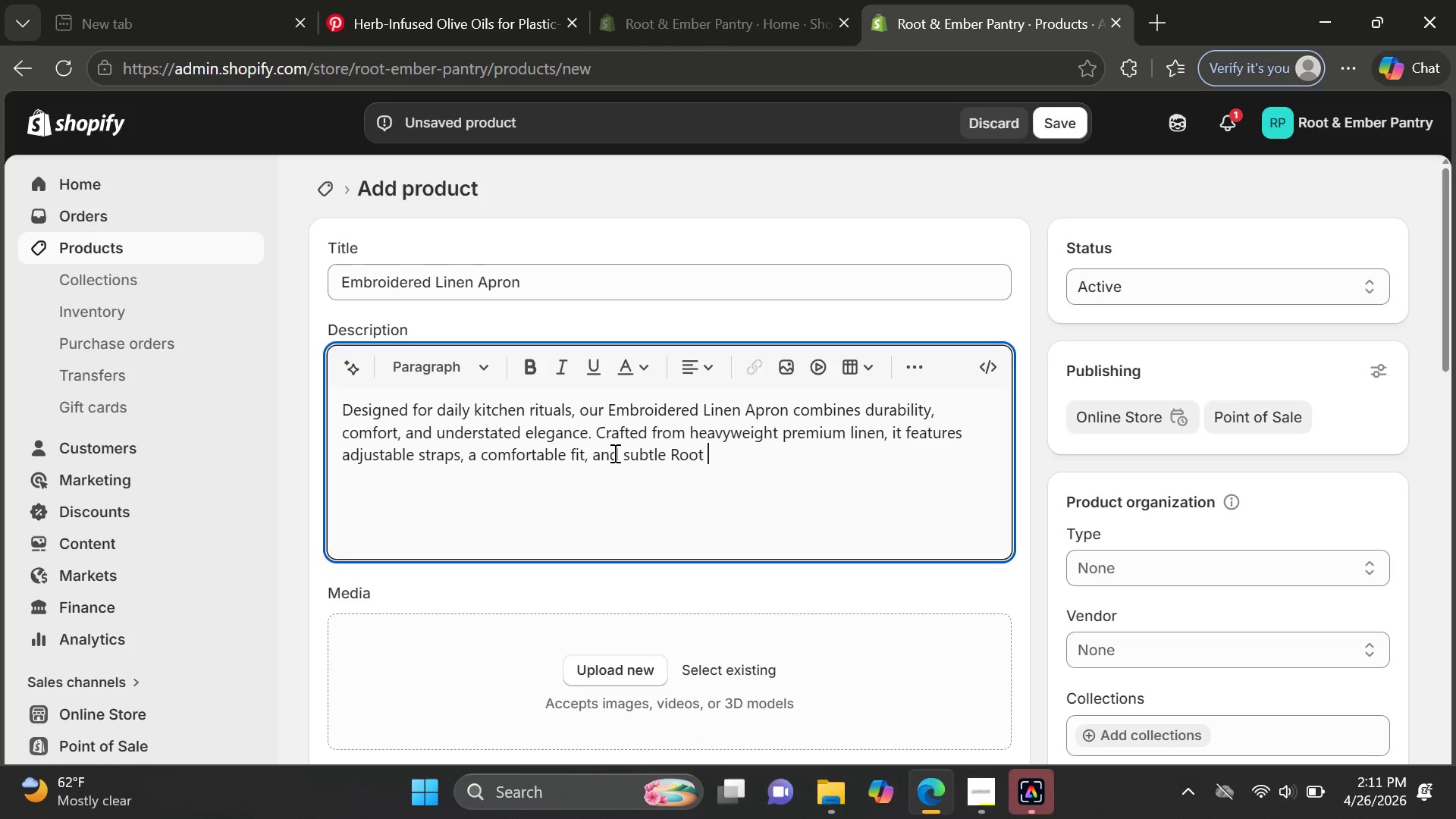 
wait(5.08)
 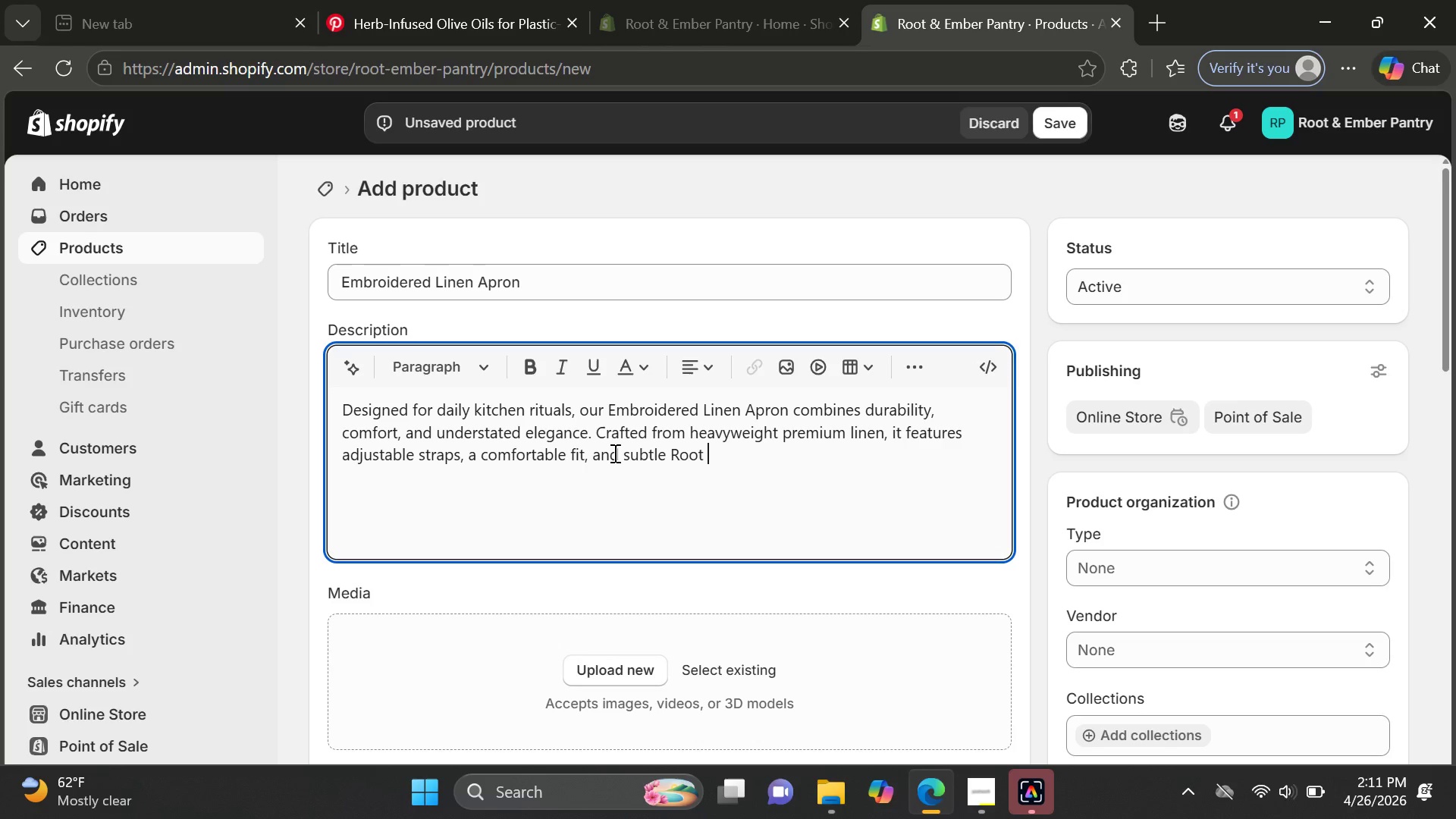 
type(& Ember signature)
 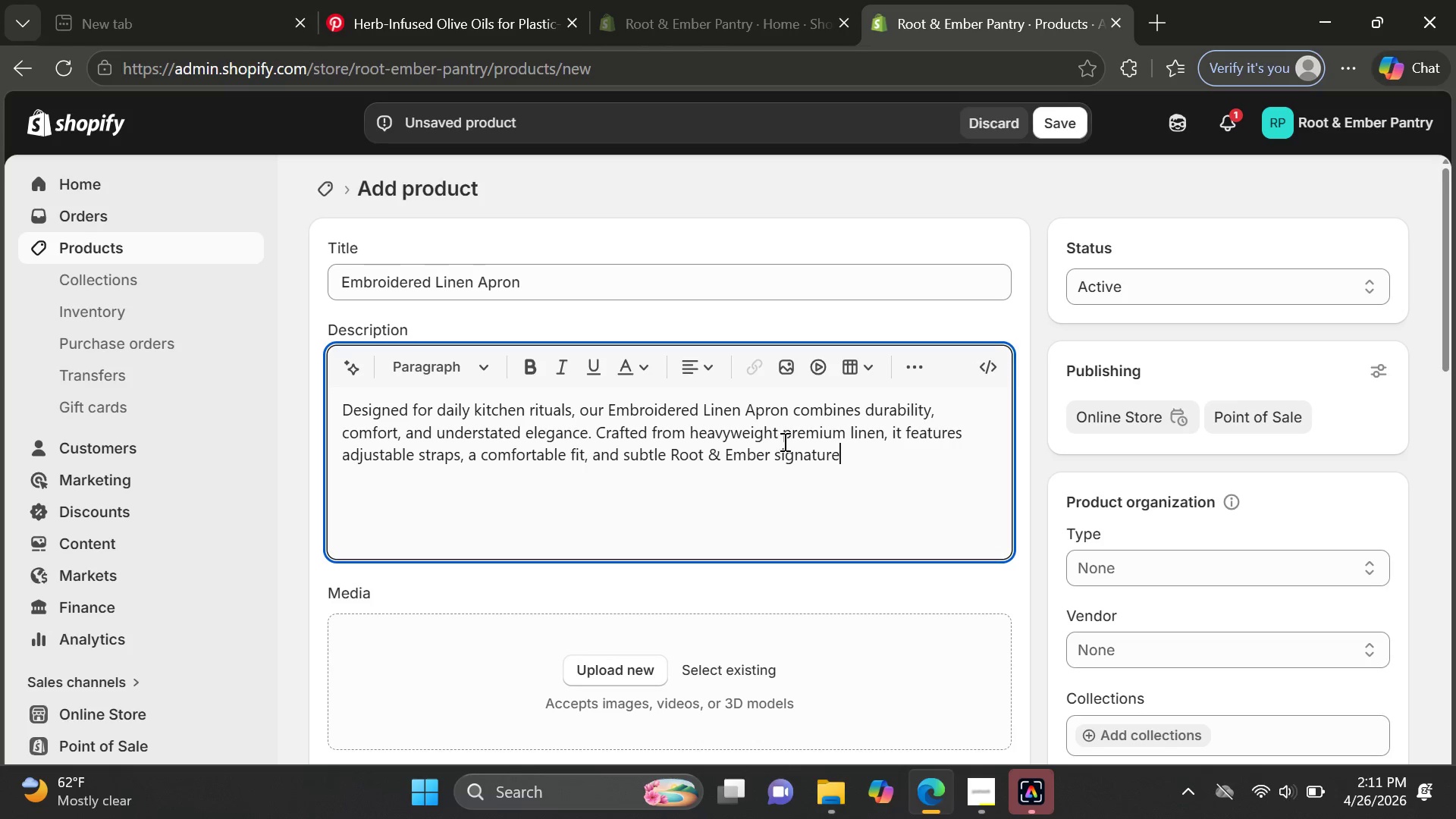 
left_click([773, 450])
 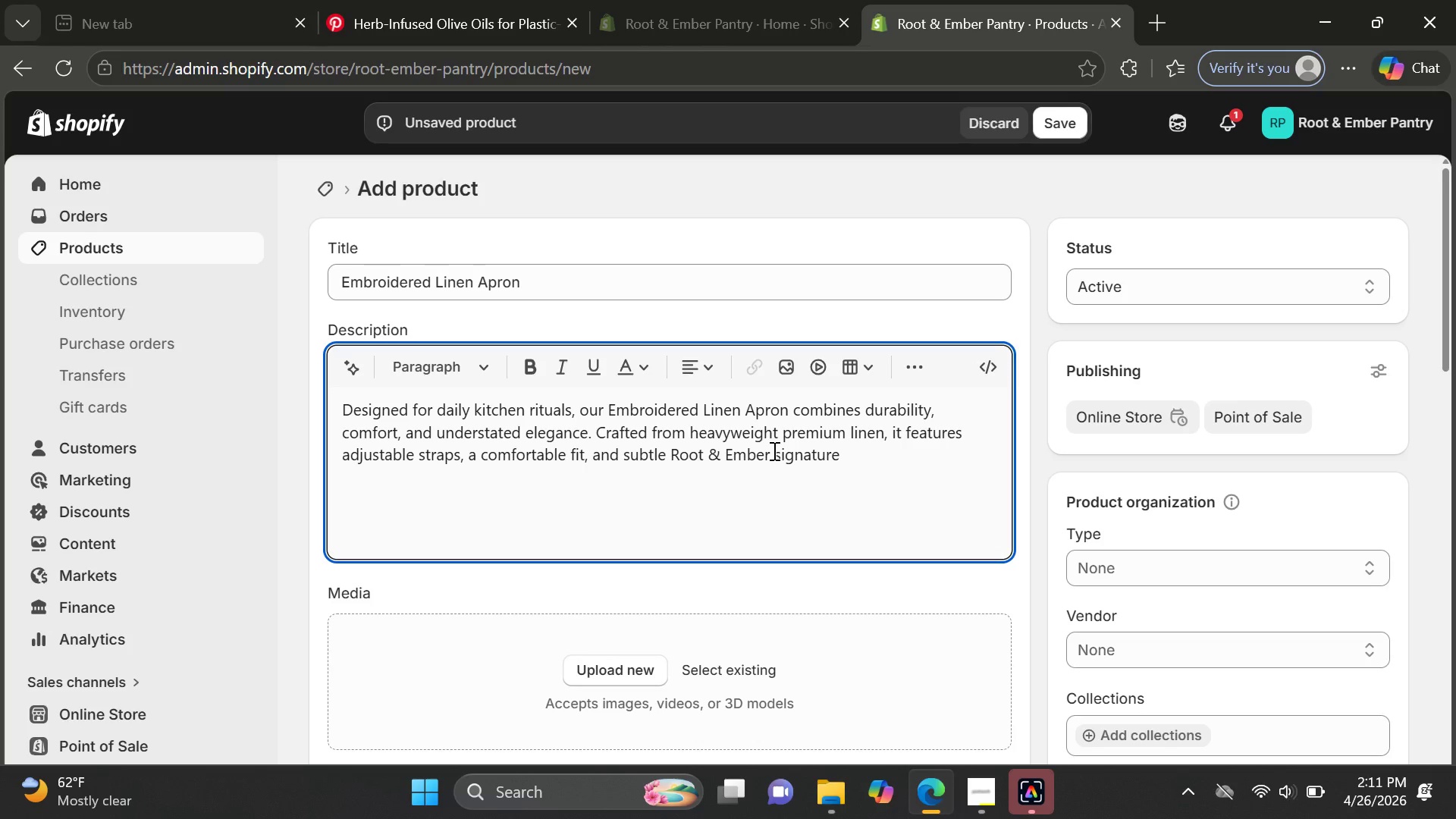 
type(Pantry )
 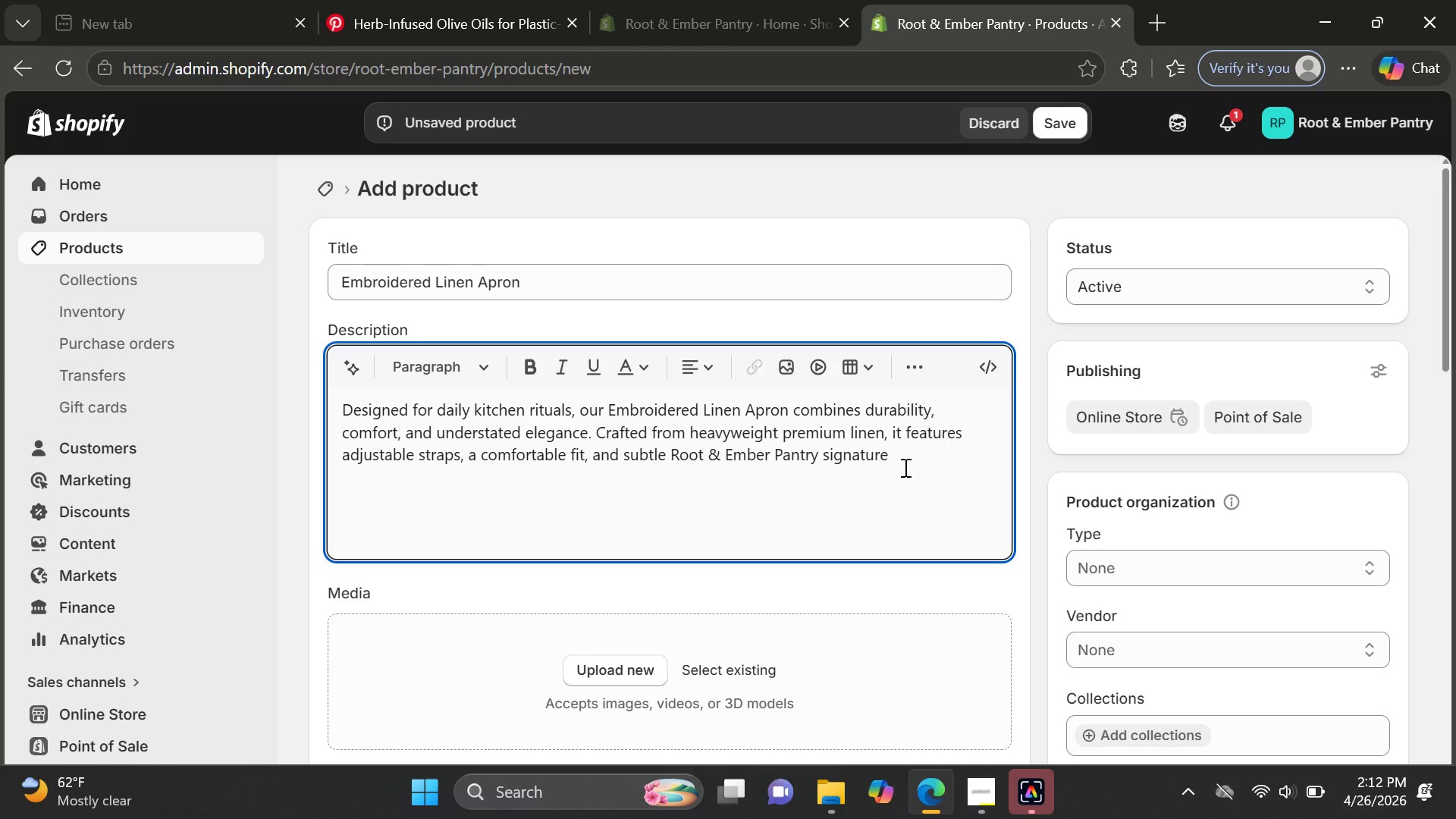 
left_click([898, 466])
 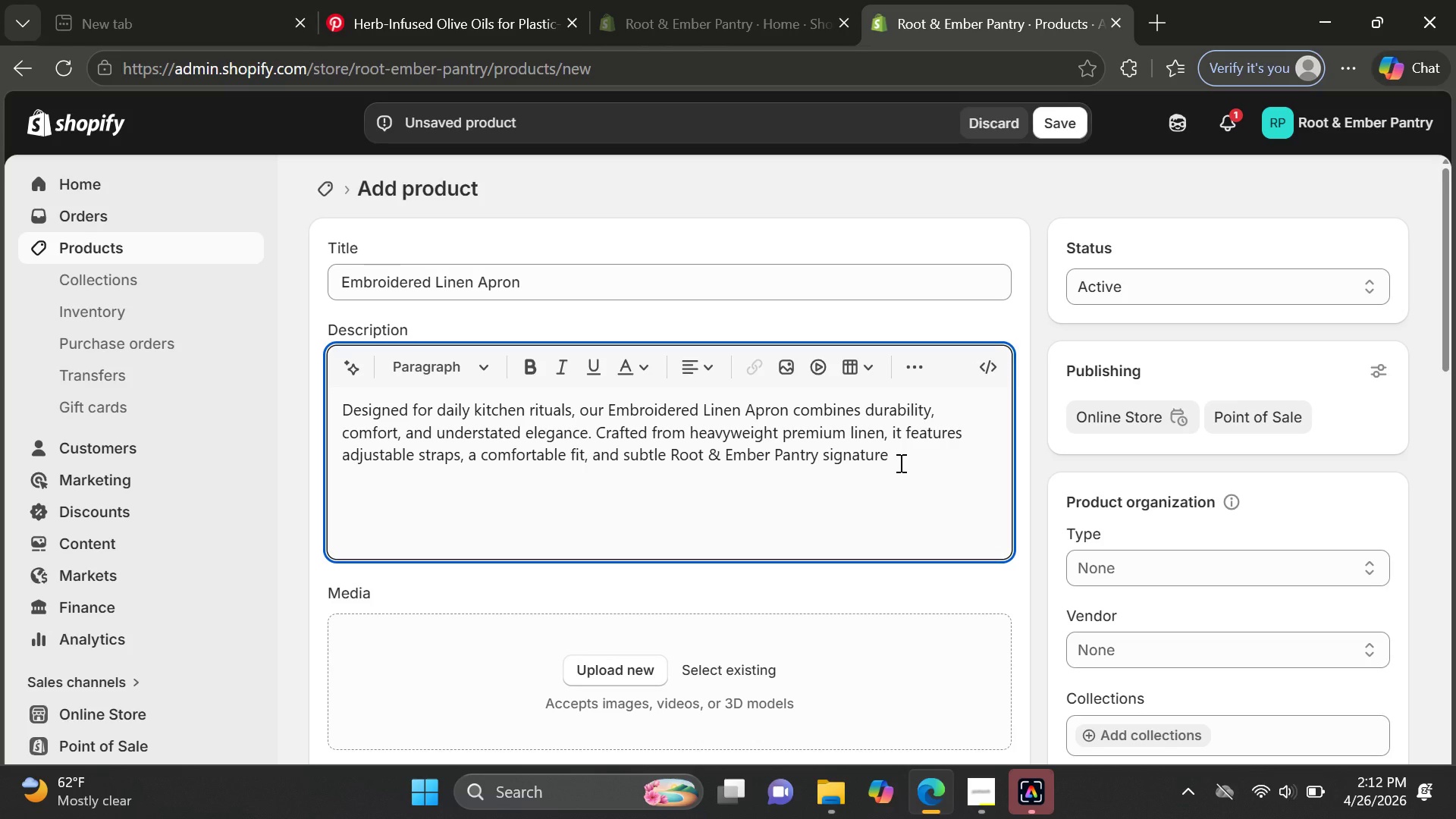 
type( embr)
 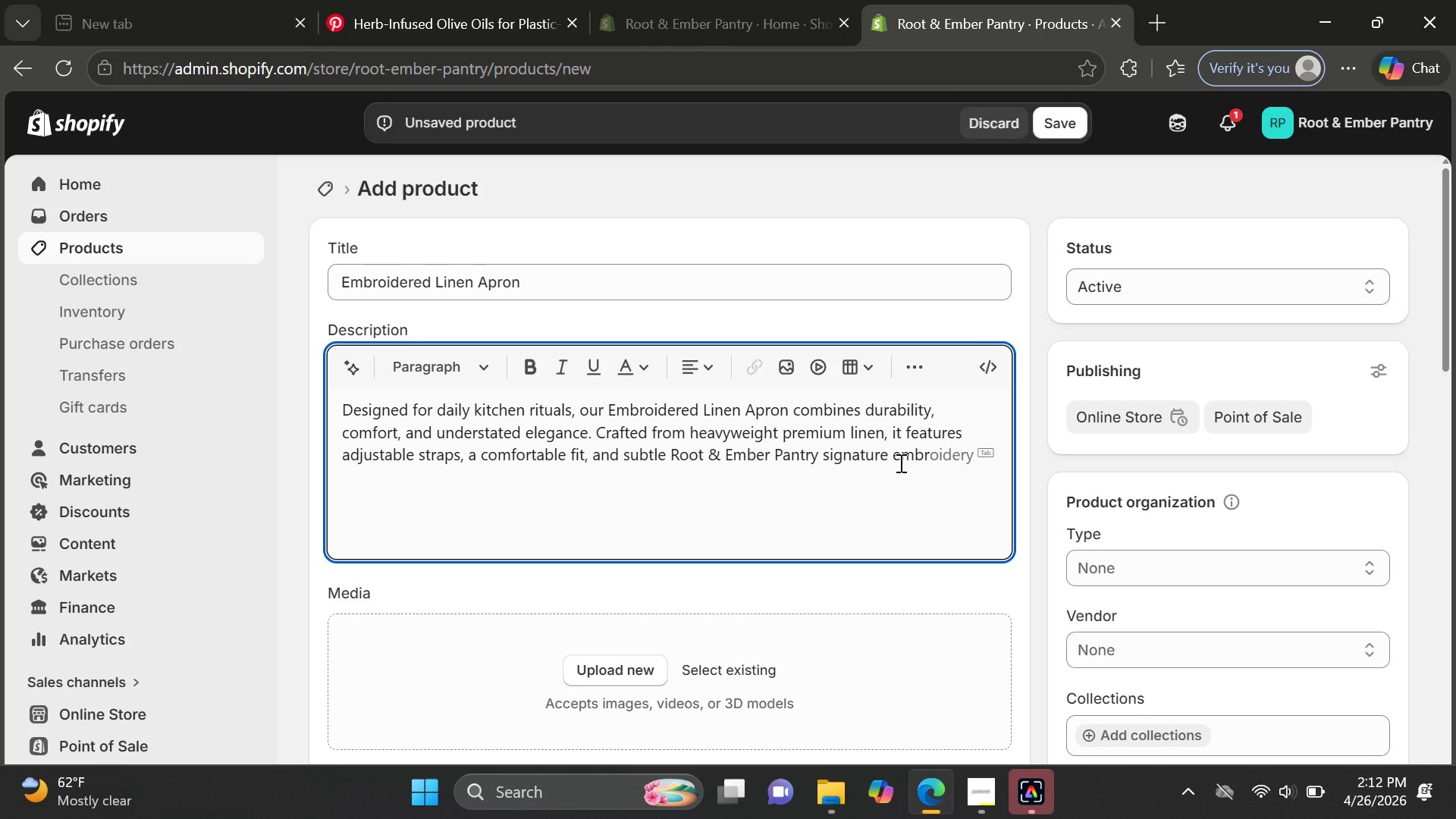 
type(oidery.)
 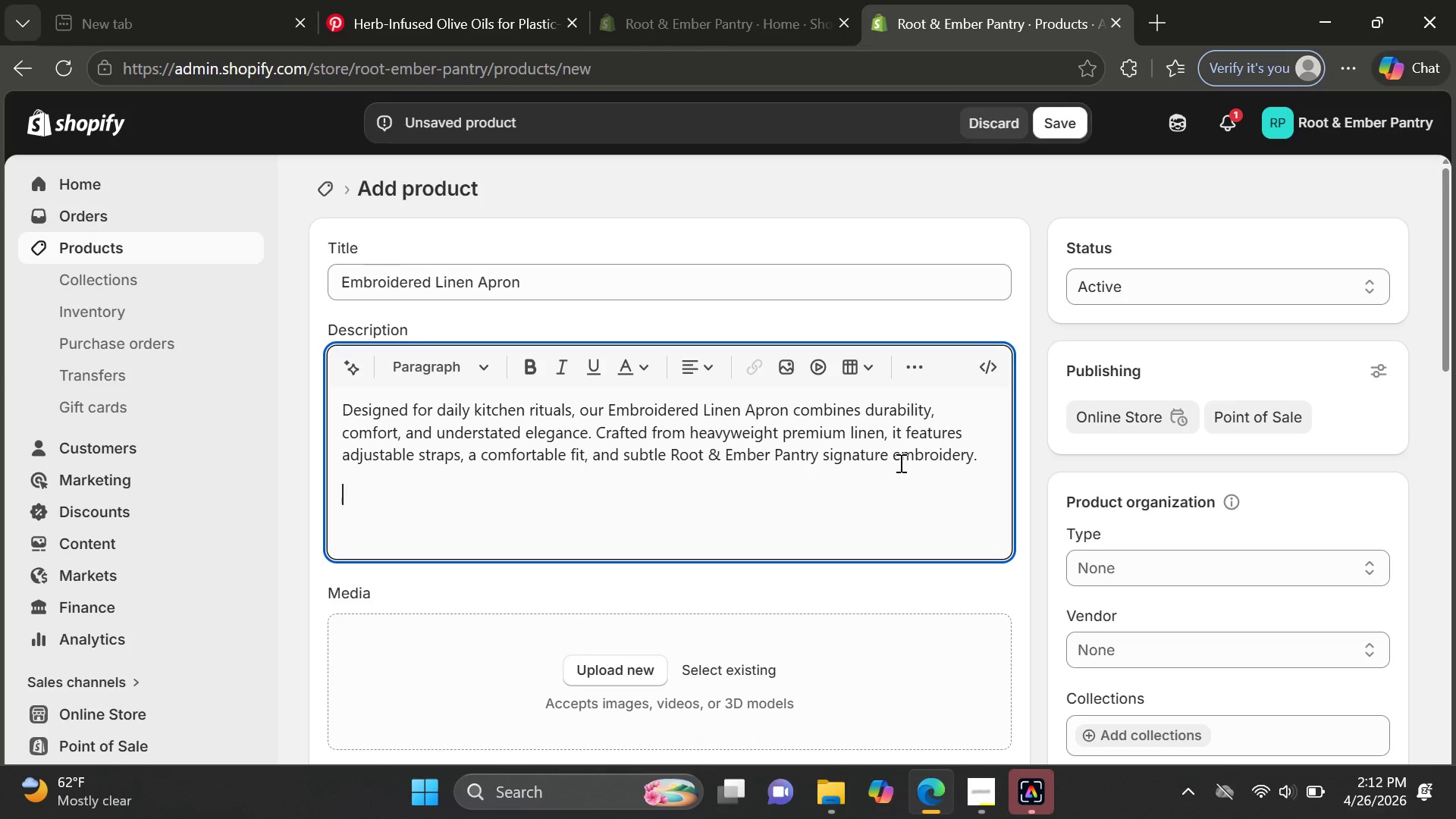 
key(Enter)
 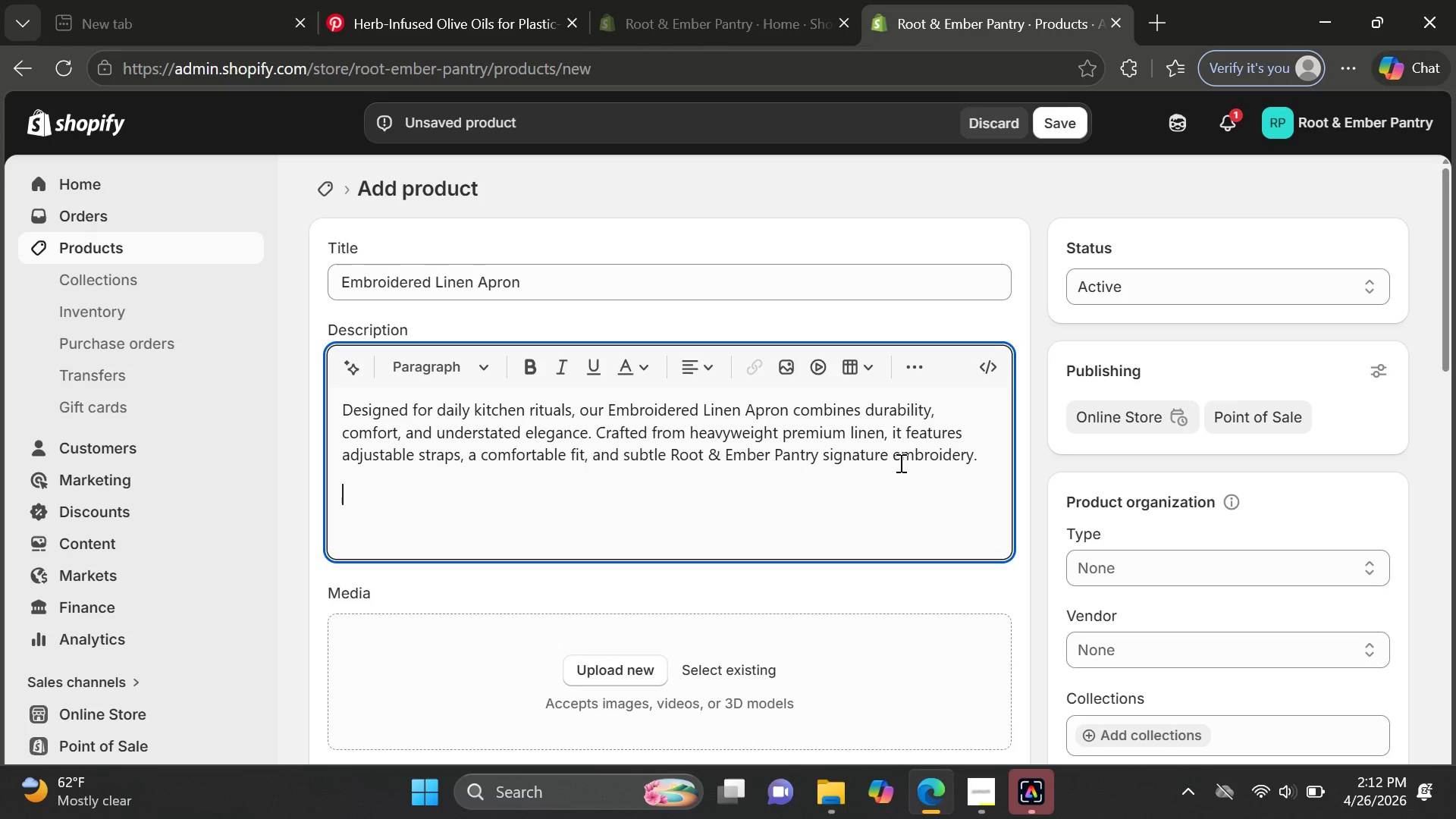 
type(Perfect for cooking )
key(Backspace)
type(, baking,h)
key(Backspace)
type( hosting, and slow weekned )
key(Backspace)
key(Backspace)
key(Backspace)
key(Backspace)
type(end breaks)
key(Backspace)
type(fst)
key(Backspace)
key(Backspace)
type(asts, it brings beauty and function together)
 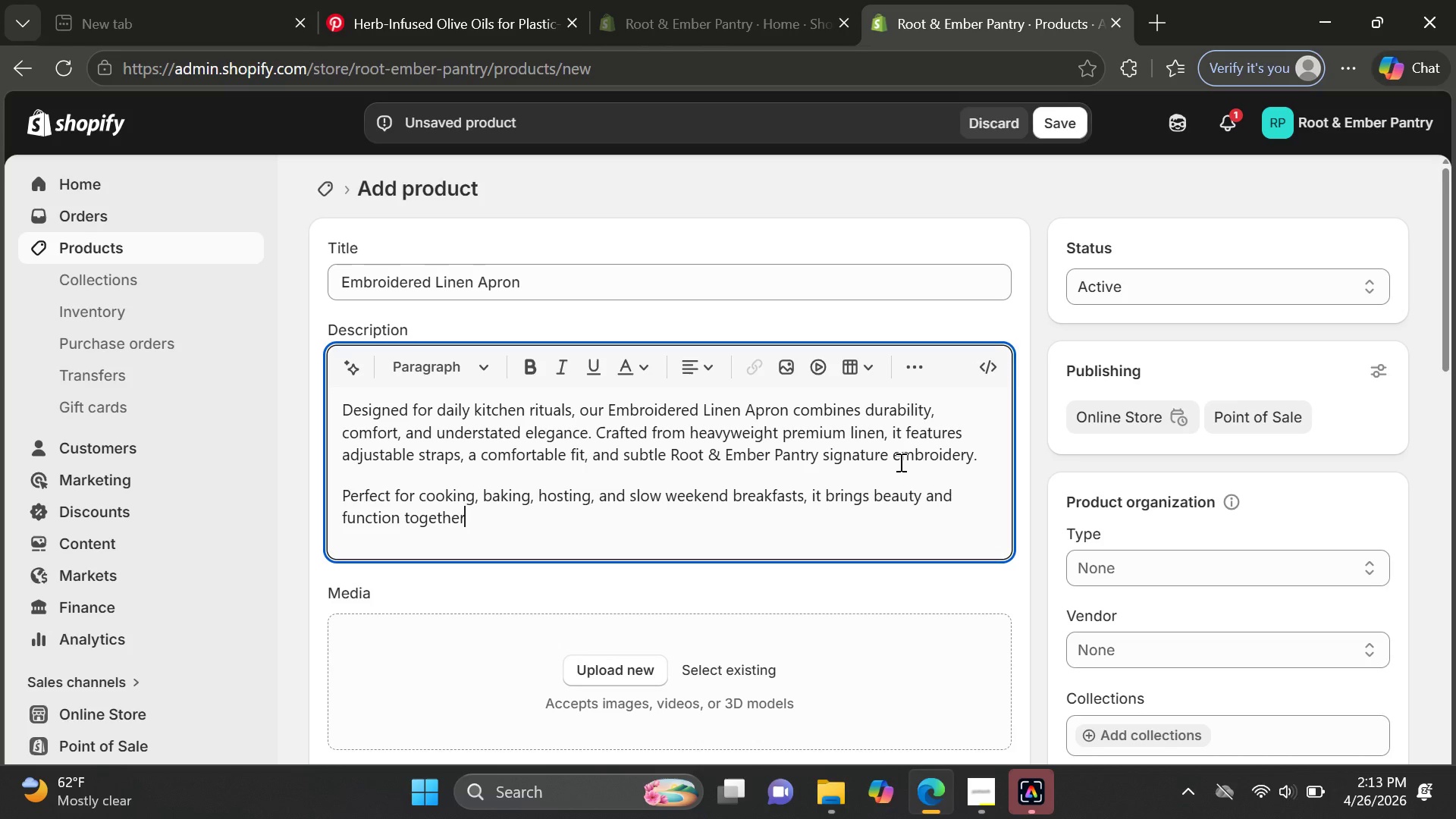 
type( in one timeless kitchen essential.\)
key(Backspace)
 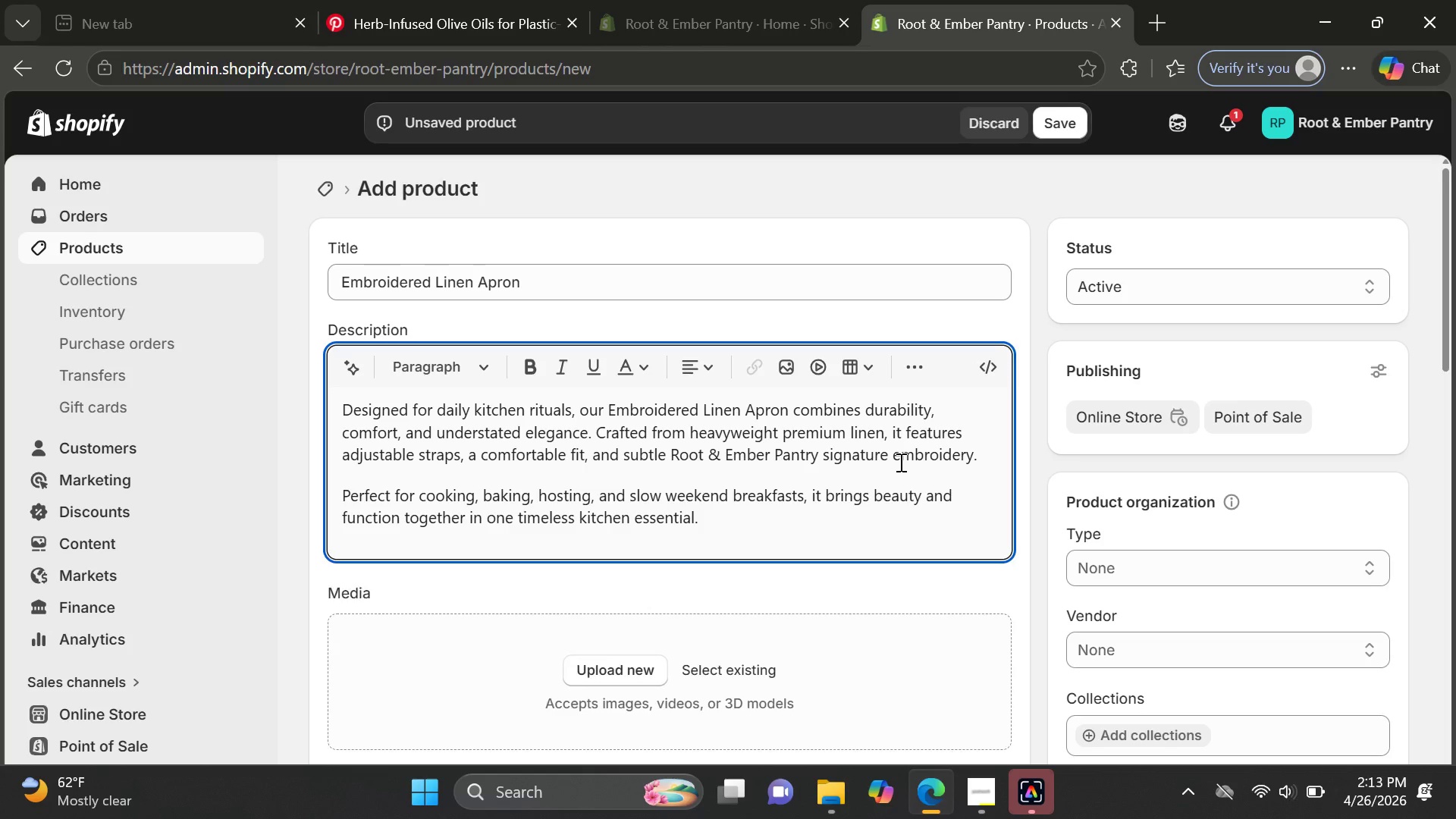 
key(Enter)
 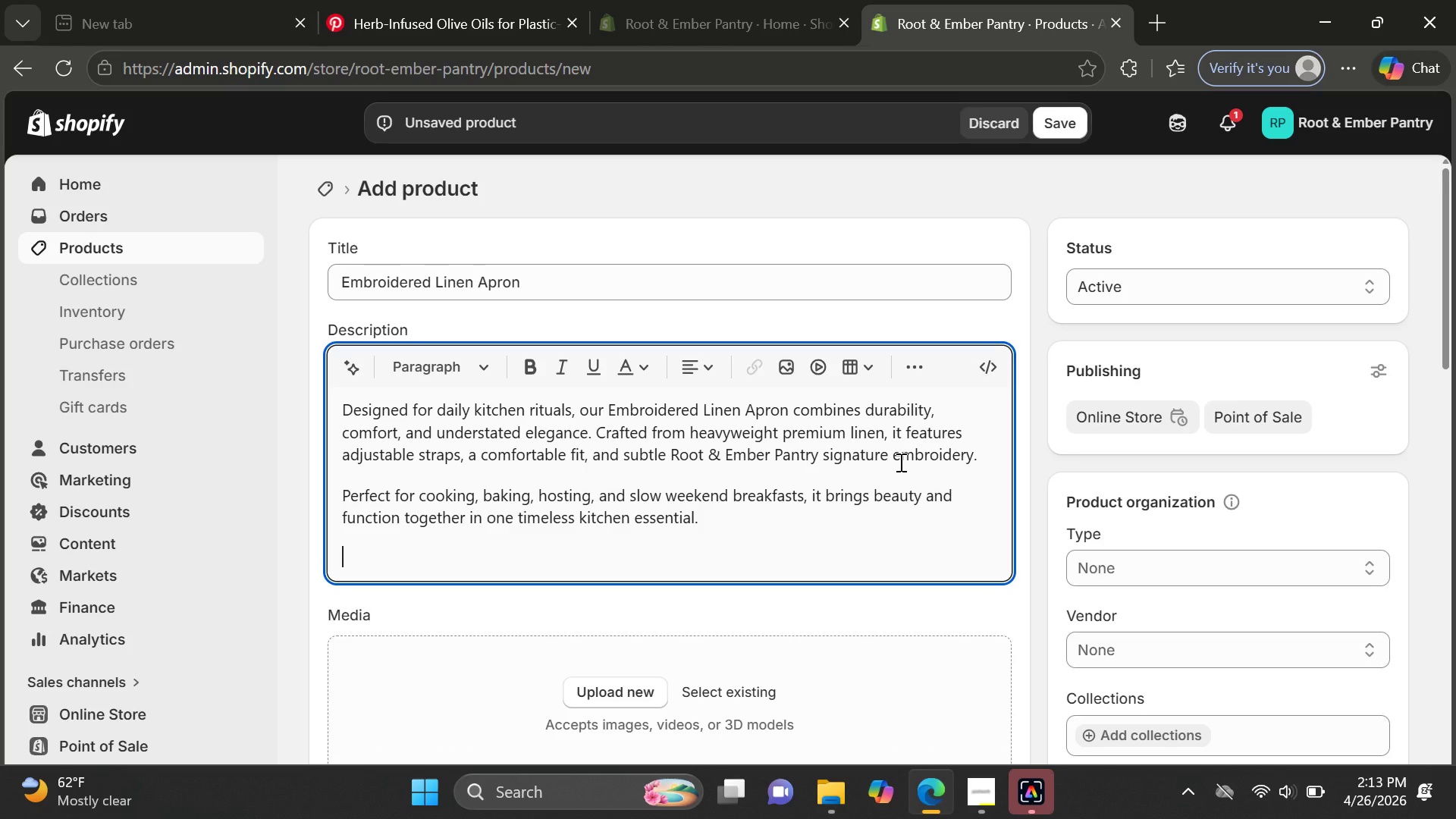 
type(Made for both practicall)
 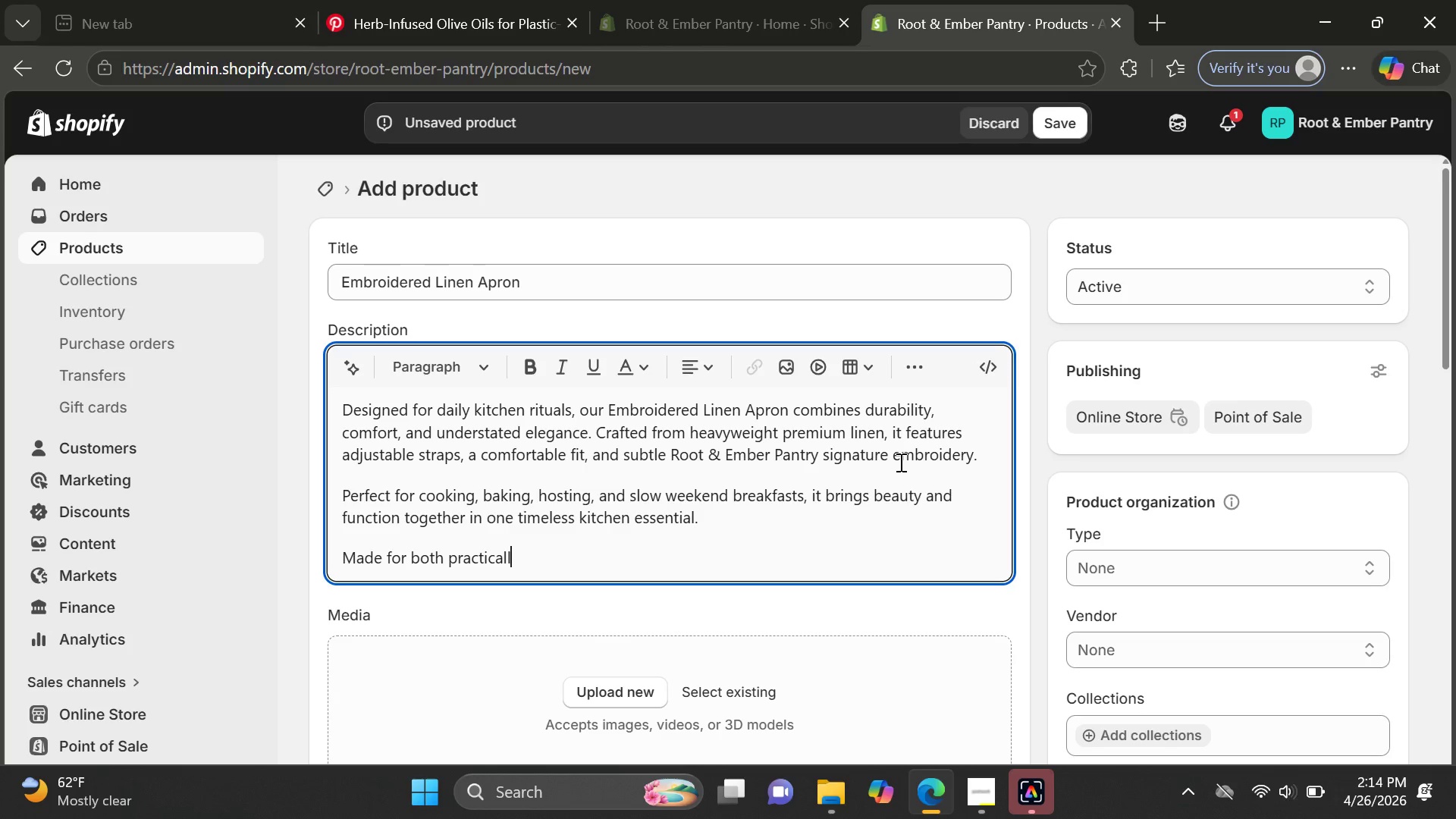 
key(Backspace)
type(ity and presentation, it reflects the calm luxury of intentional home cooking.)
 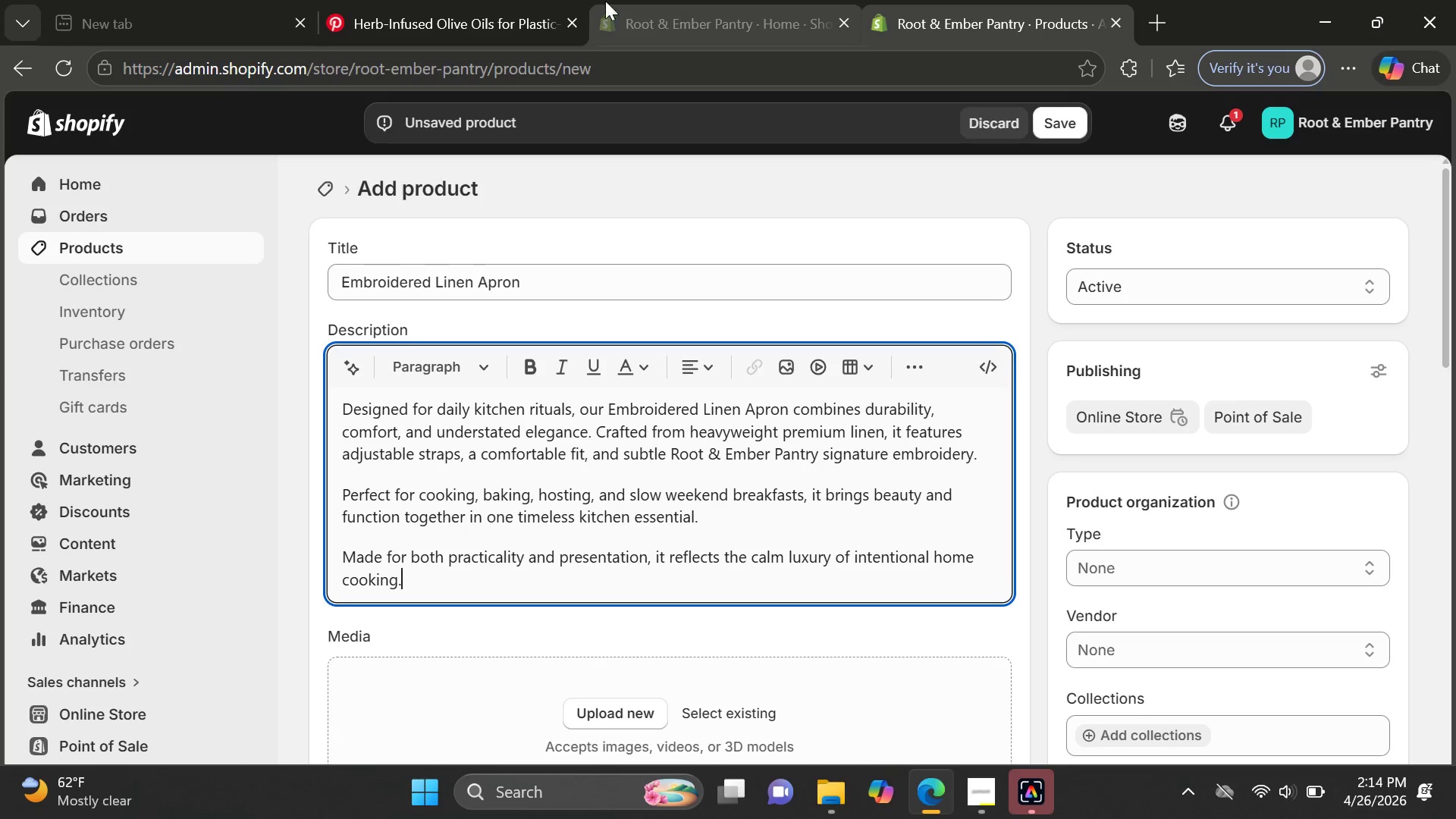 
left_click([514, 15])
 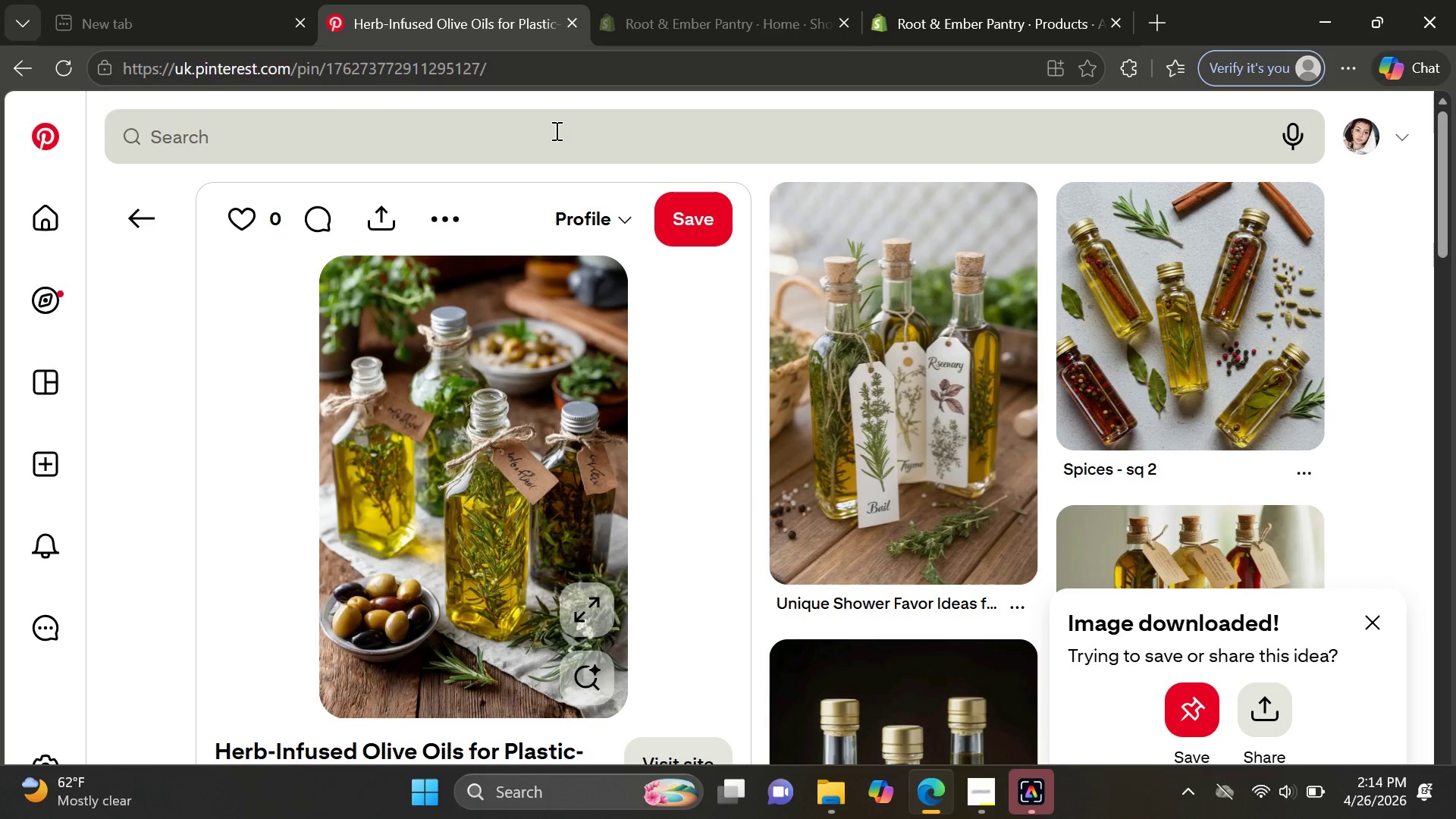 
left_click([555, 130])
 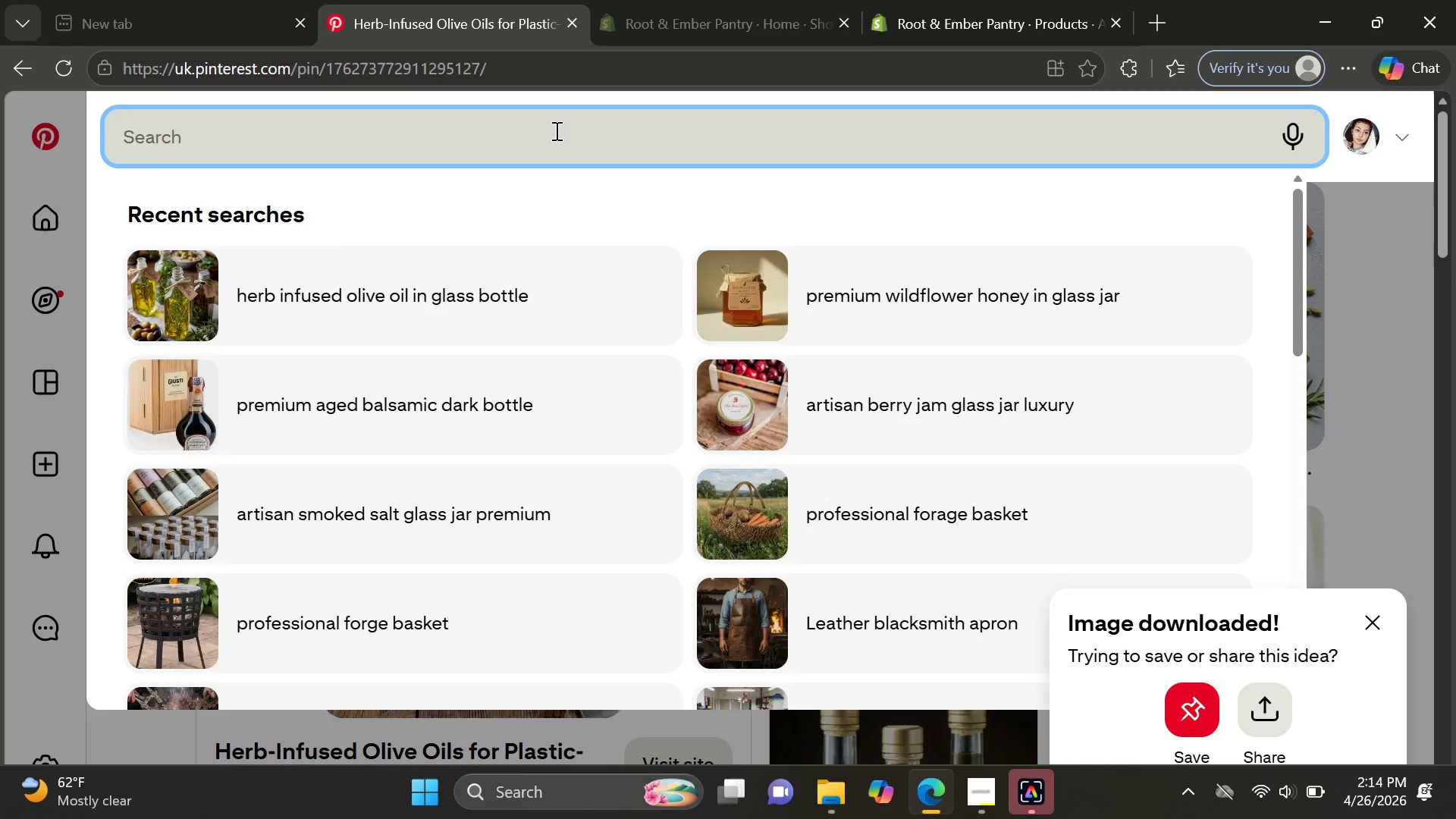 
type(embroi)
 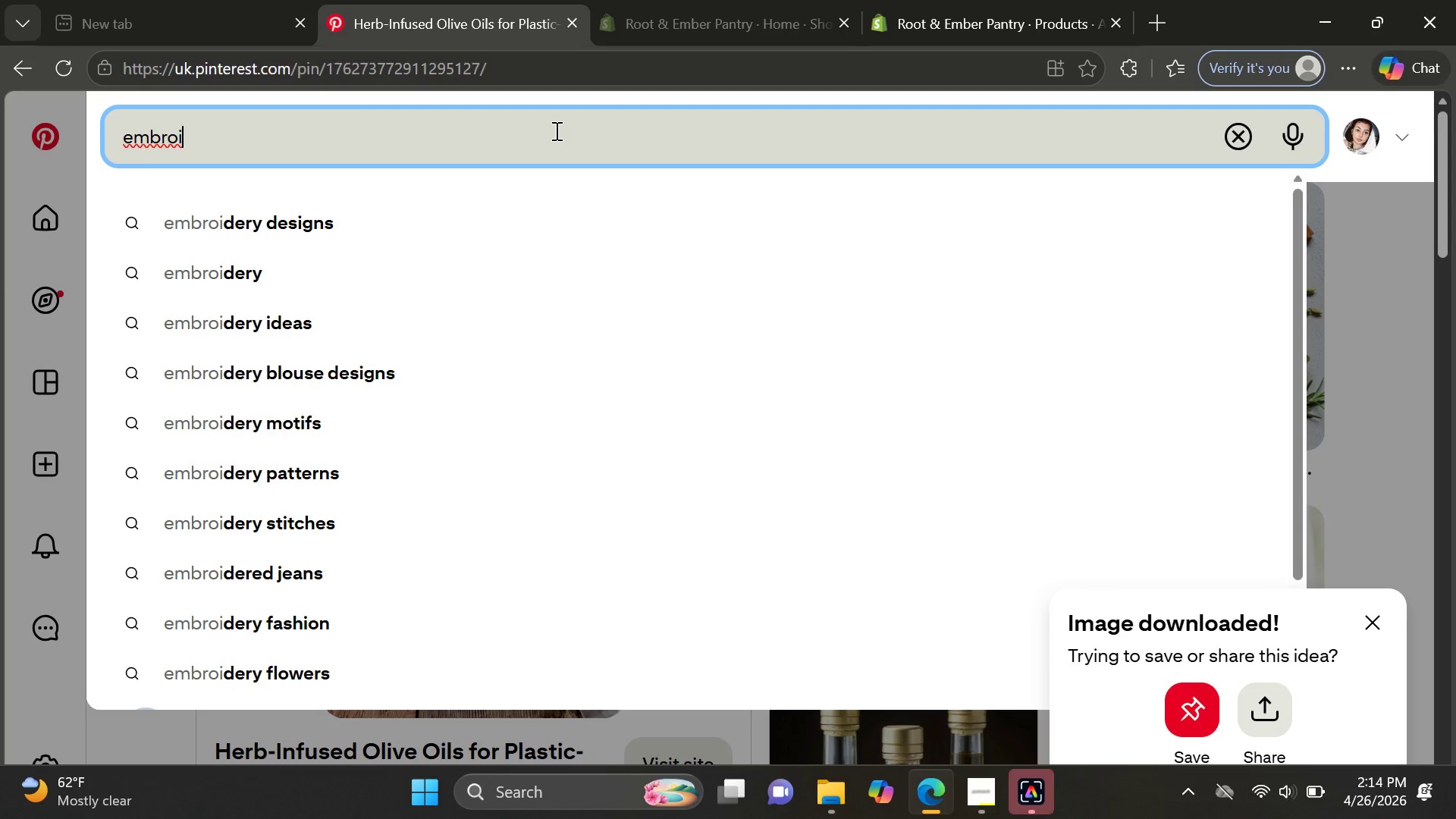 
type(dered linen kitchen apron luxury)
 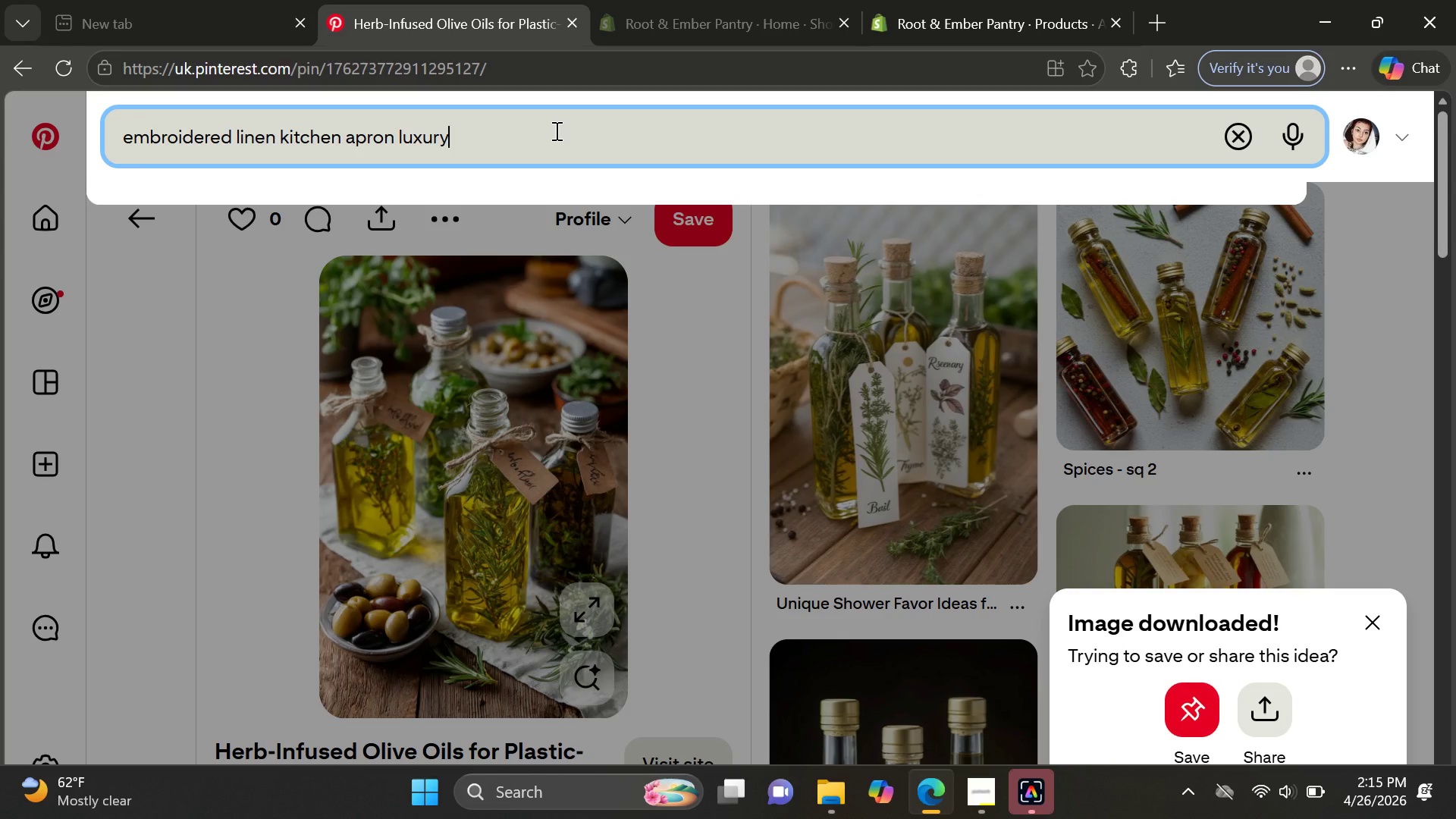 
key(Enter)
 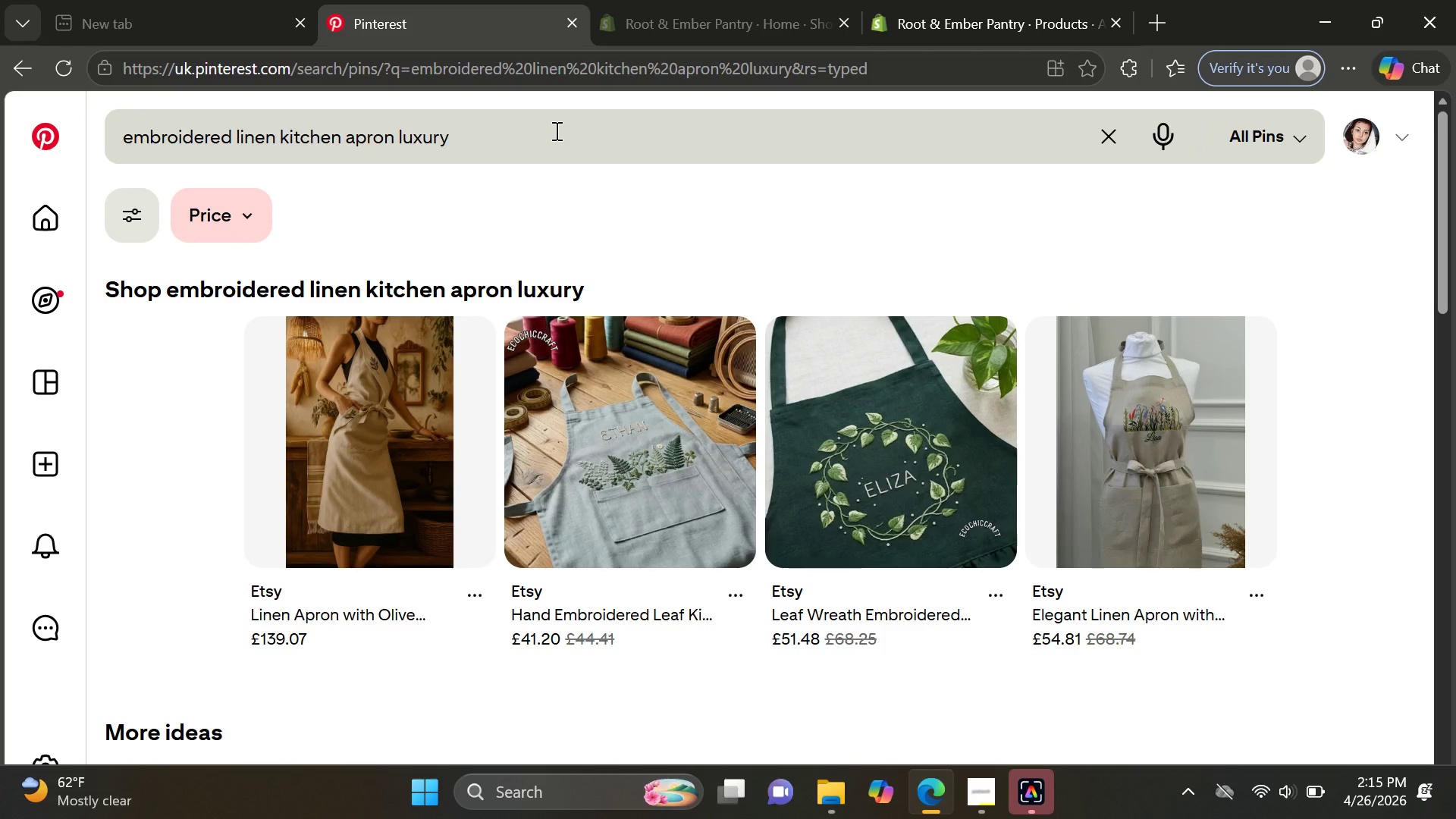 
wait(13.39)
 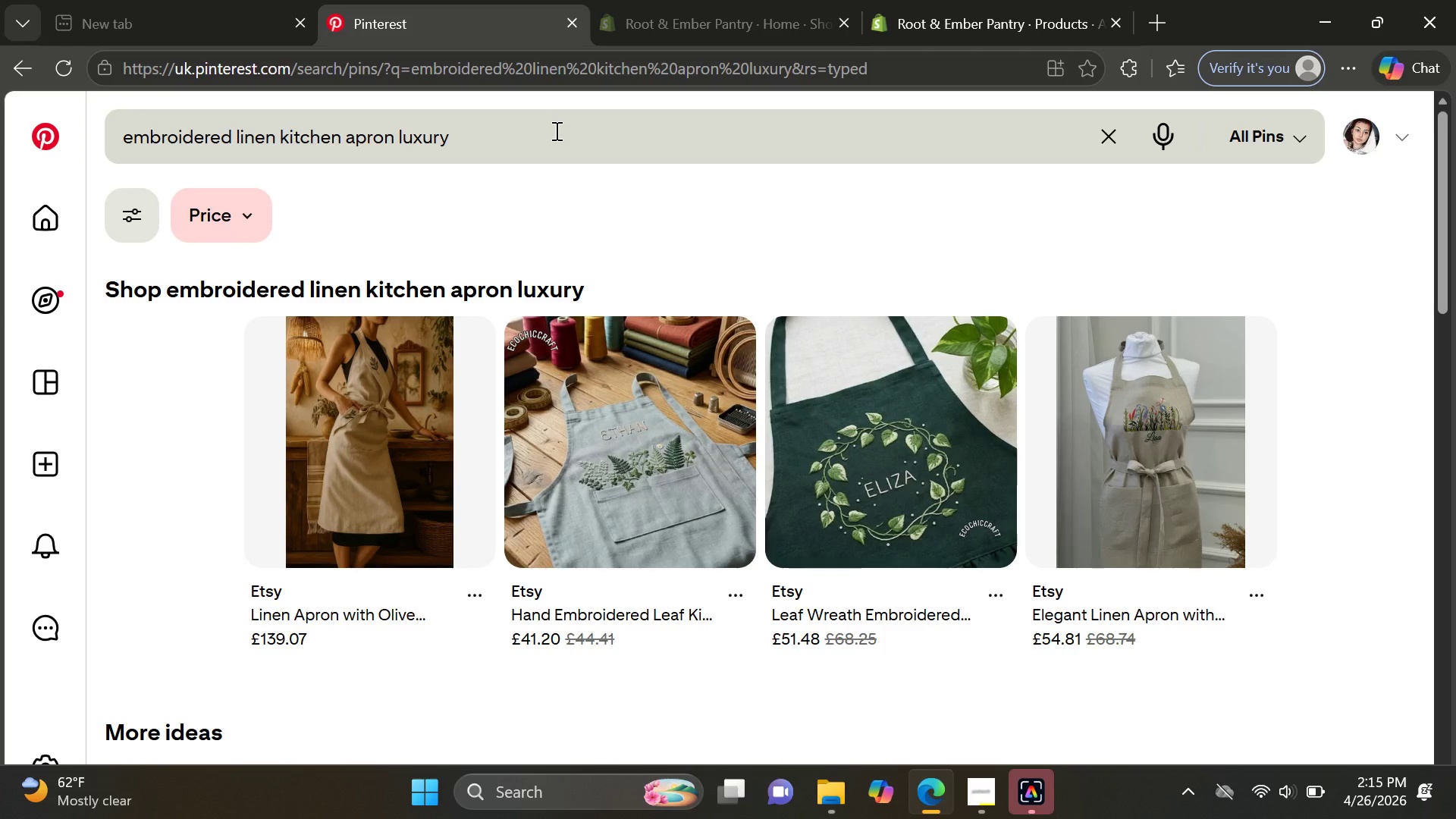 
left_click([1150, 476])
 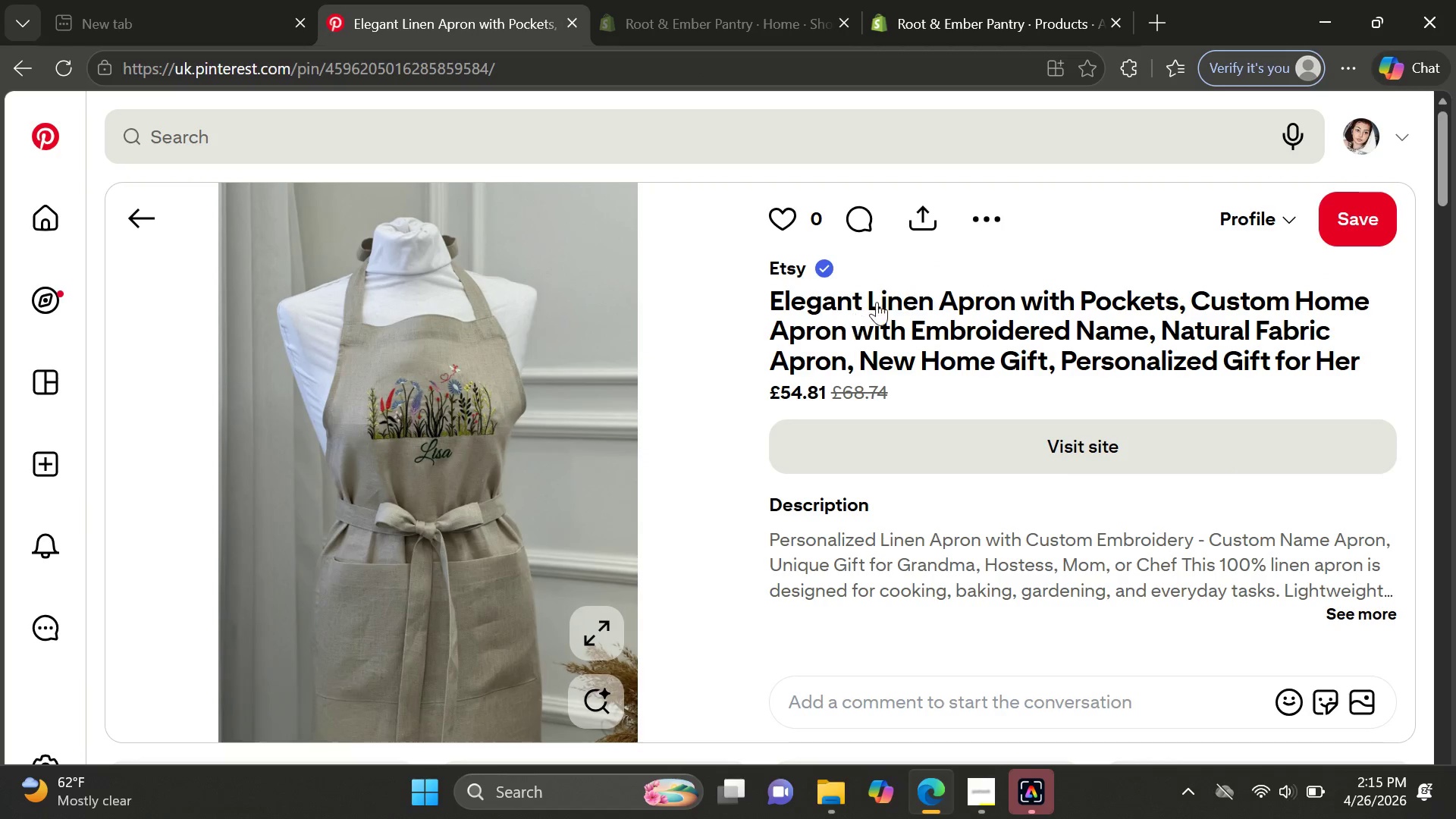 
left_click([985, 229])
 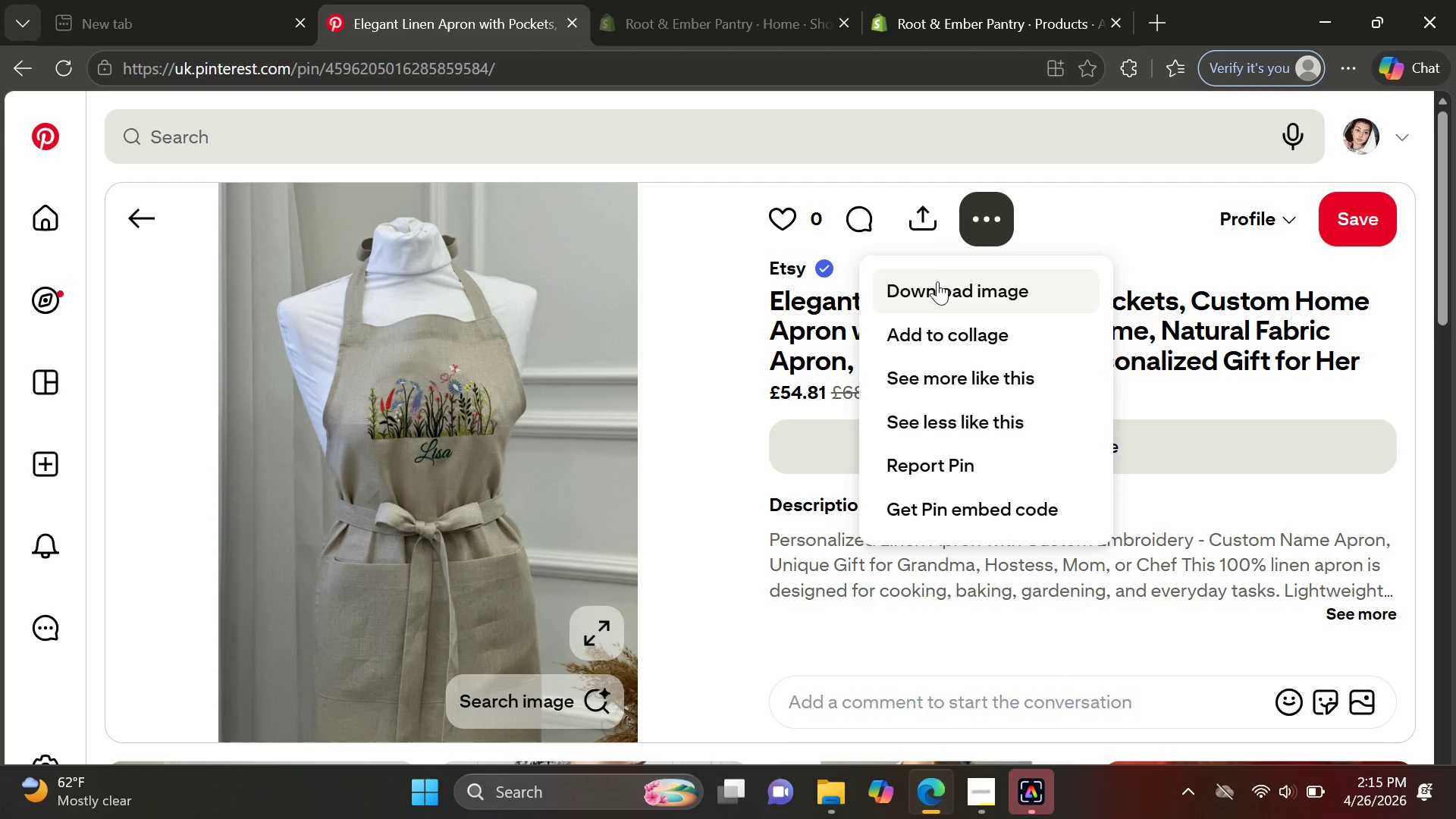 
left_click([937, 283])
 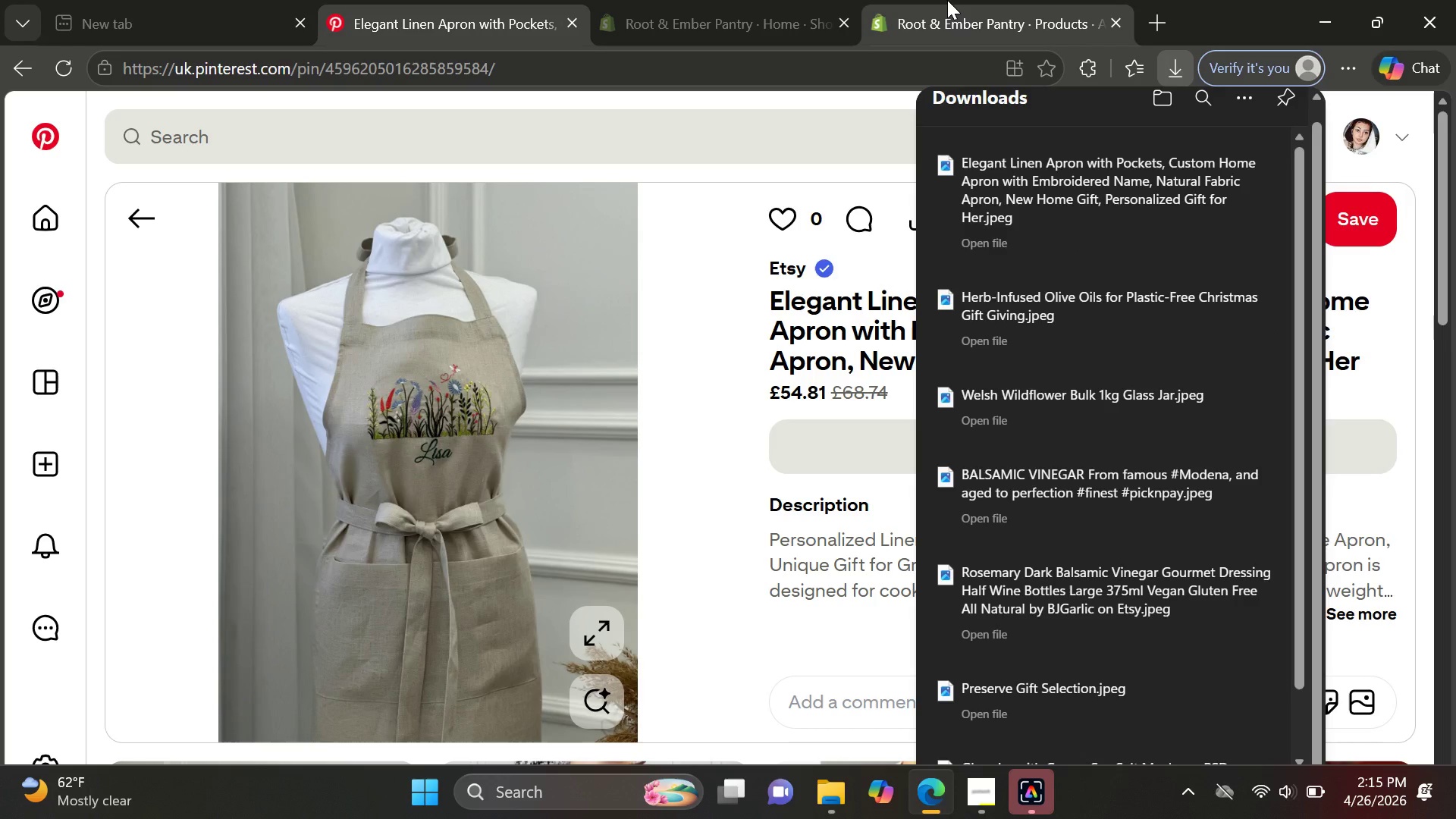 
left_click([947, 0])
 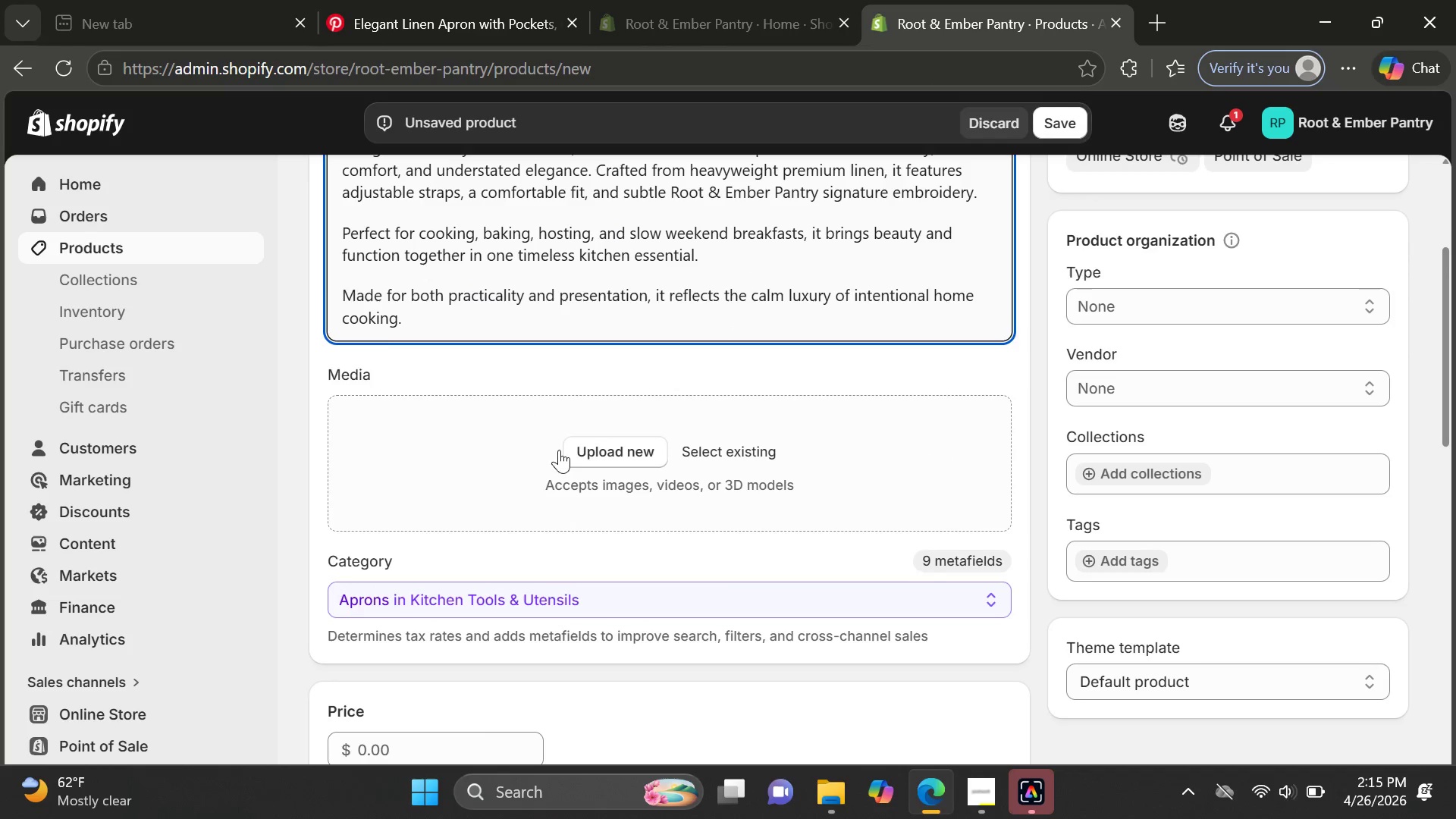 
left_click([589, 450])
 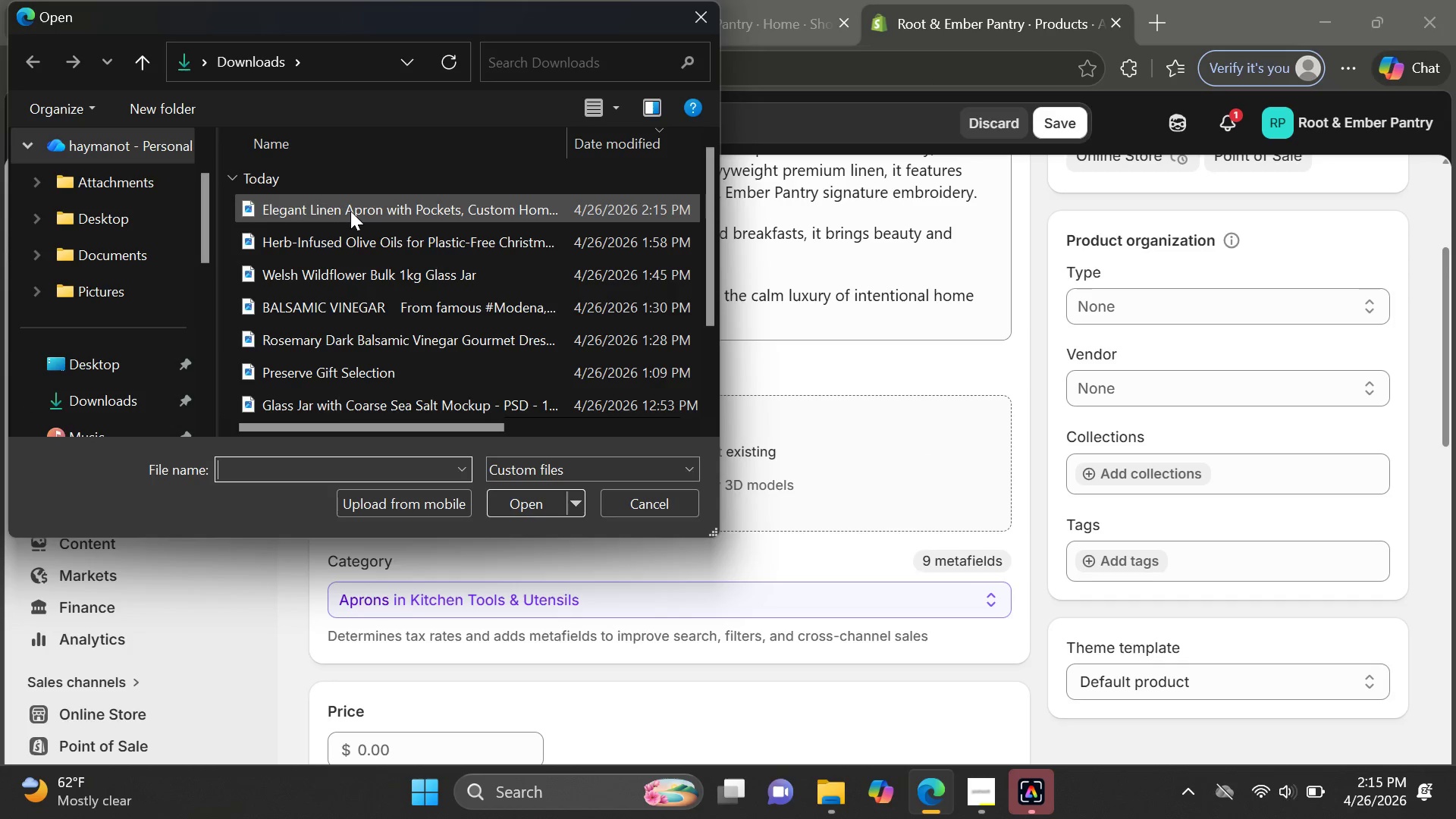 
double_click([351, 212])
 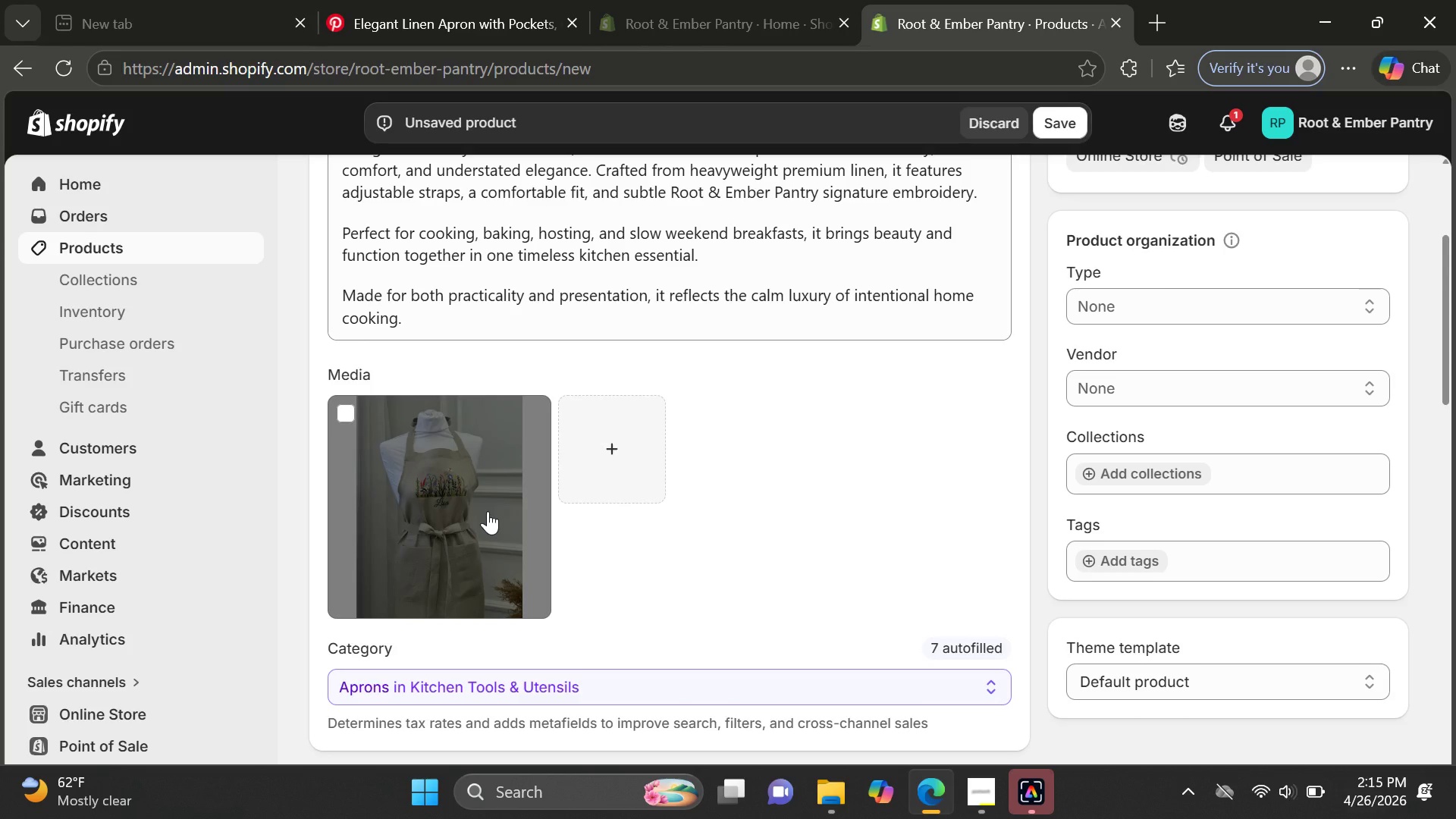 
wait(17.2)
 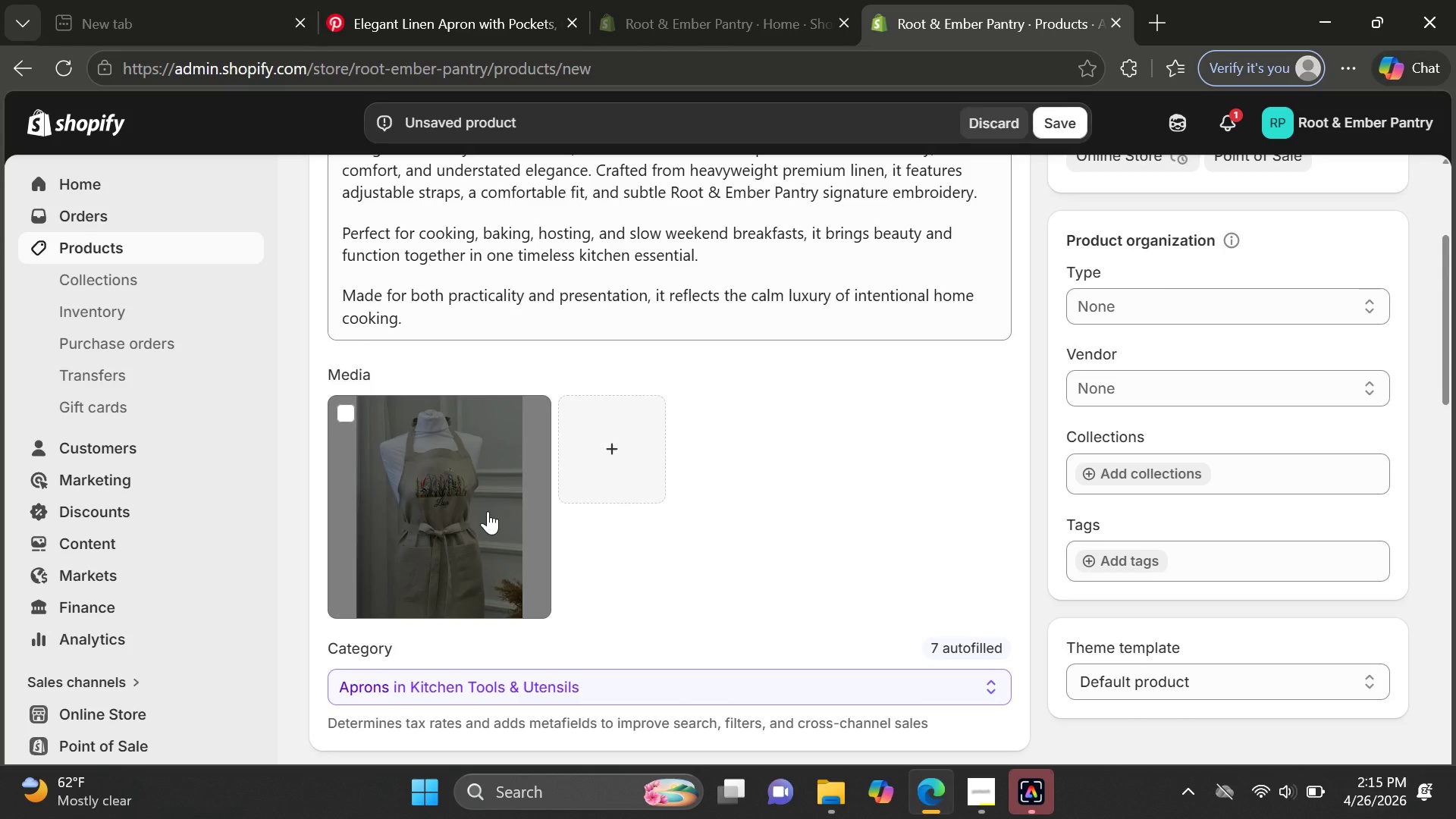 
left_click([488, 511])
 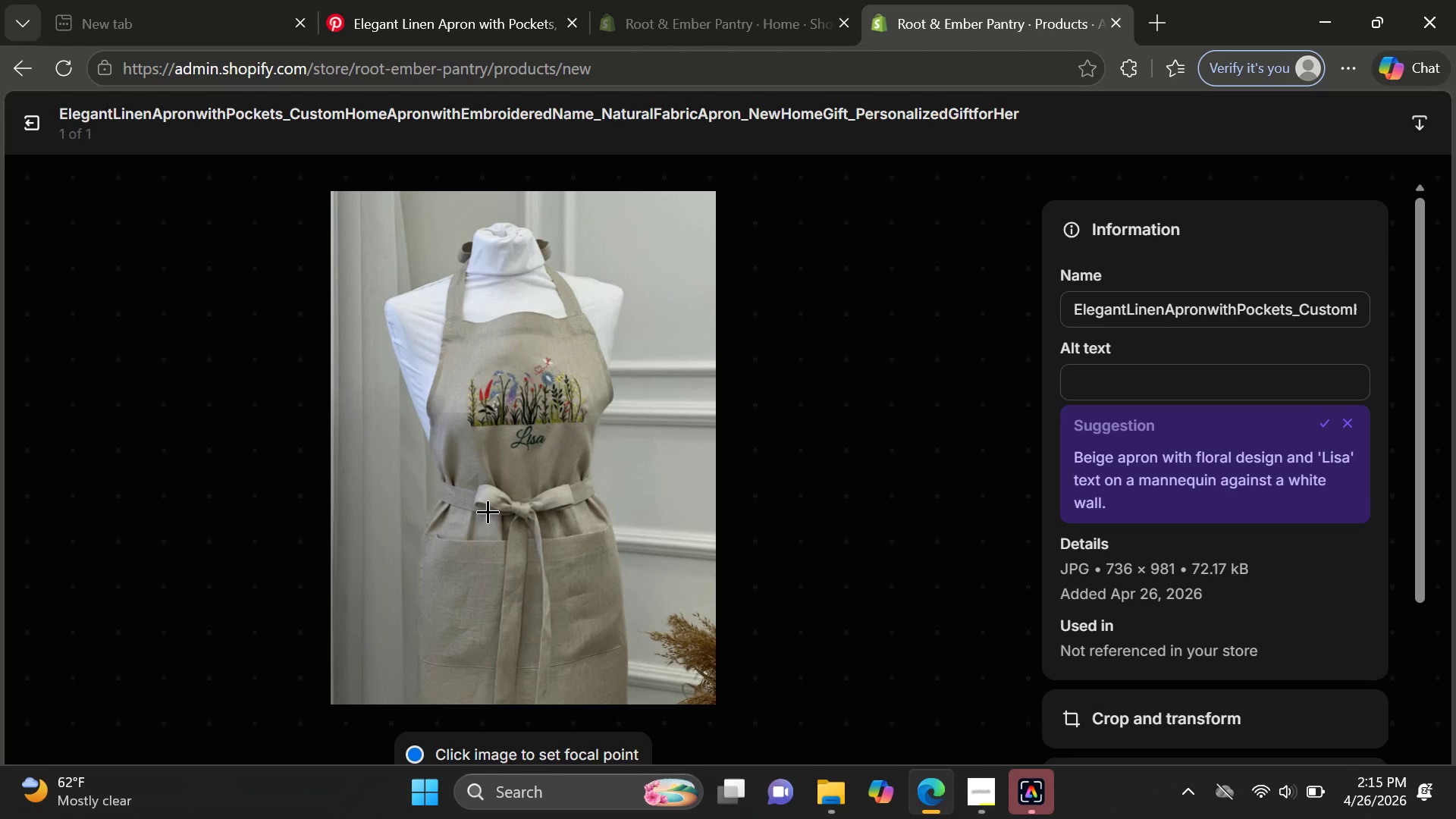 
wait(9.48)
 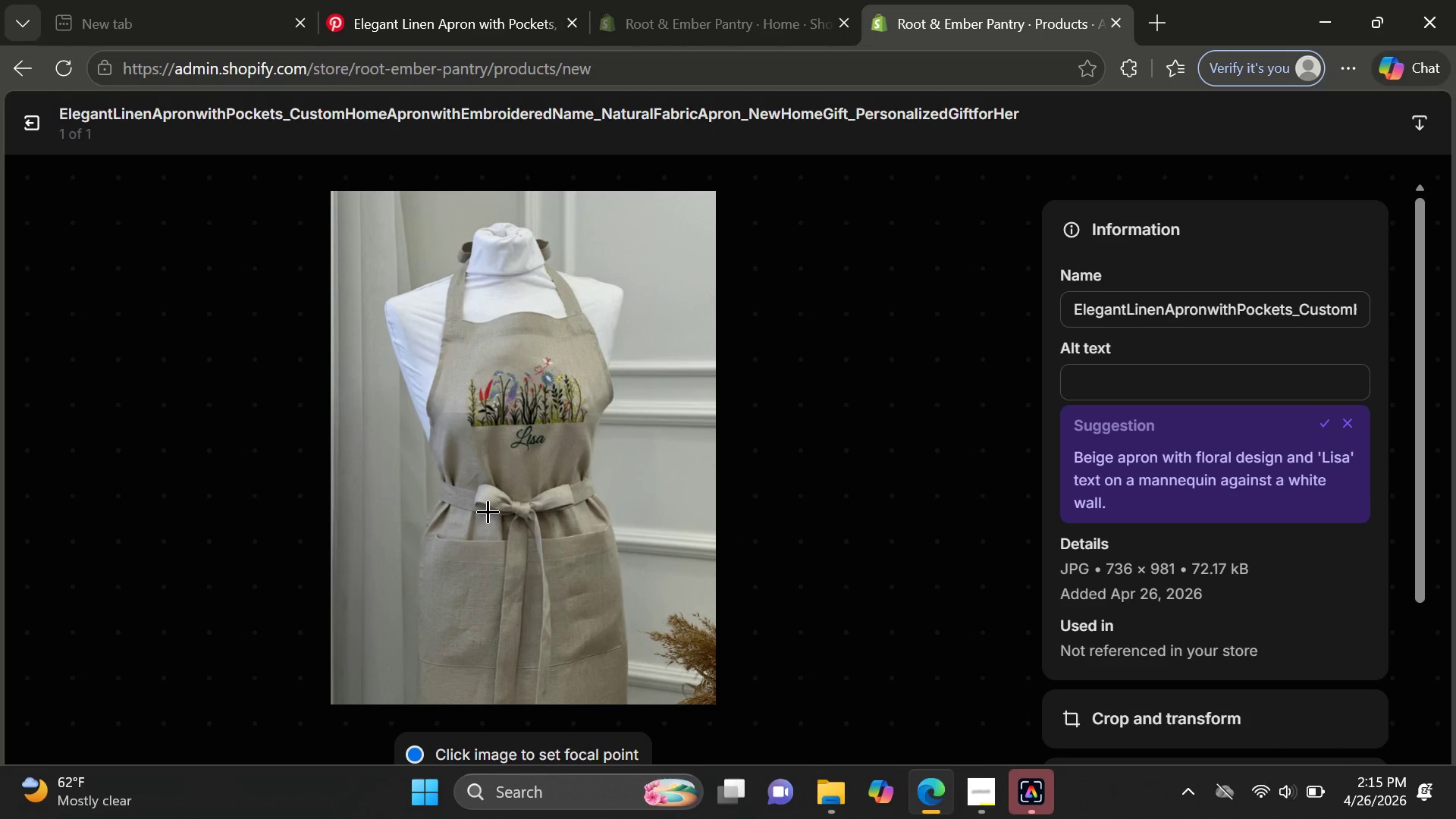 
left_click([1149, 384])
 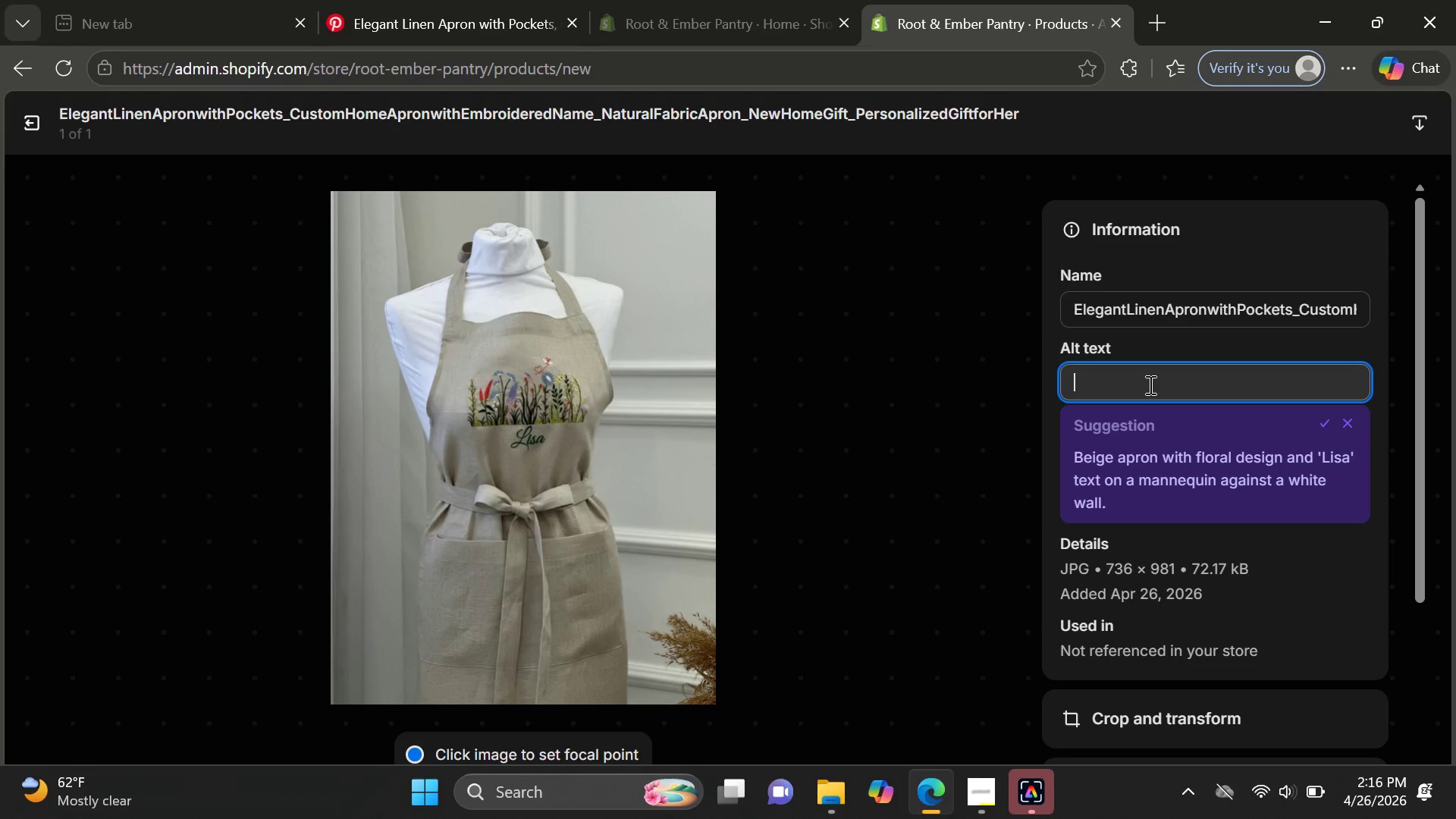 
type(Premium embroidered linen apron with adjust)
 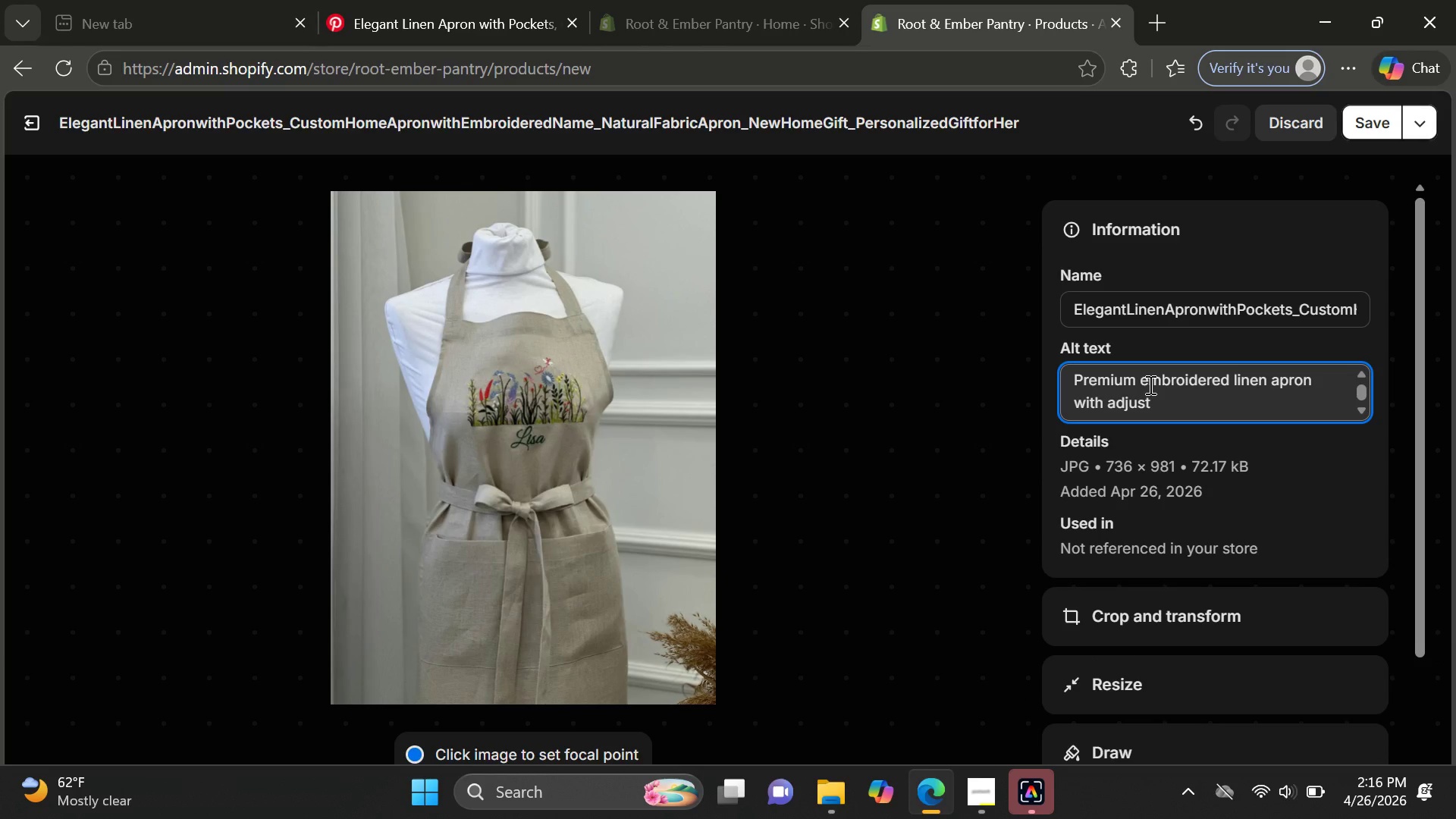 
type(able straps for home cooku)
key(Backspace)
type(ing)
 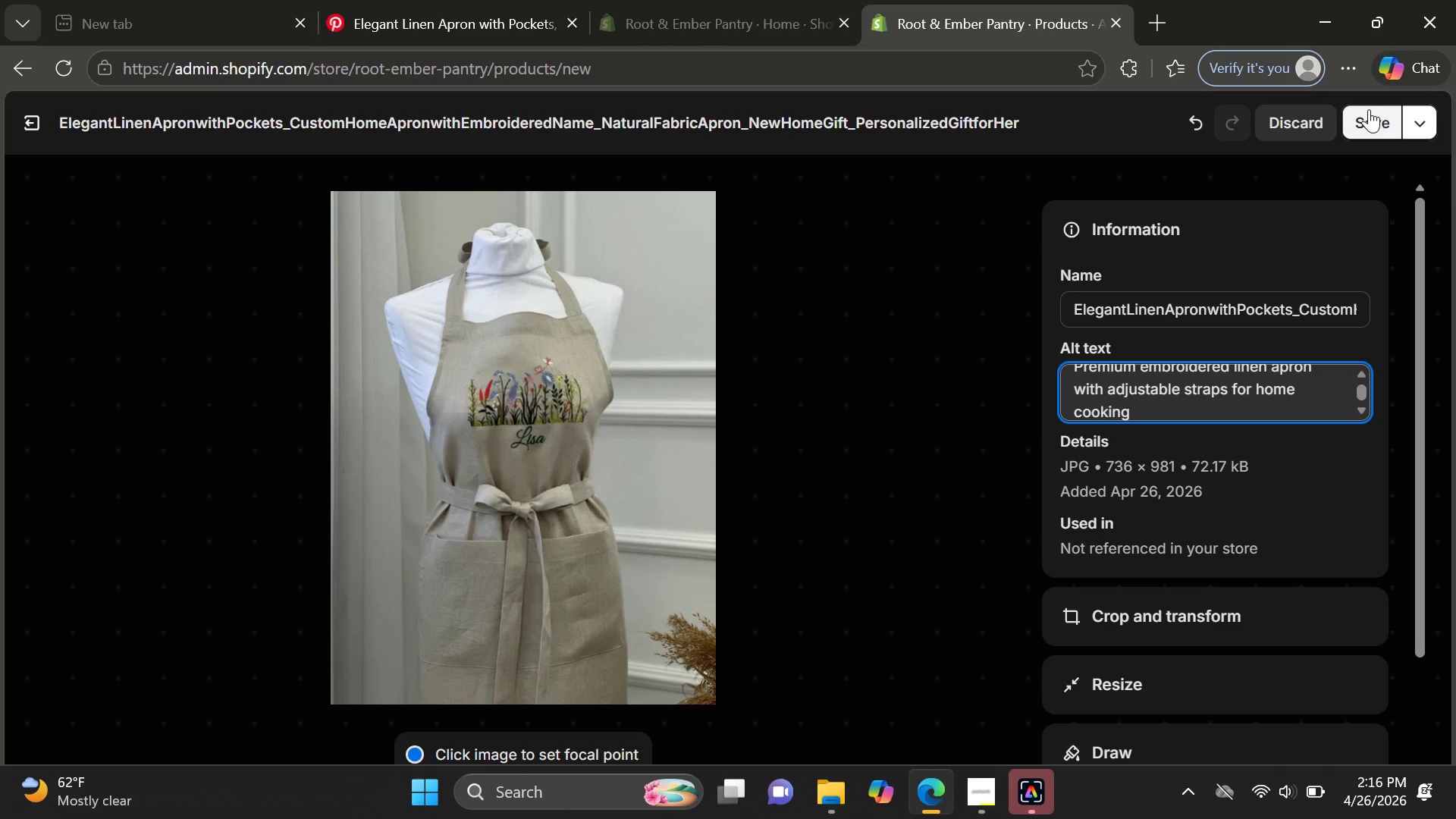 
left_click([1369, 109])
 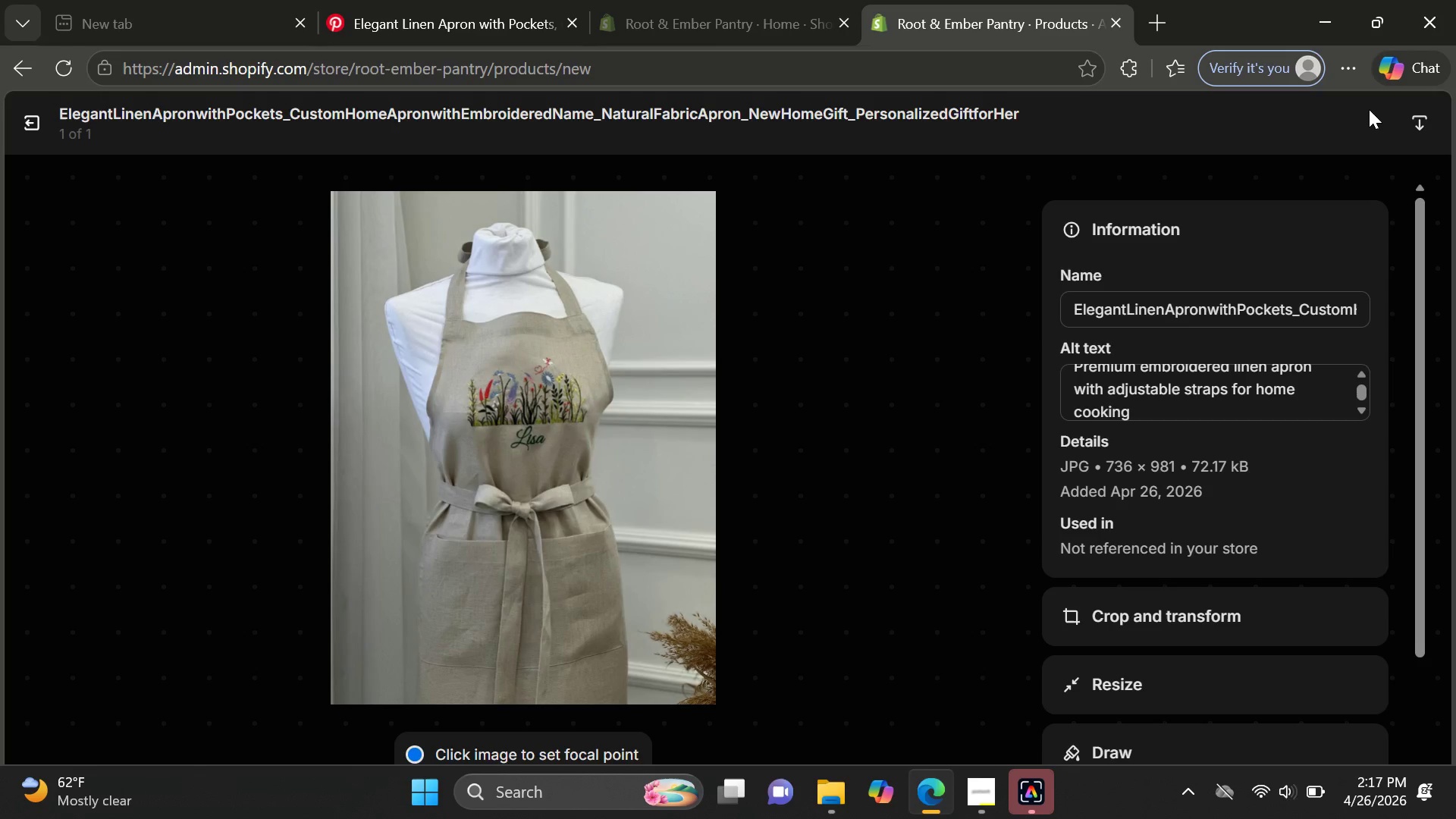 
wait(8.25)
 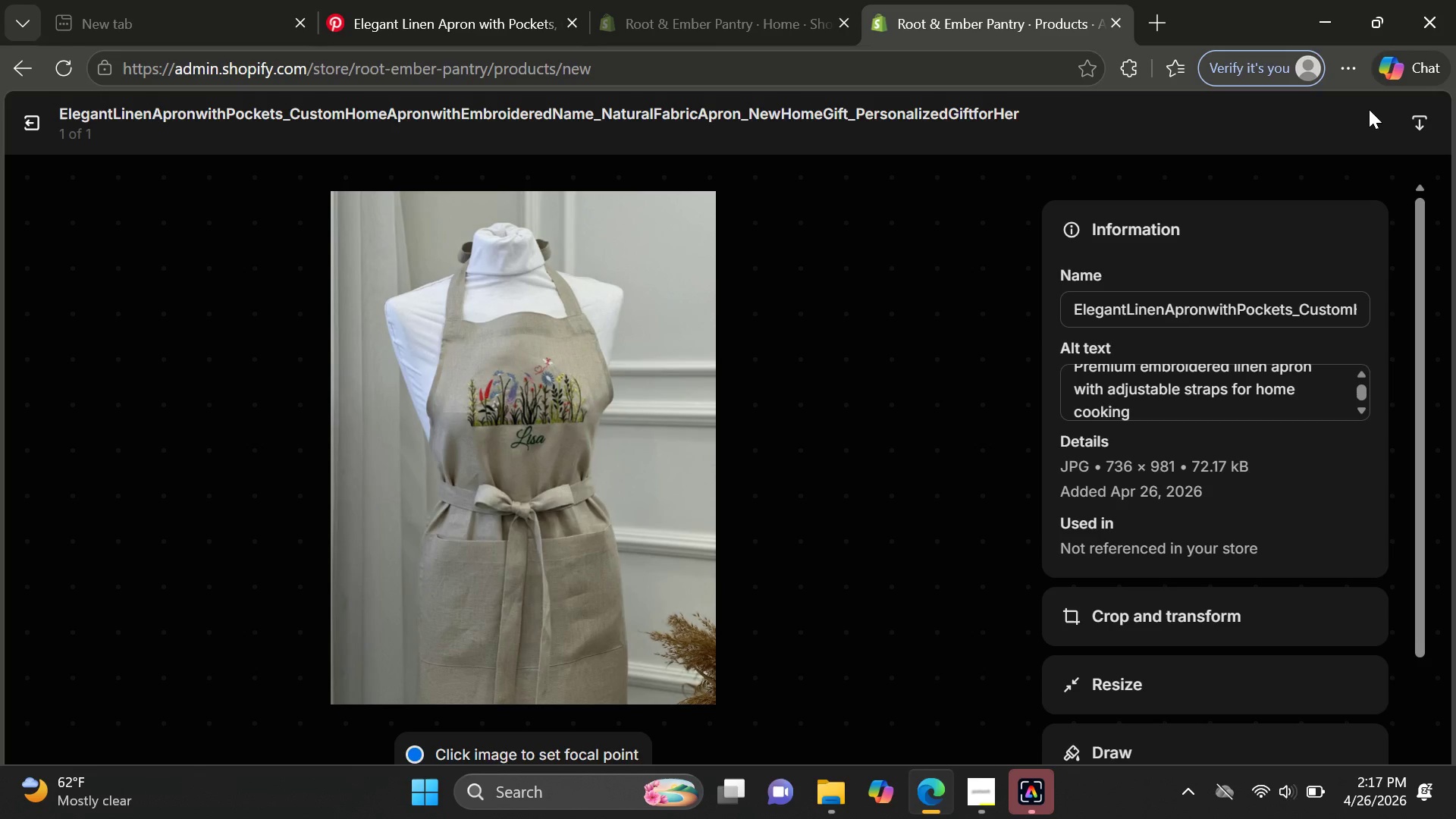 
left_click([46, 125])
 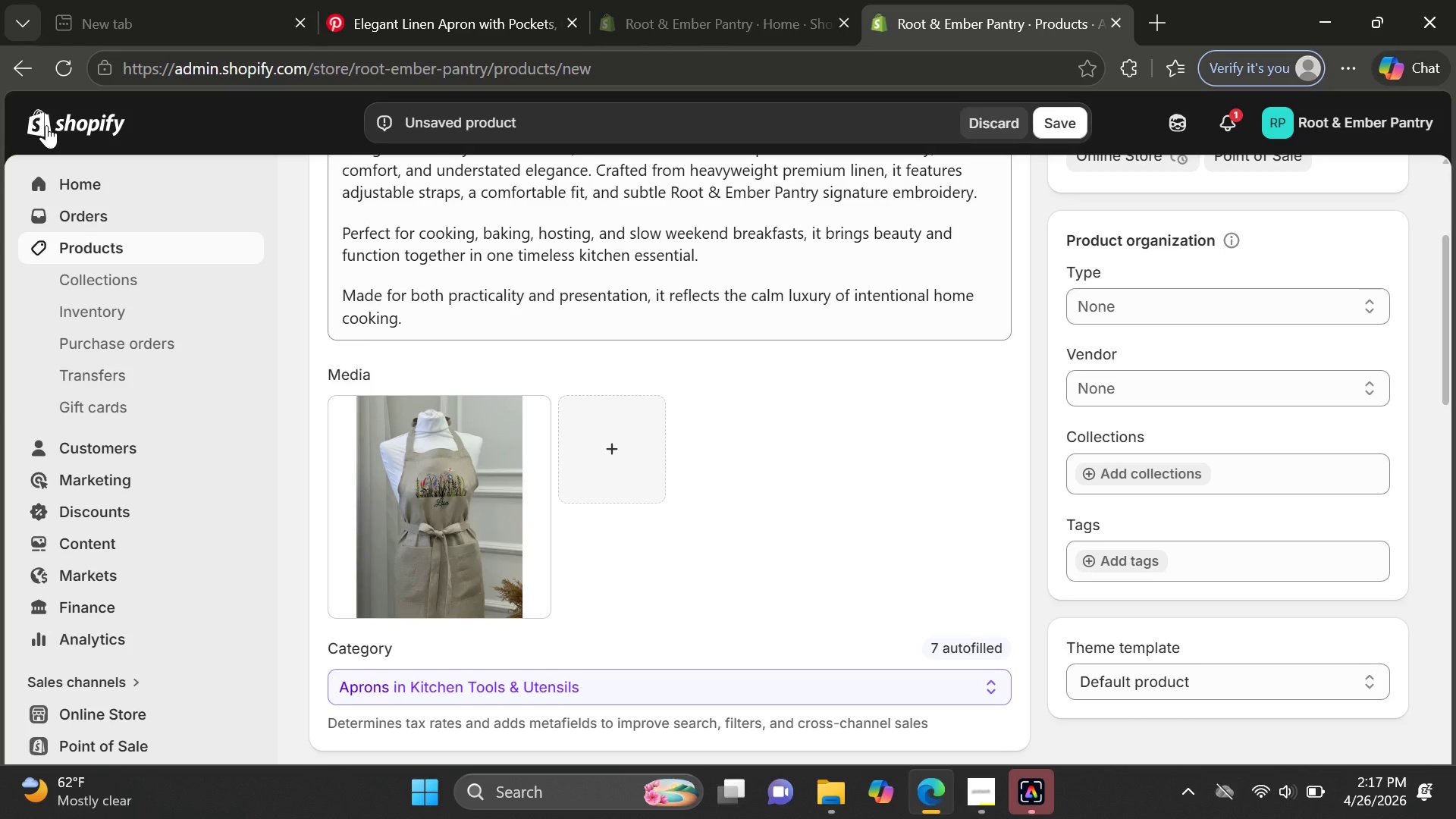 
wait(16.3)
 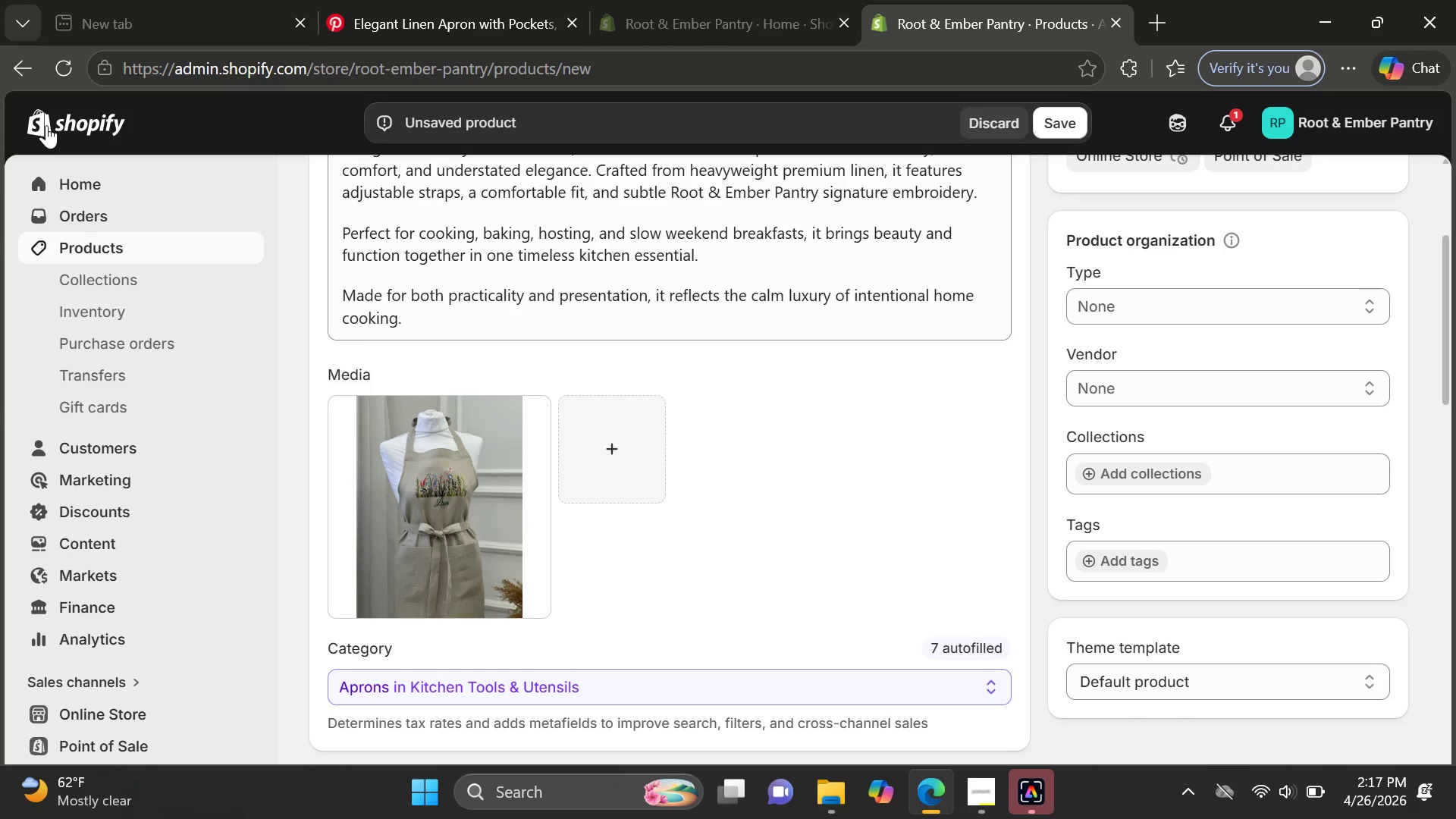 
mouse_move([976, 750])
 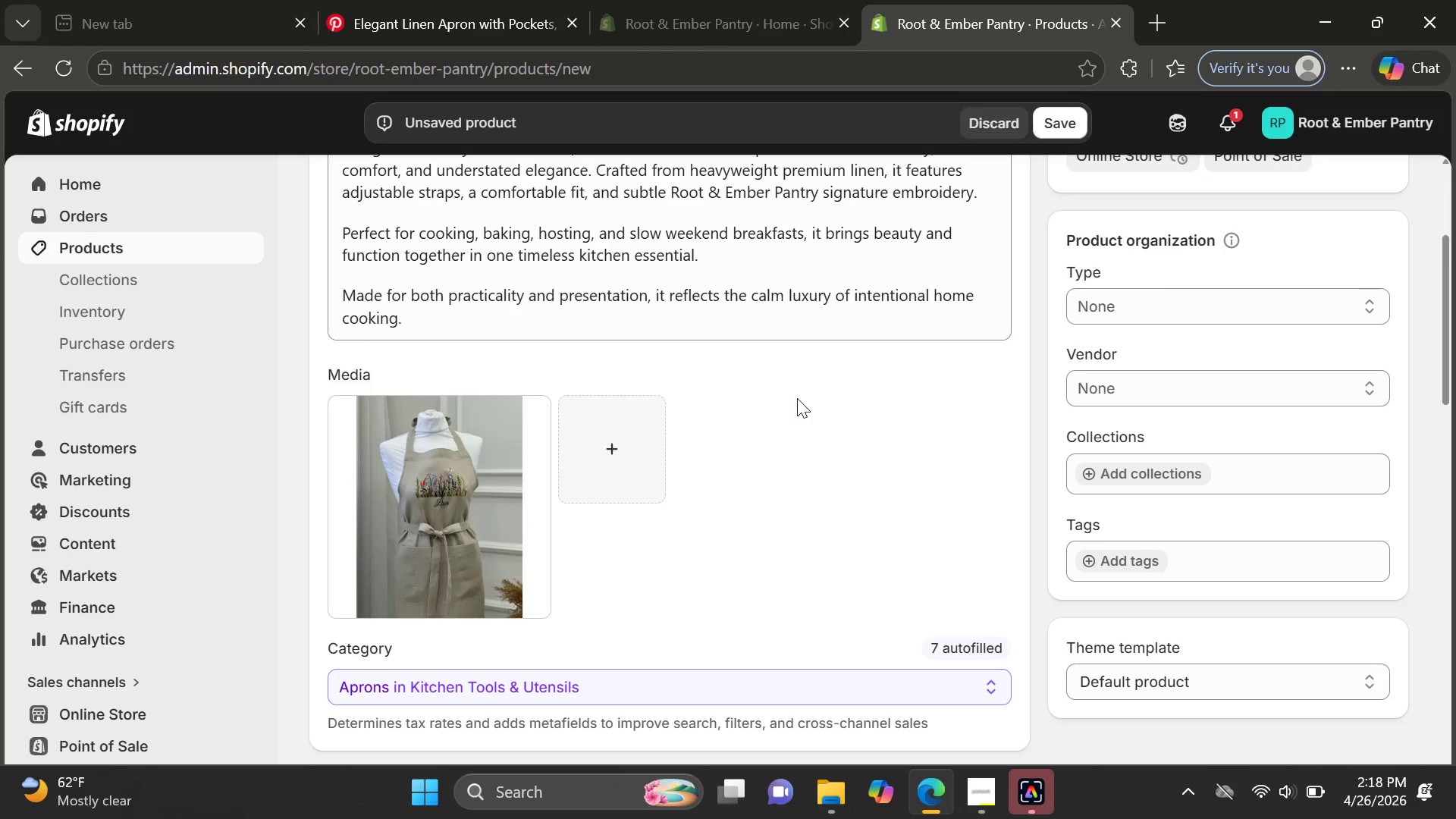 
wait(95.85)
 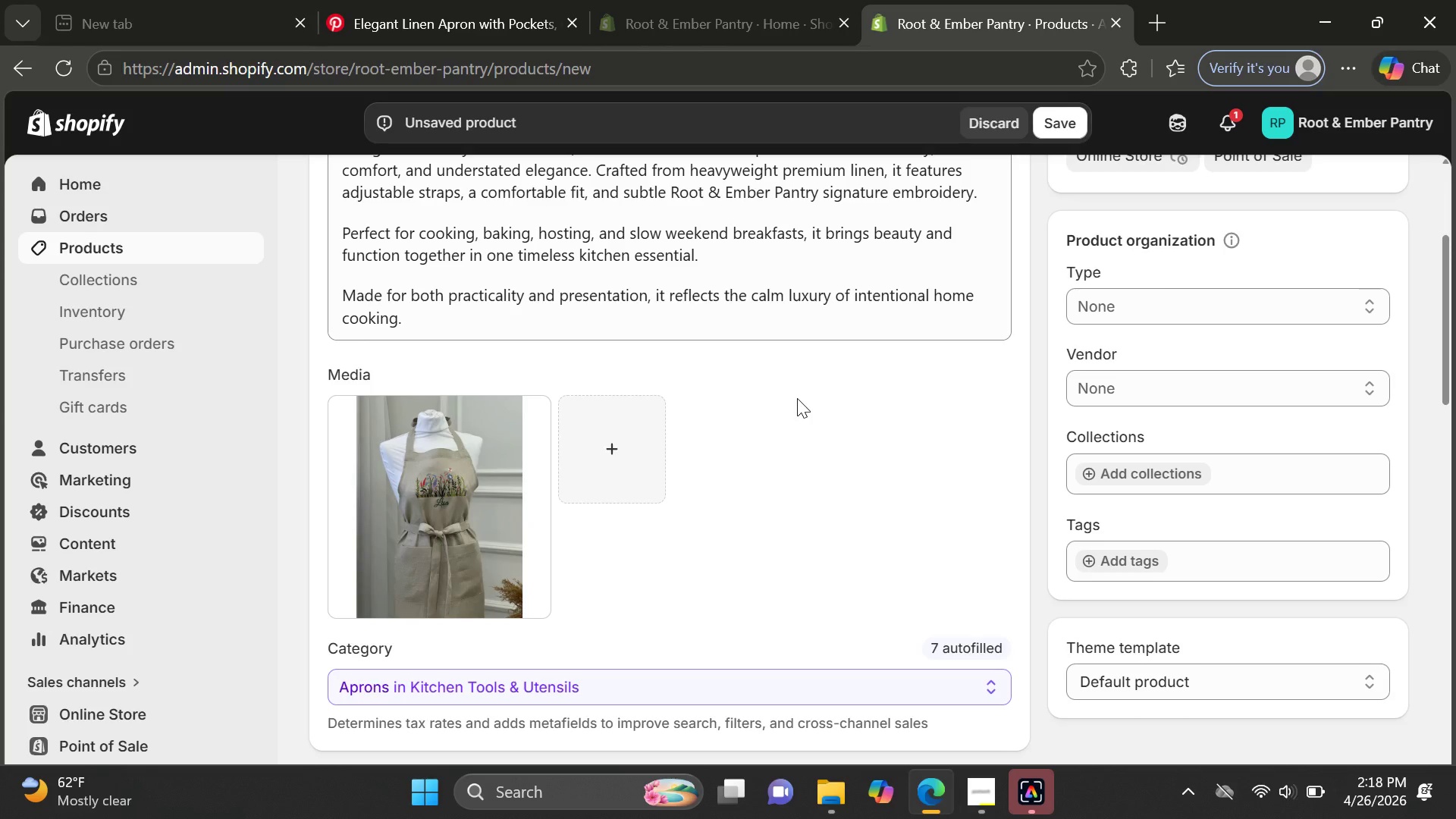 
left_click([386, 374])
 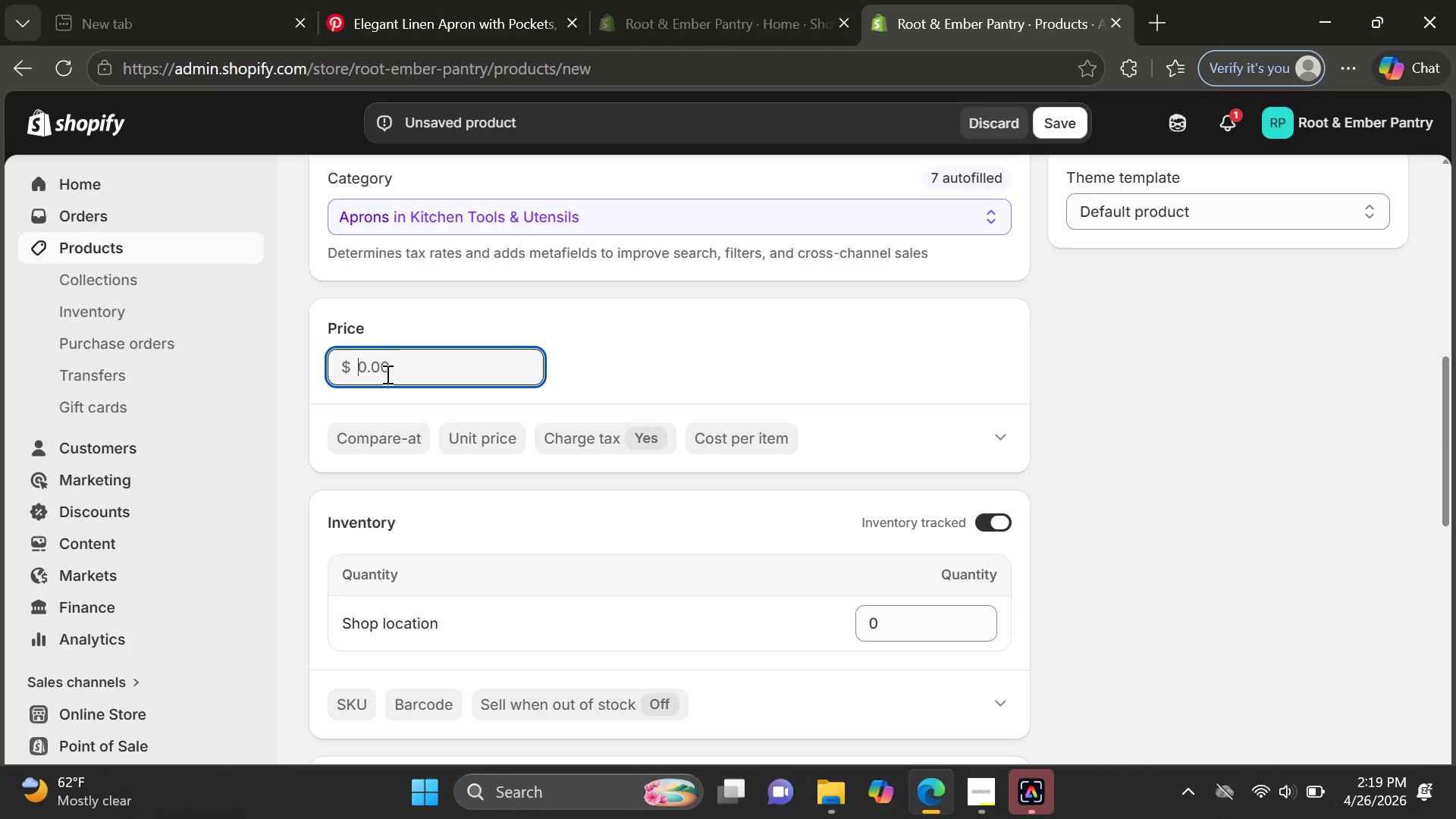 
type(48)
 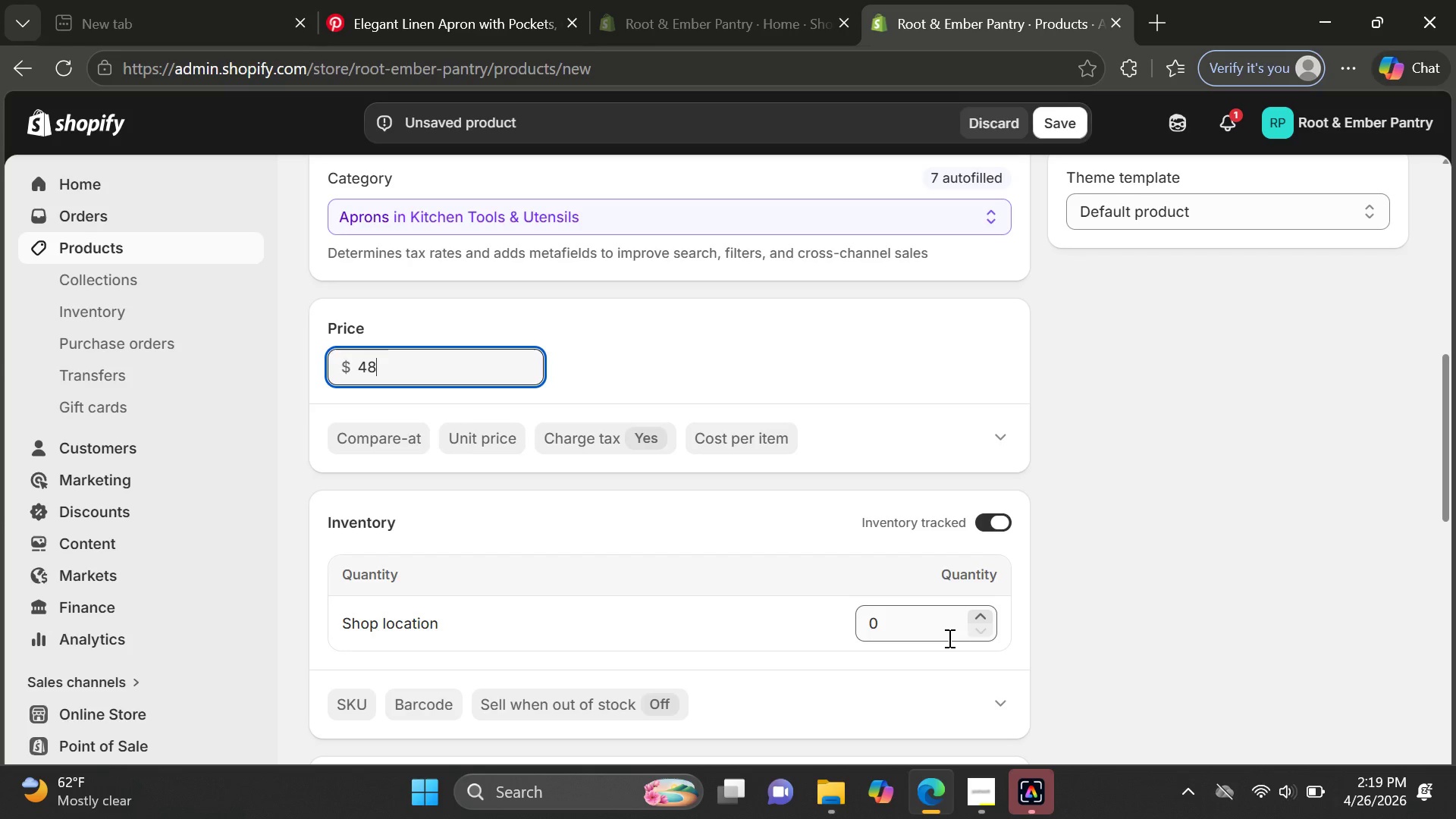 
wait(13.86)
 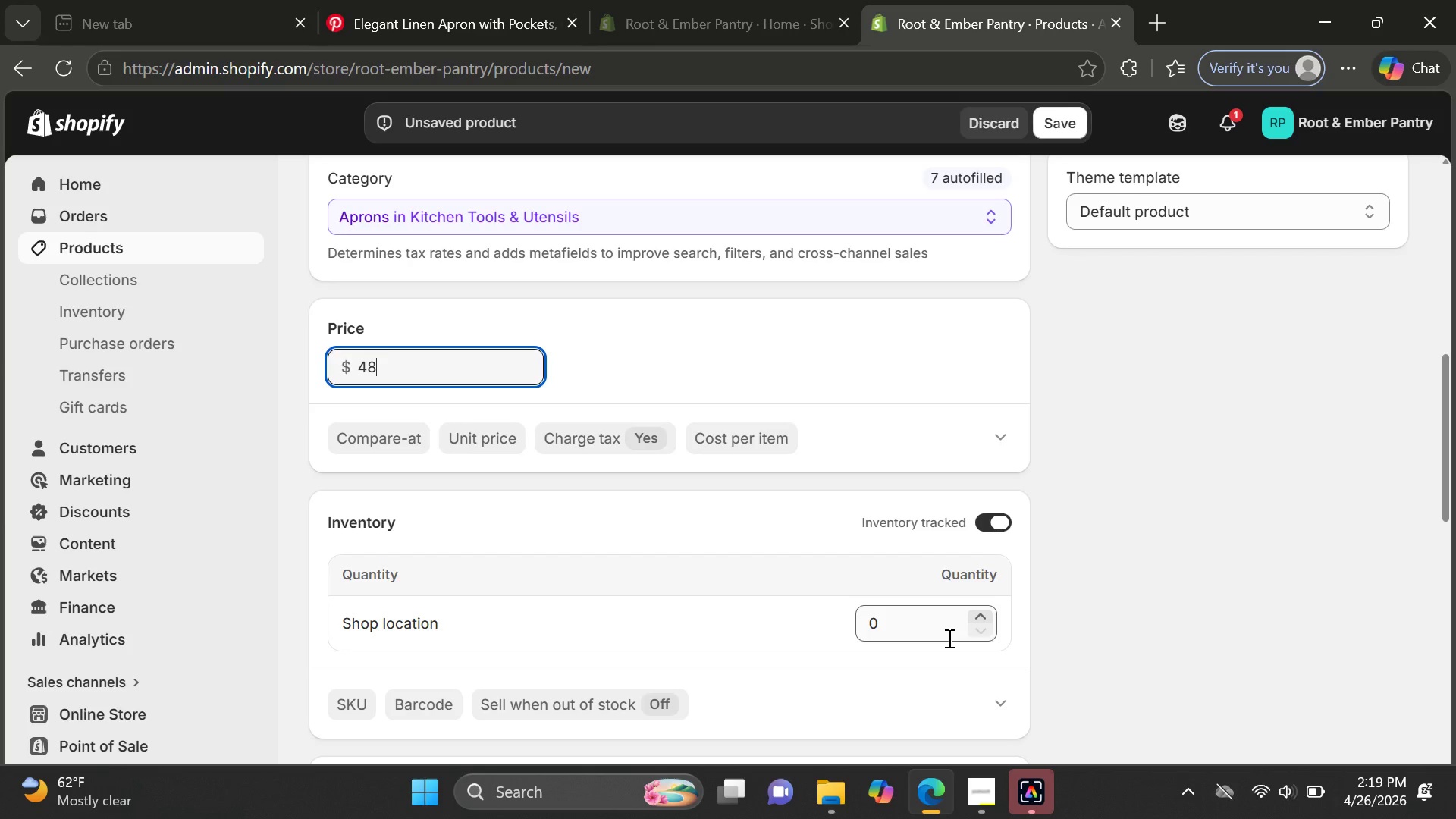 
left_click([934, 629])
 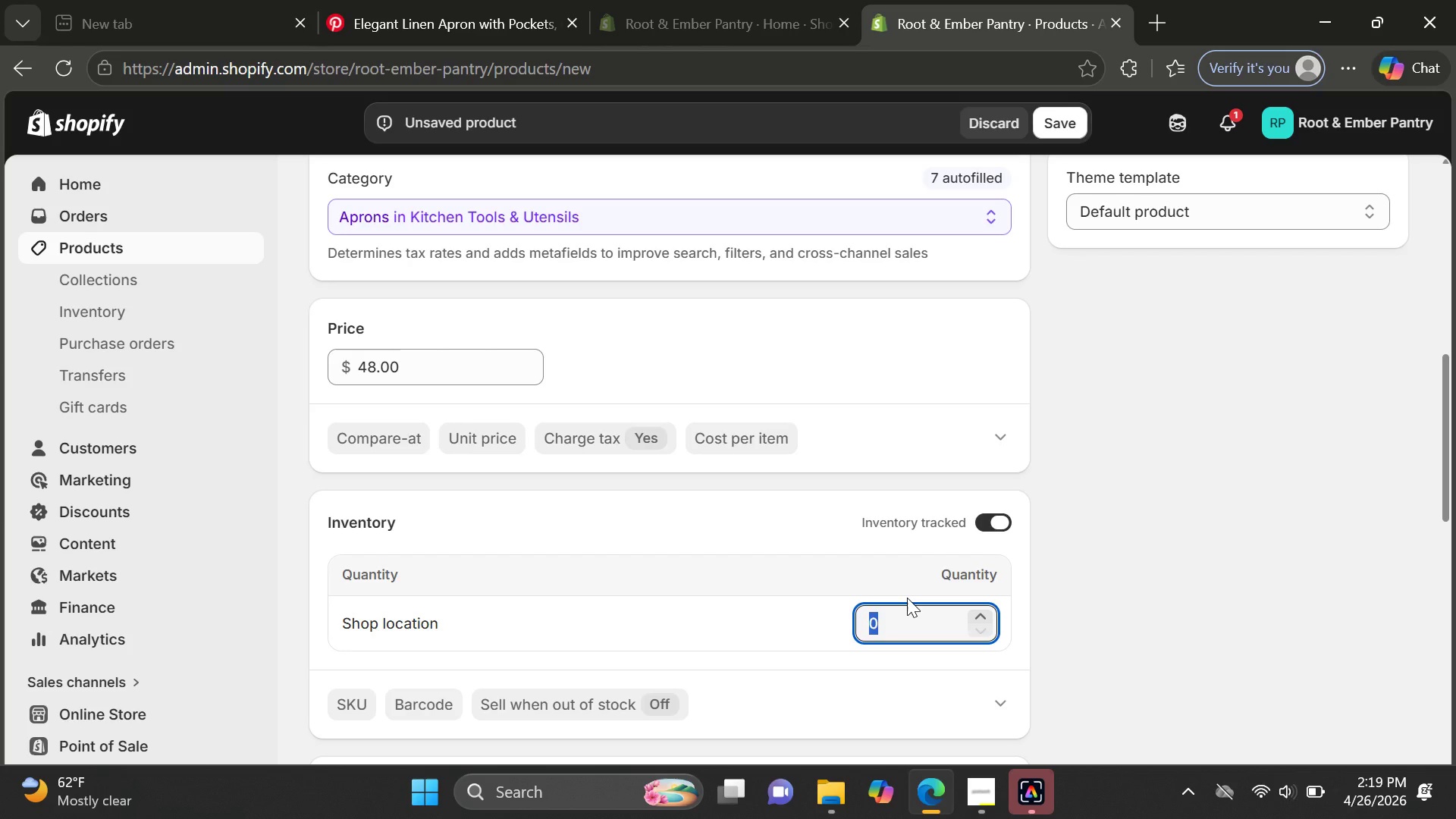 
wait(5.88)
 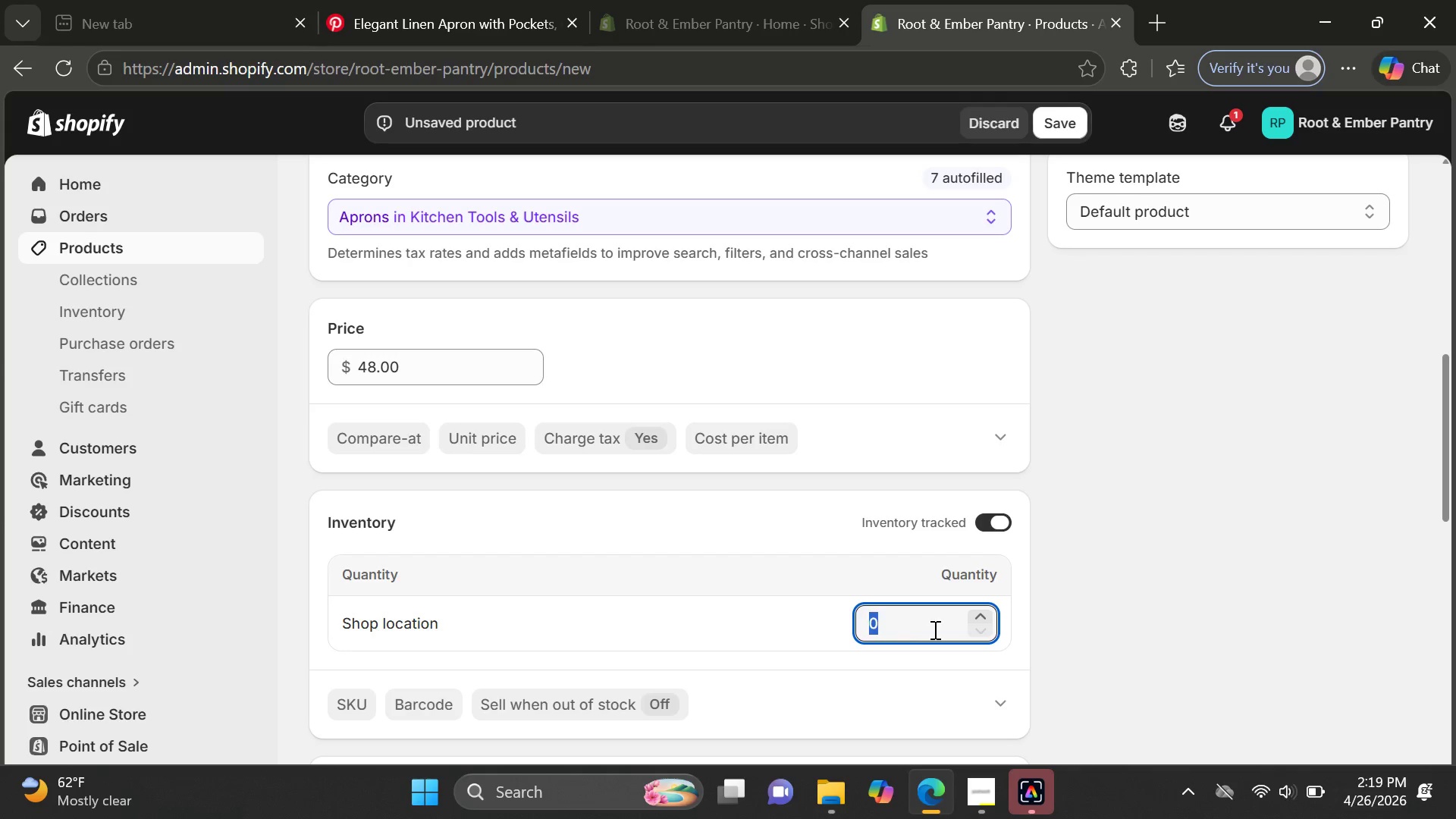 
type(30)
 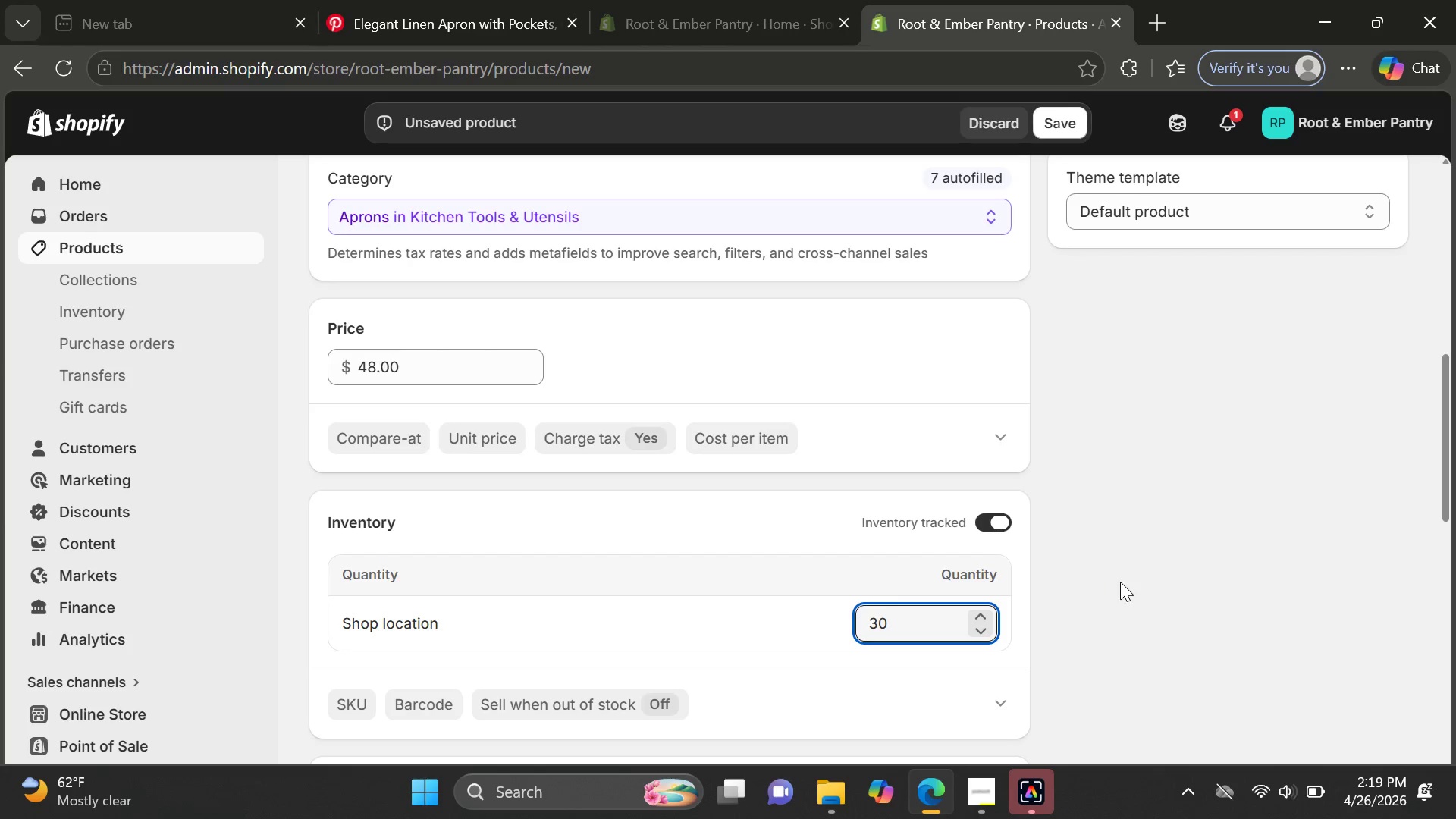 
left_click([1120, 582])
 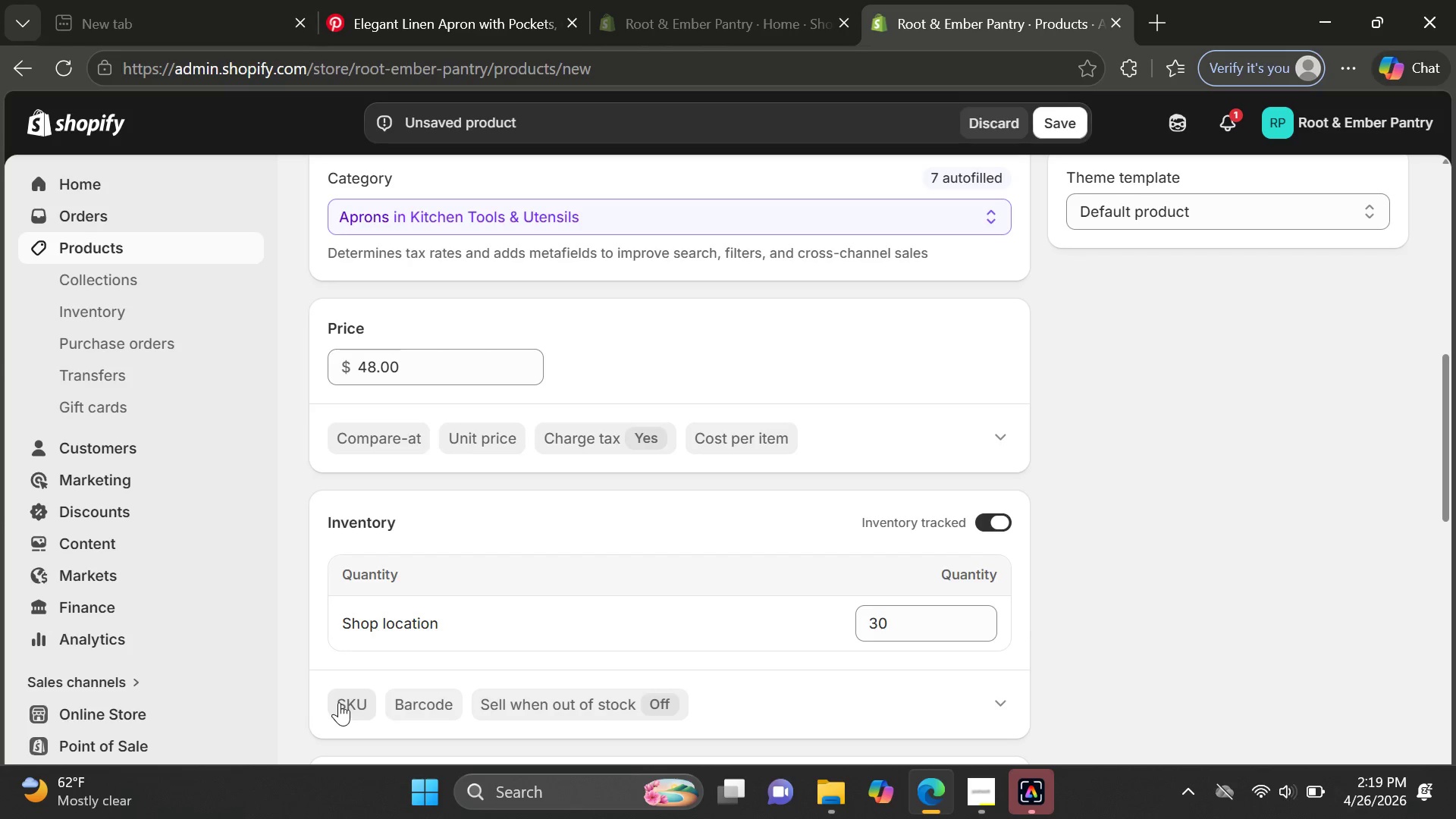 
left_click([339, 702])
 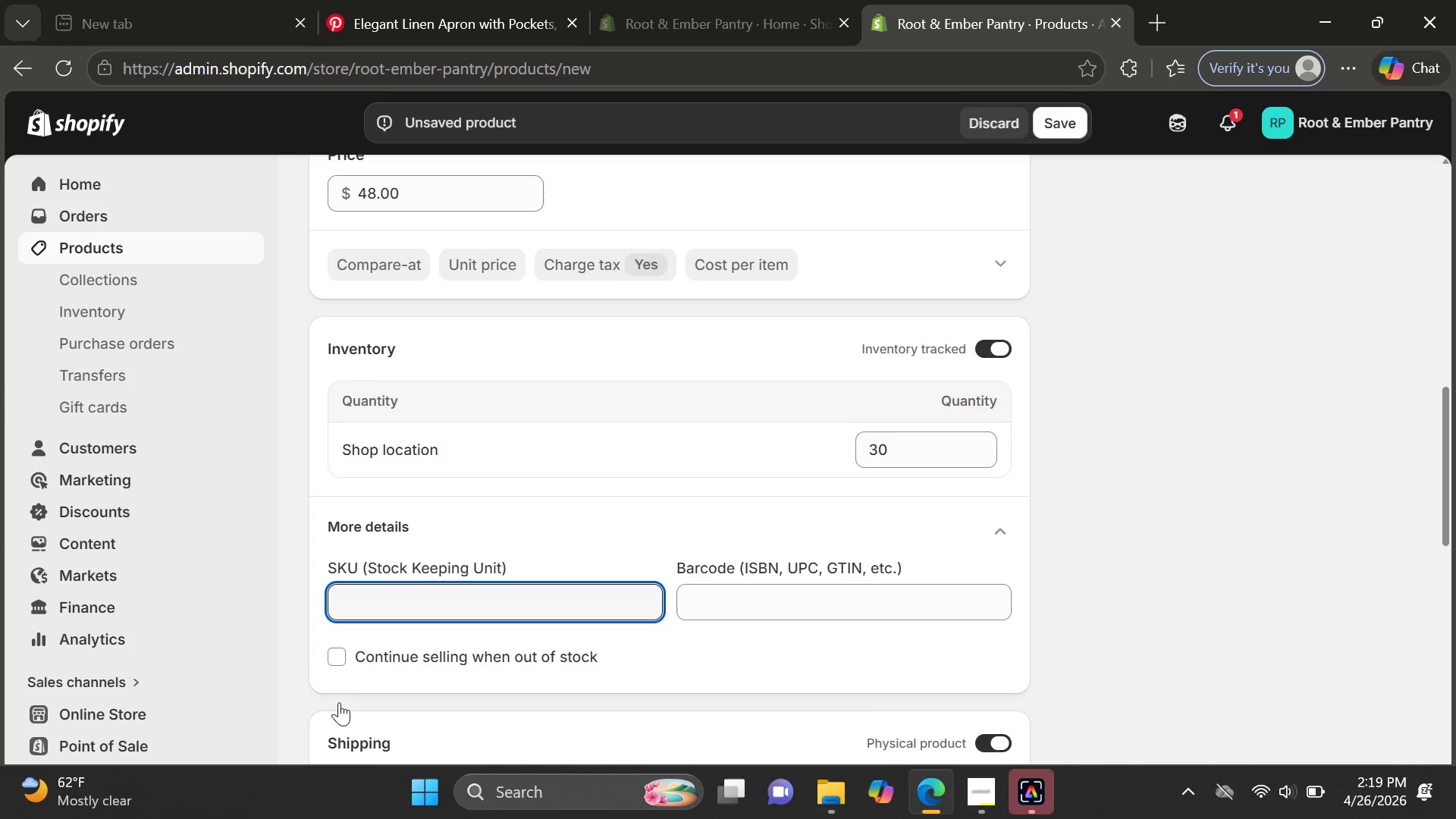 
wait(6.19)
 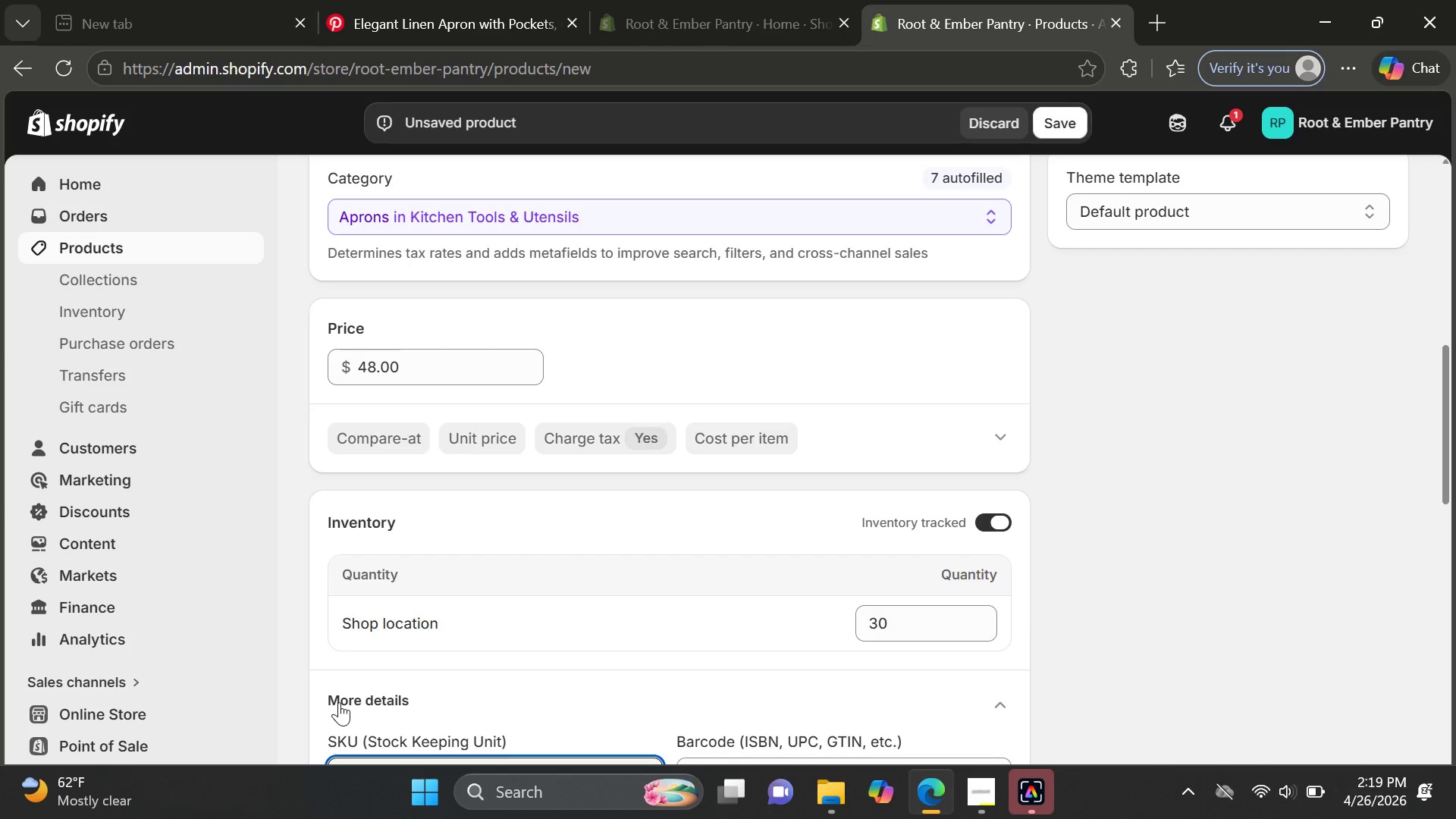 
type(RE-M-001)
 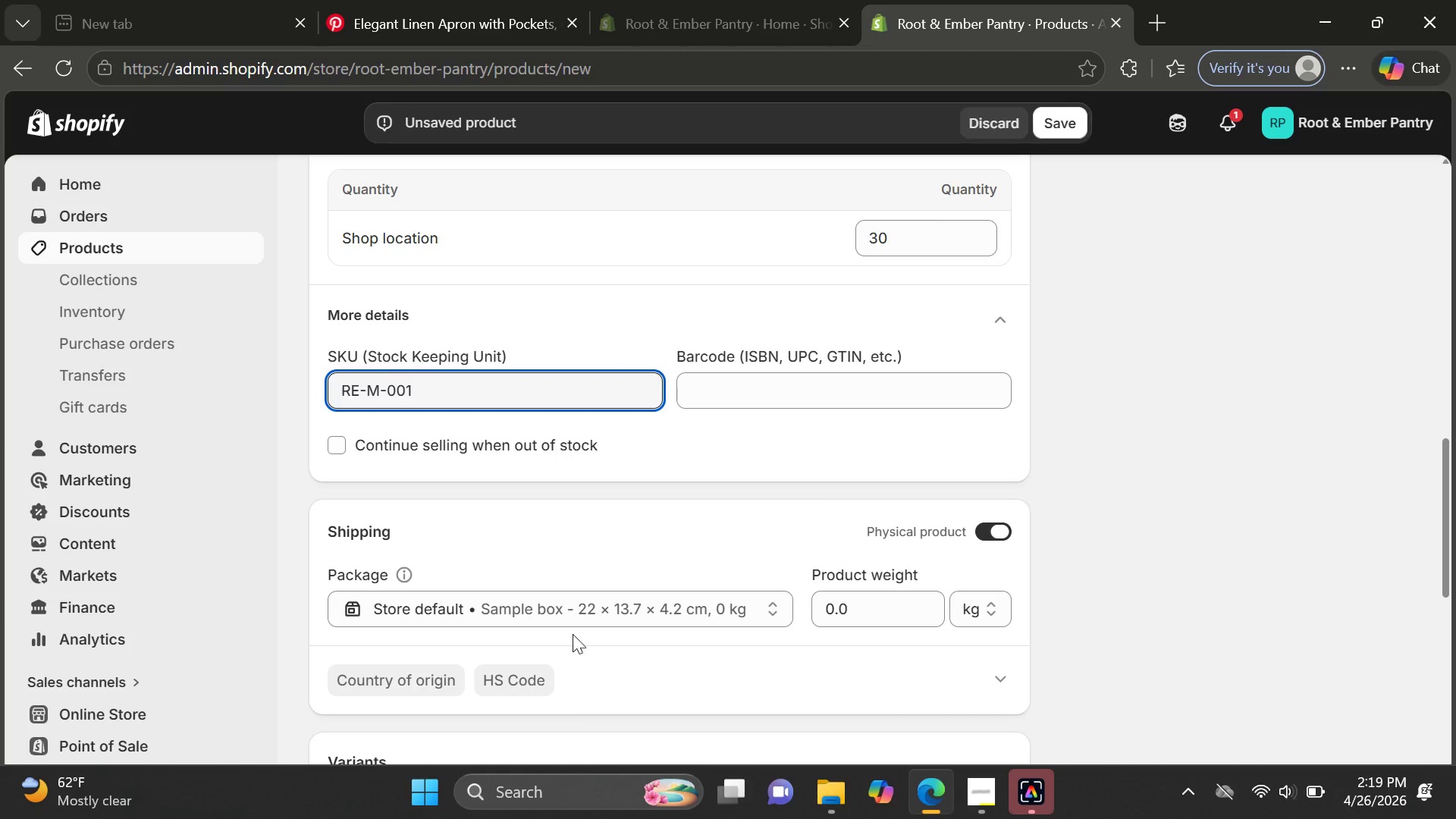 
wait(10.19)
 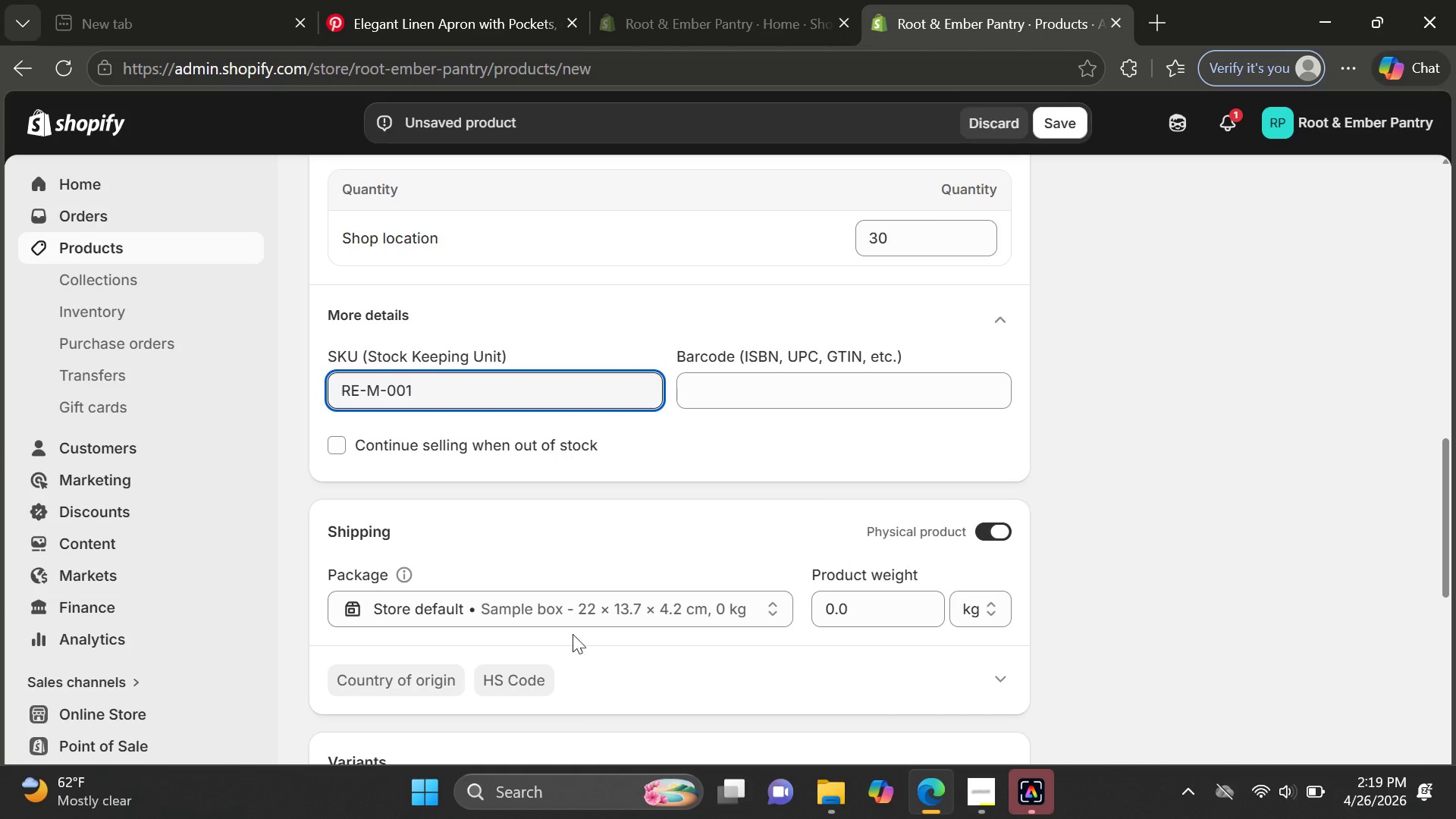 
left_click([398, 317])
 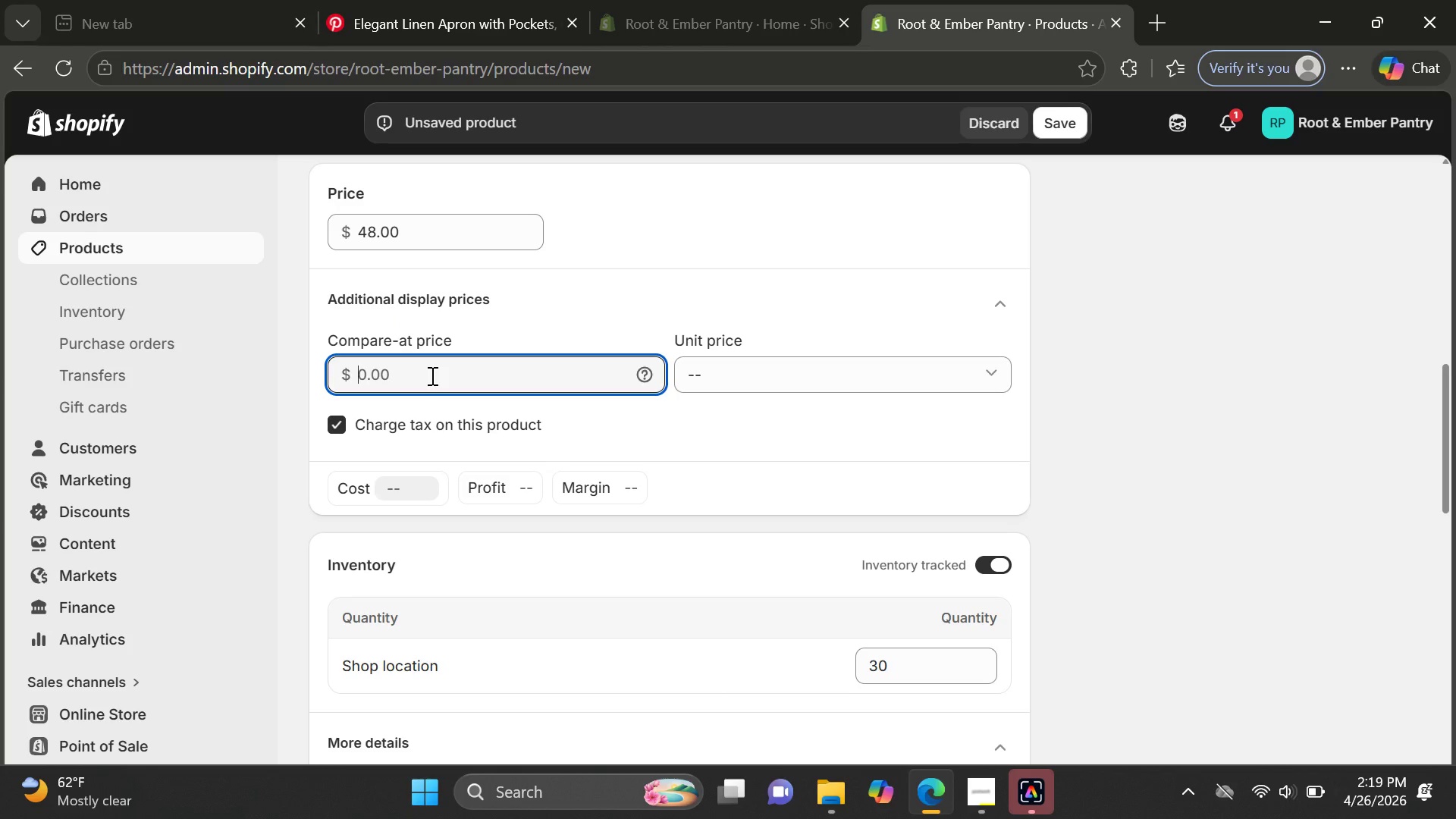 
type(60)
 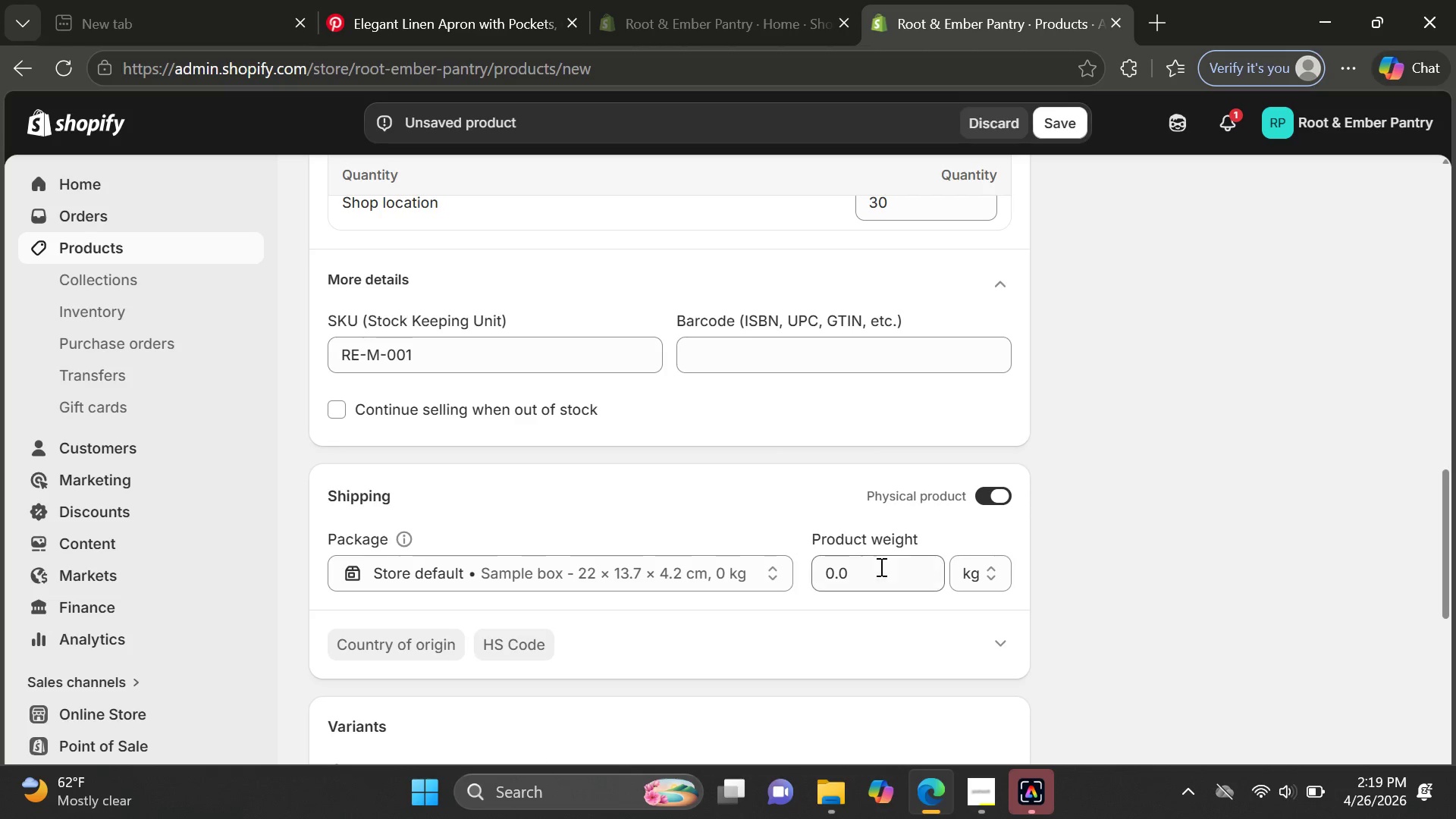 
left_click([869, 571])
 